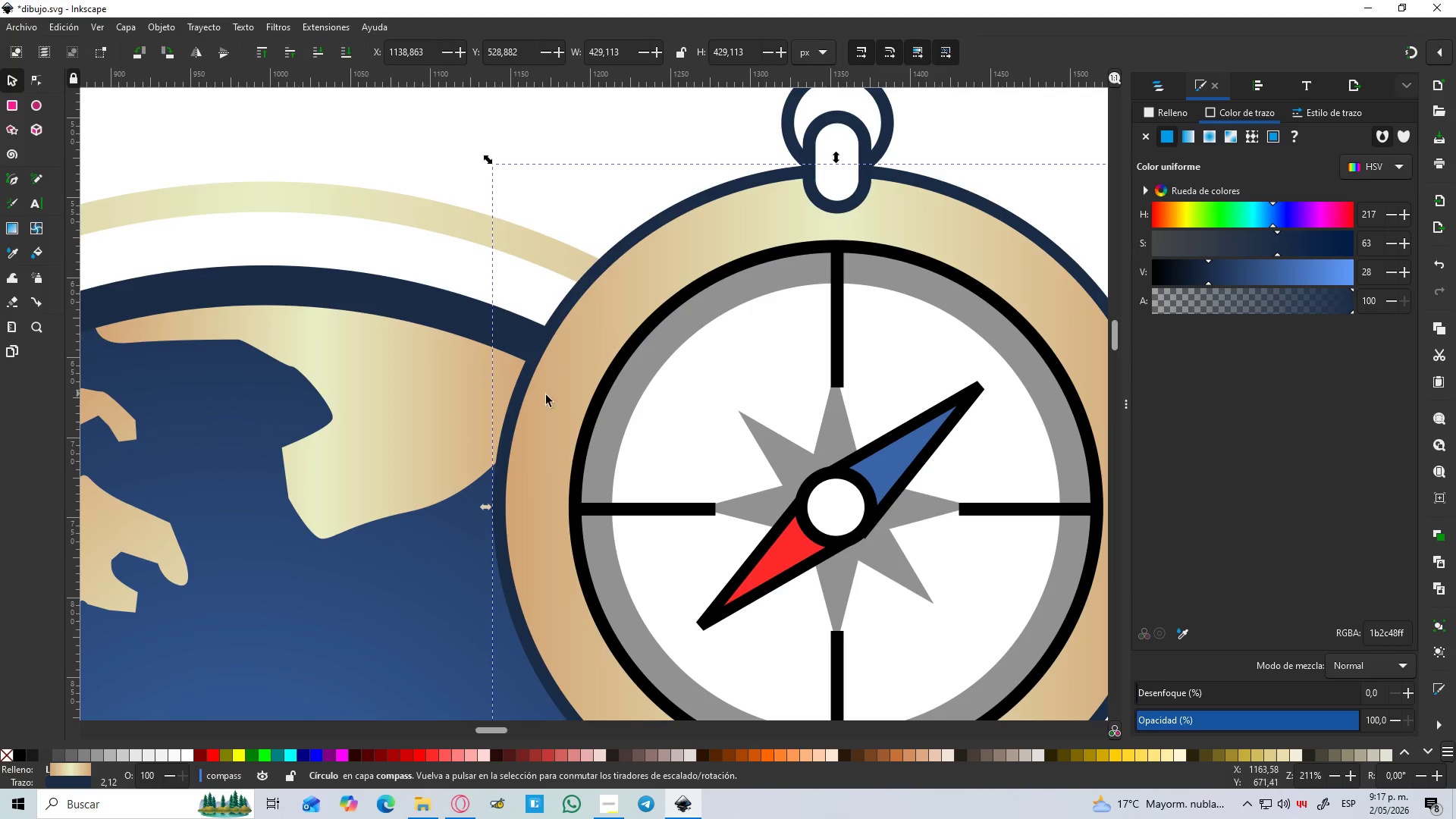 
left_click([602, 397])
 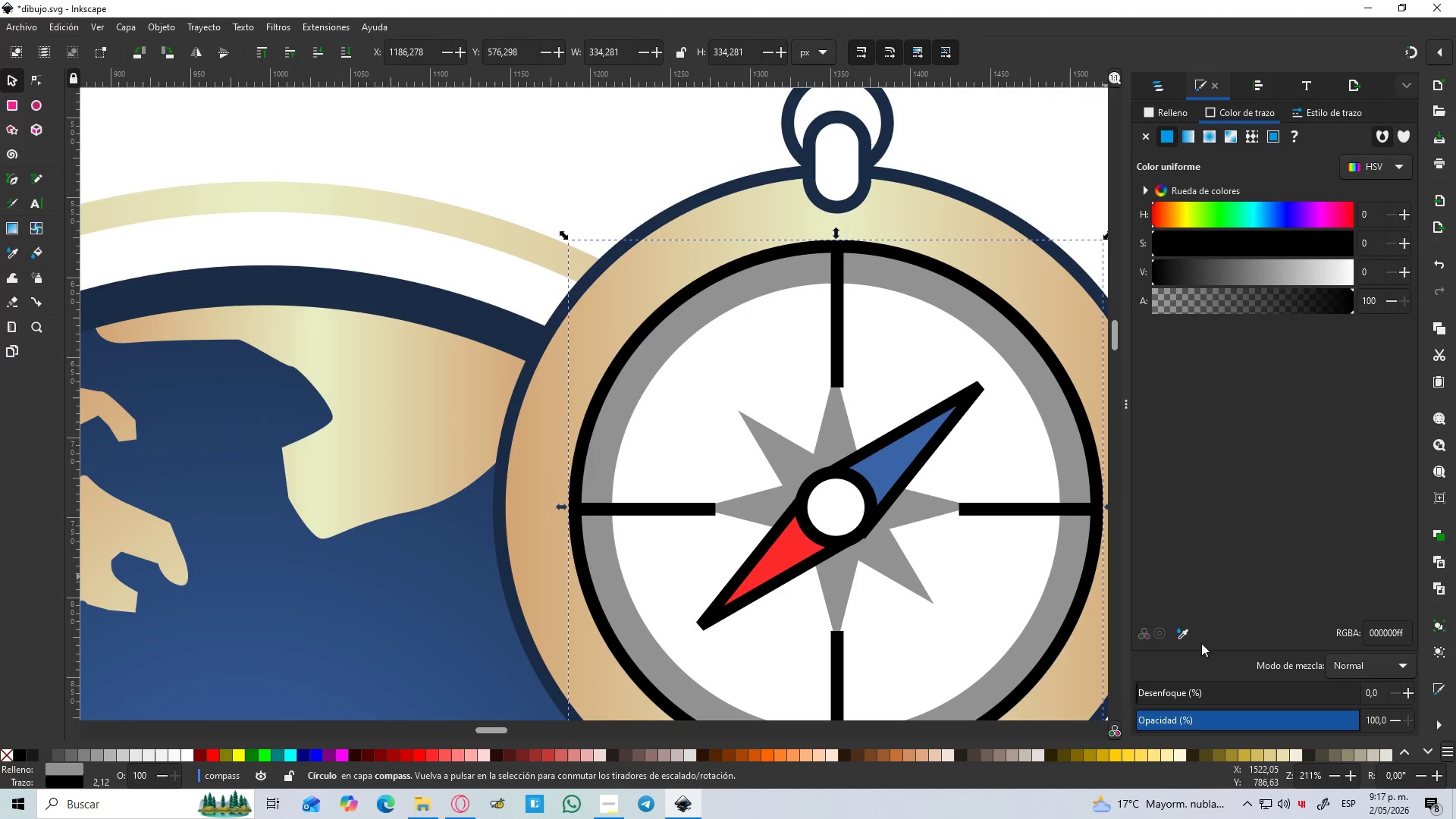 
left_click([1182, 634])
 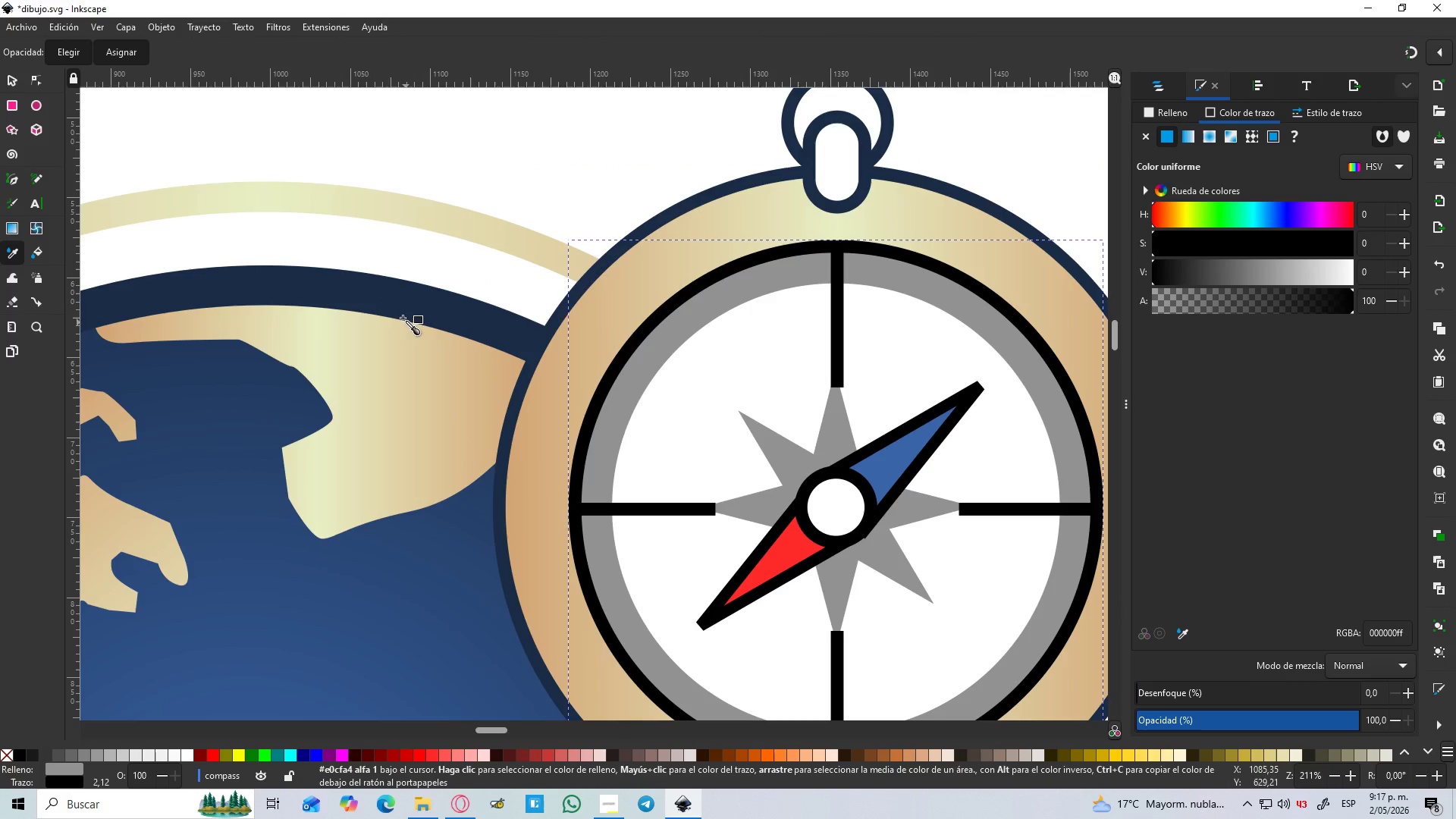 
left_click([401, 306])
 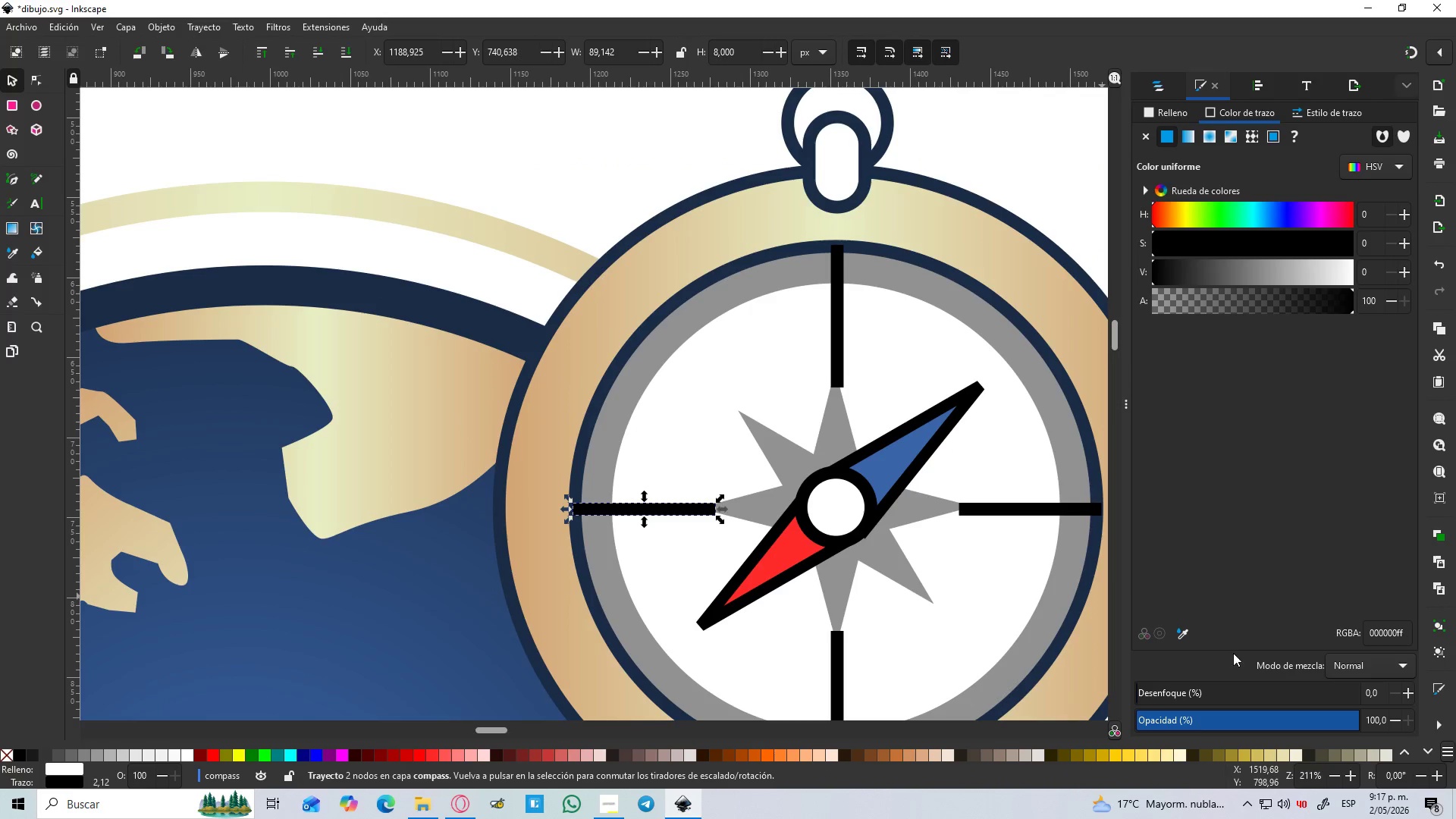 
left_click([1182, 636])
 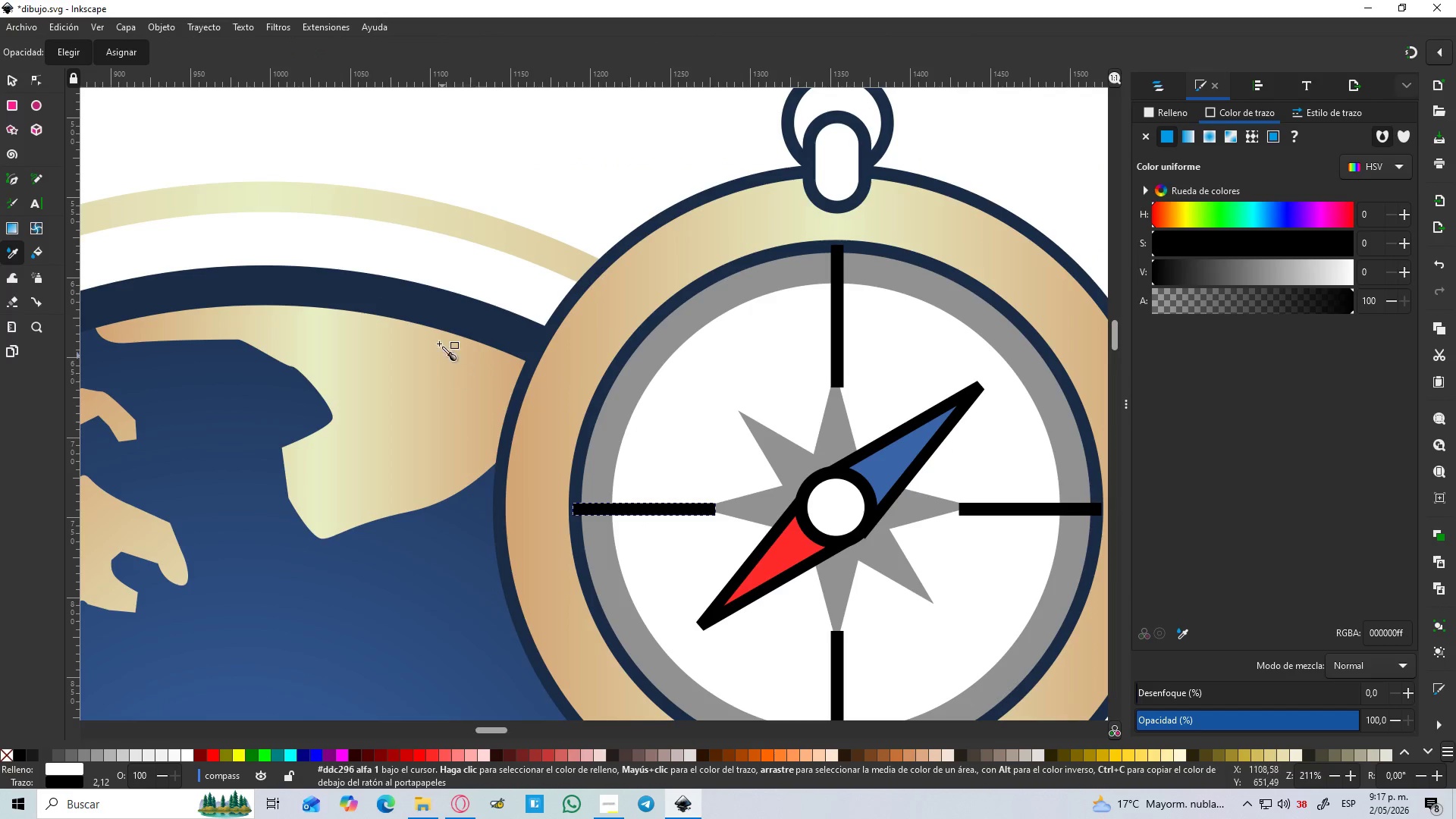 
left_click([438, 313])
 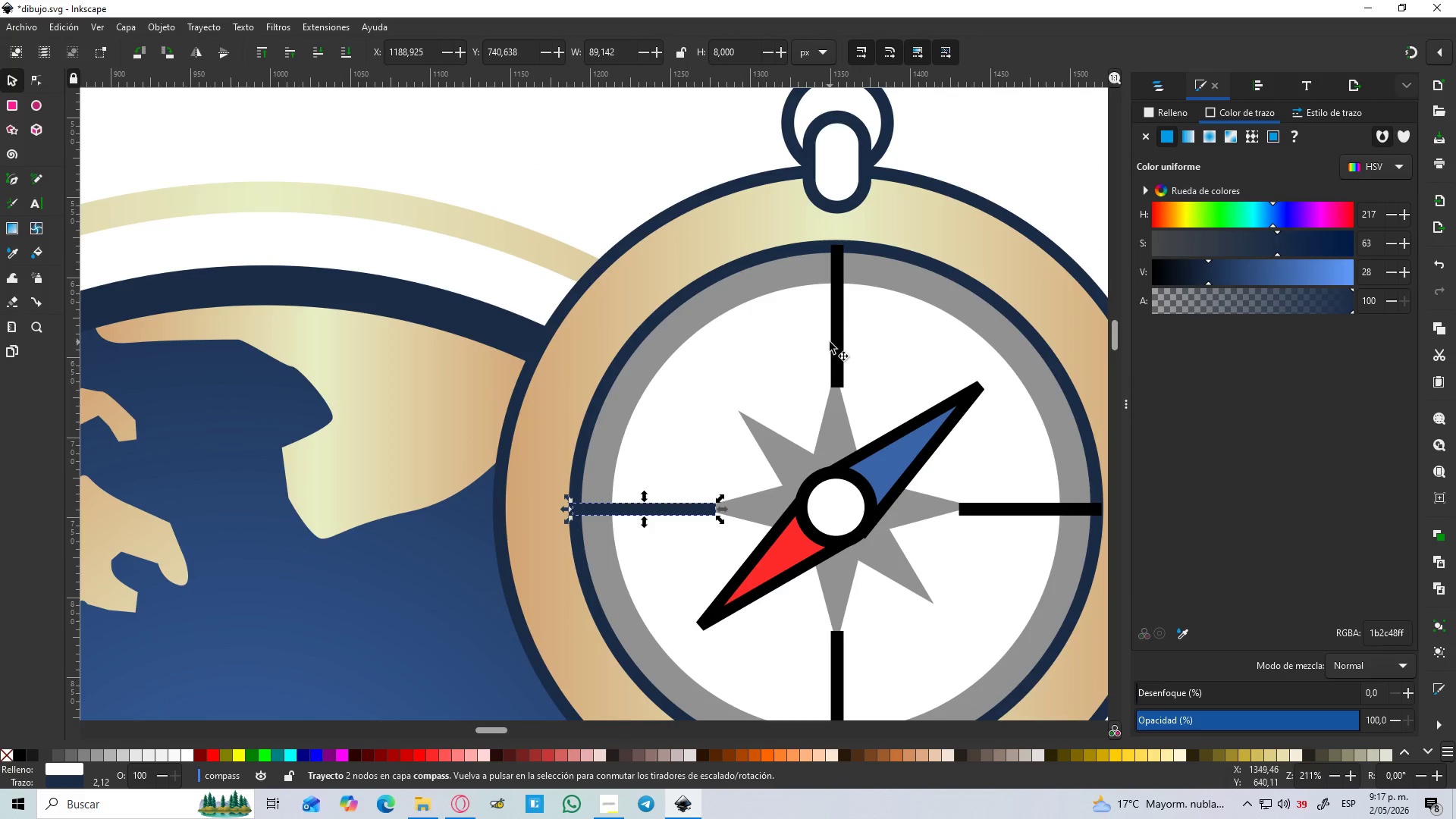 
left_click([836, 347])
 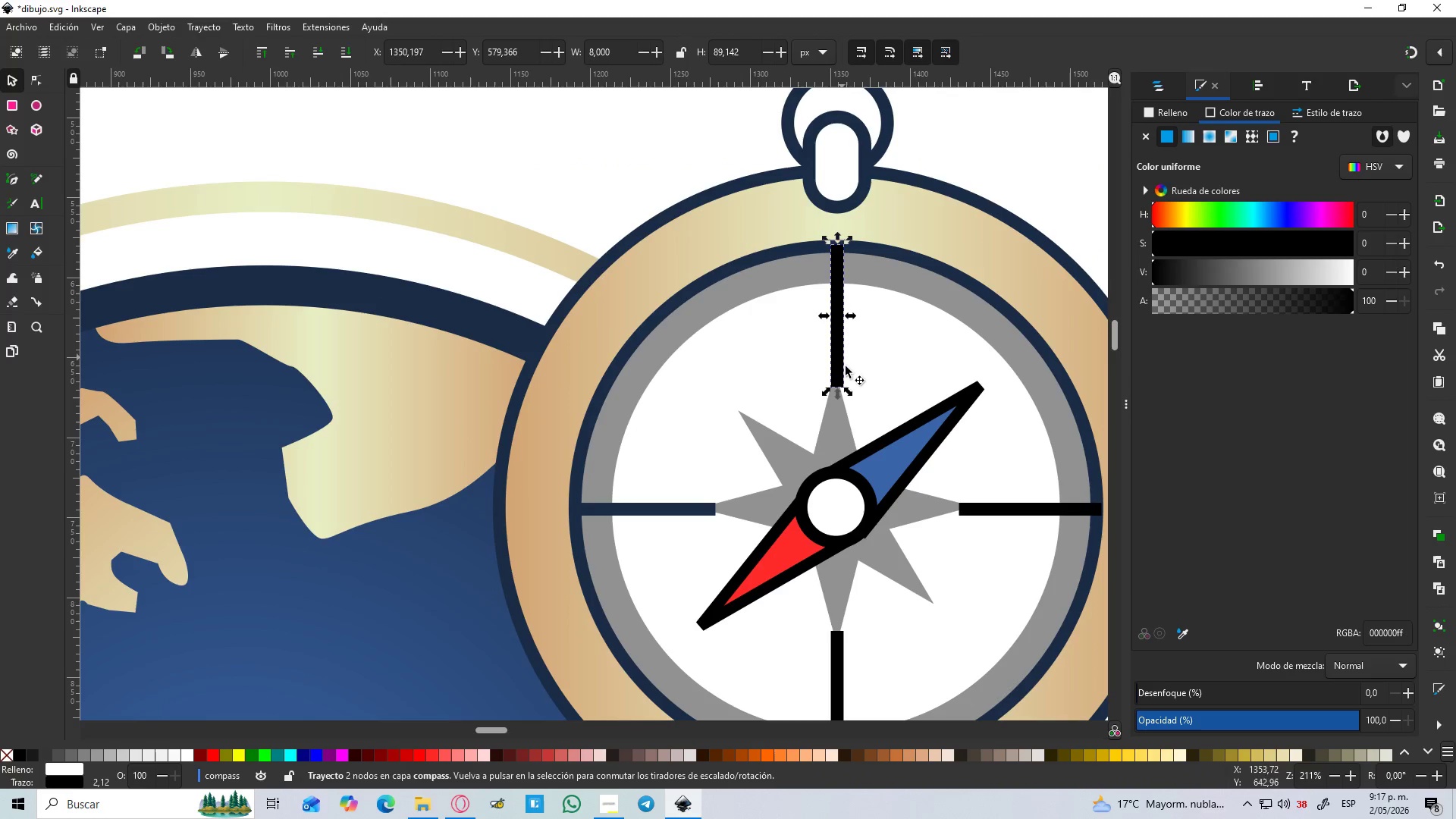 
hold_key(key=ShiftLeft, duration=1.5)
left_click([853, 453])
 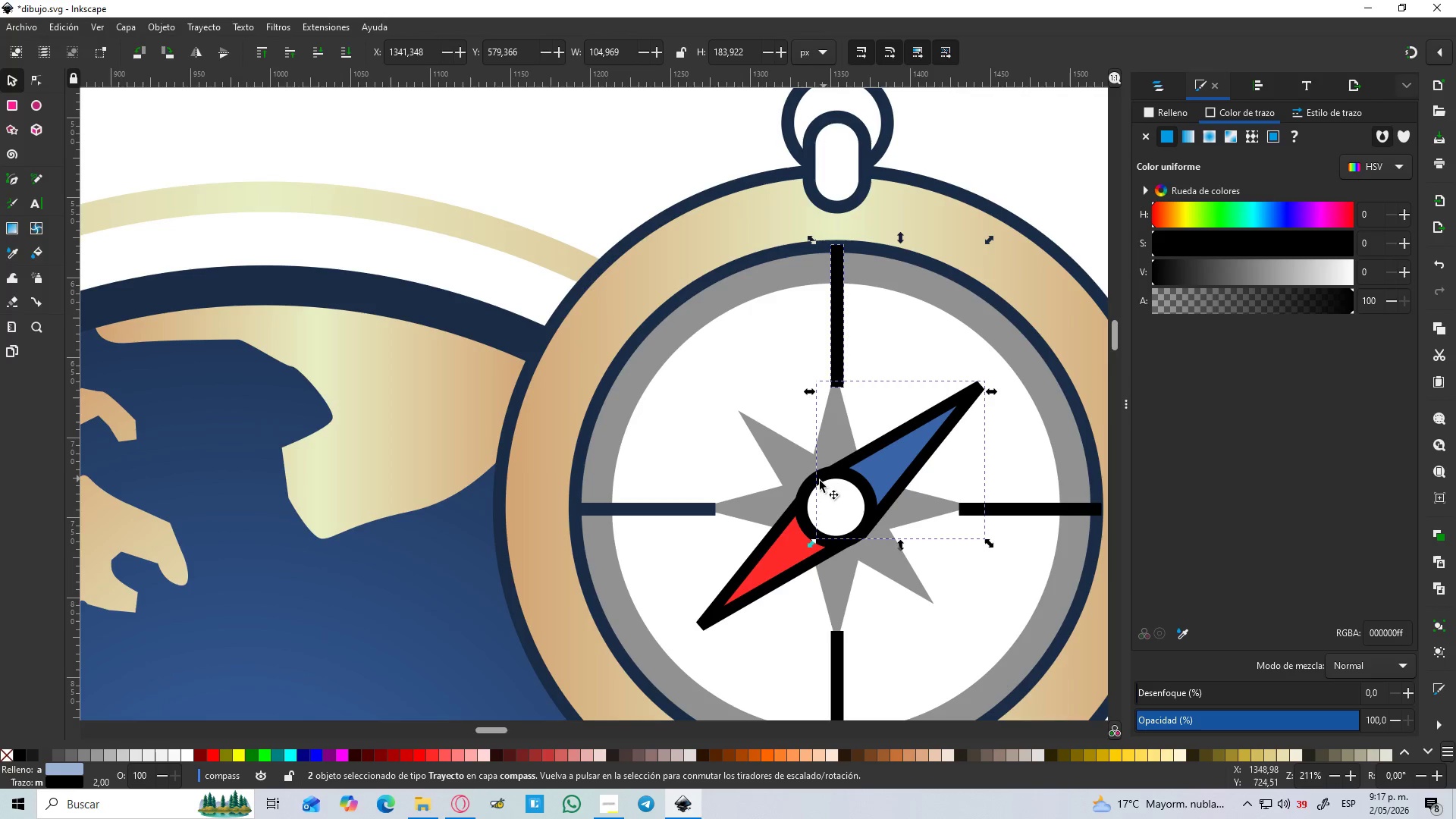 
hold_key(key=ShiftLeft, duration=1.52)
left_click([810, 482])
 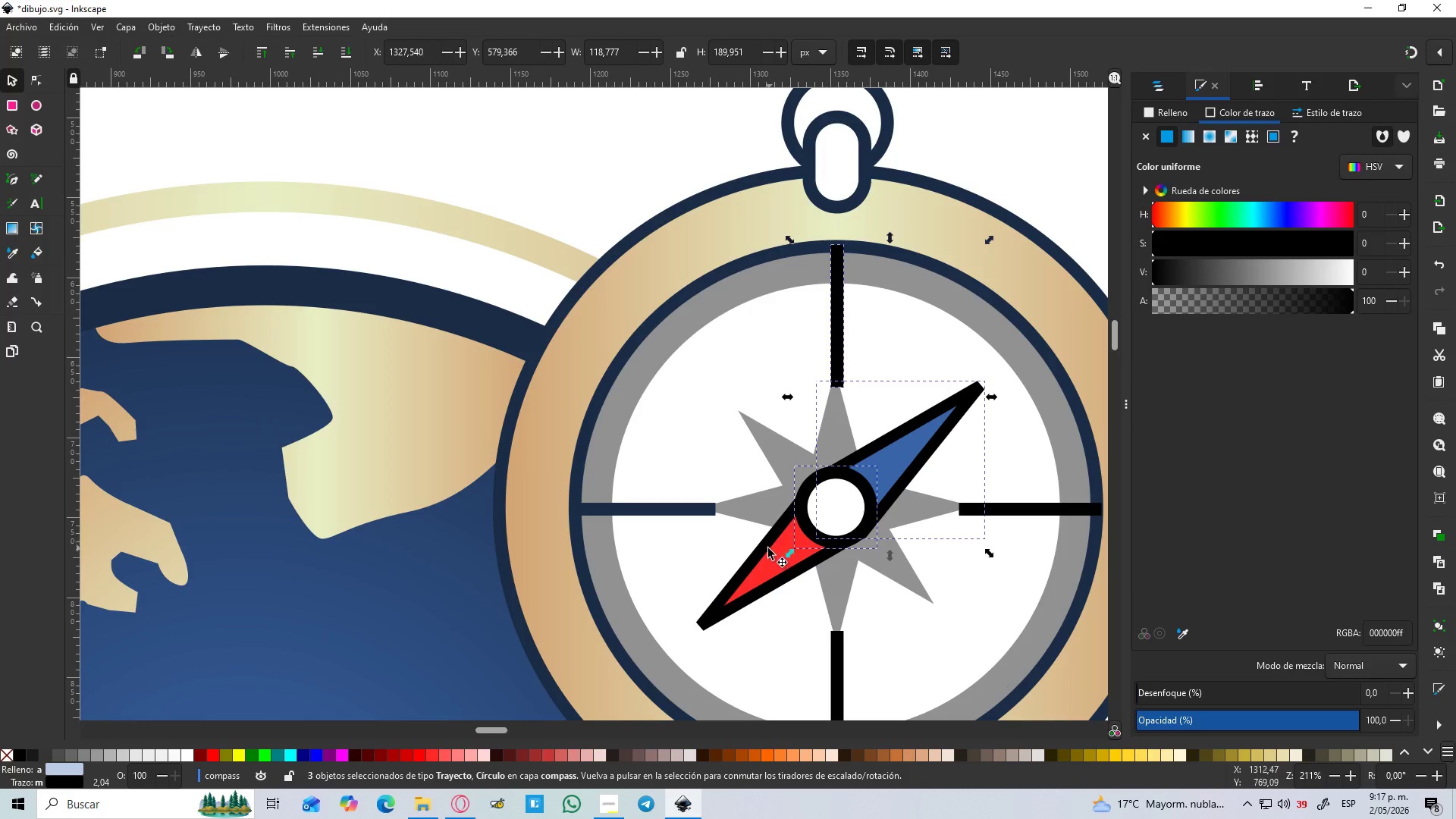 
left_click([766, 548])
 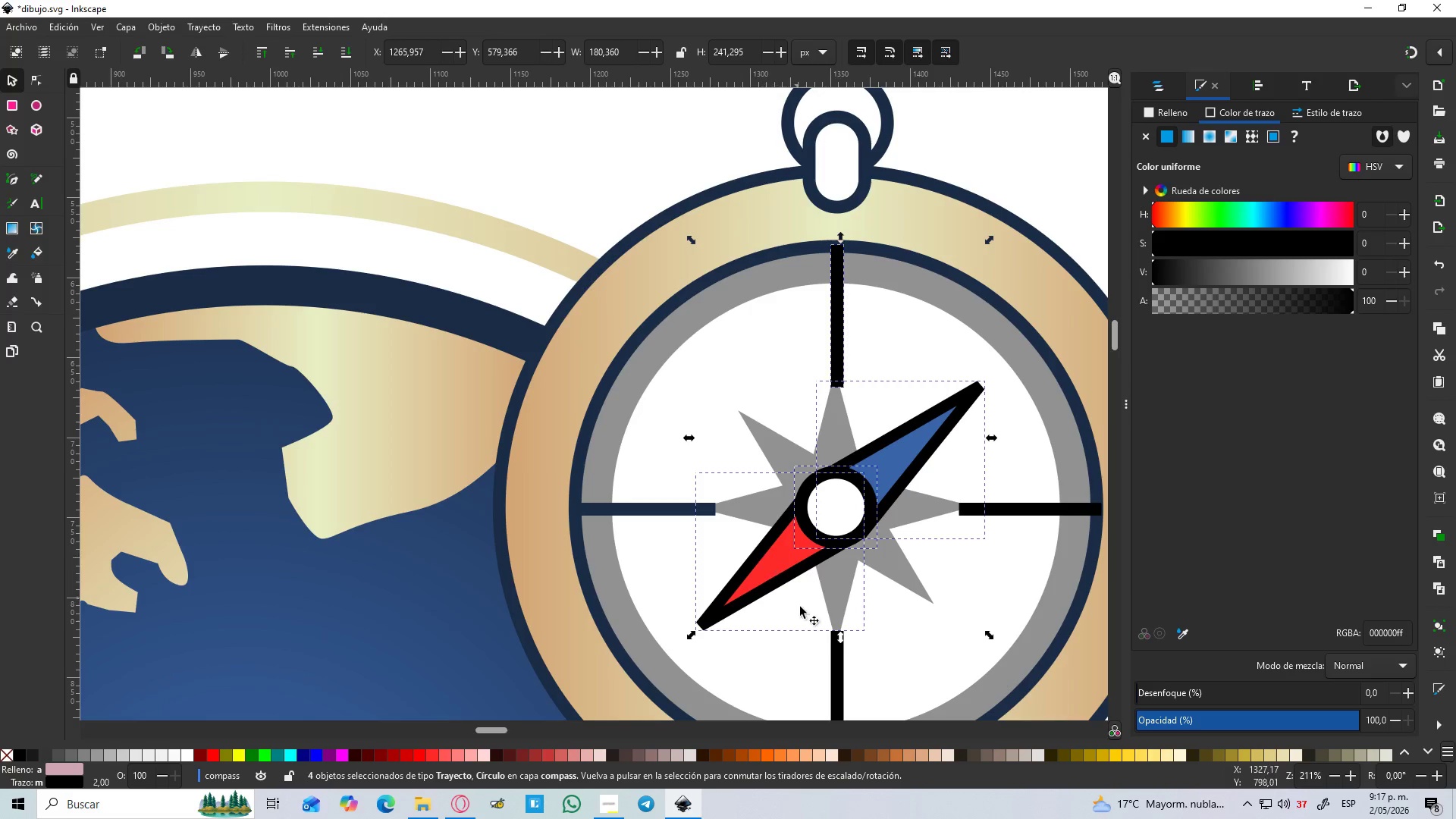 
hold_key(key=ShiftLeft, duration=1.52)
left_click([835, 657])
 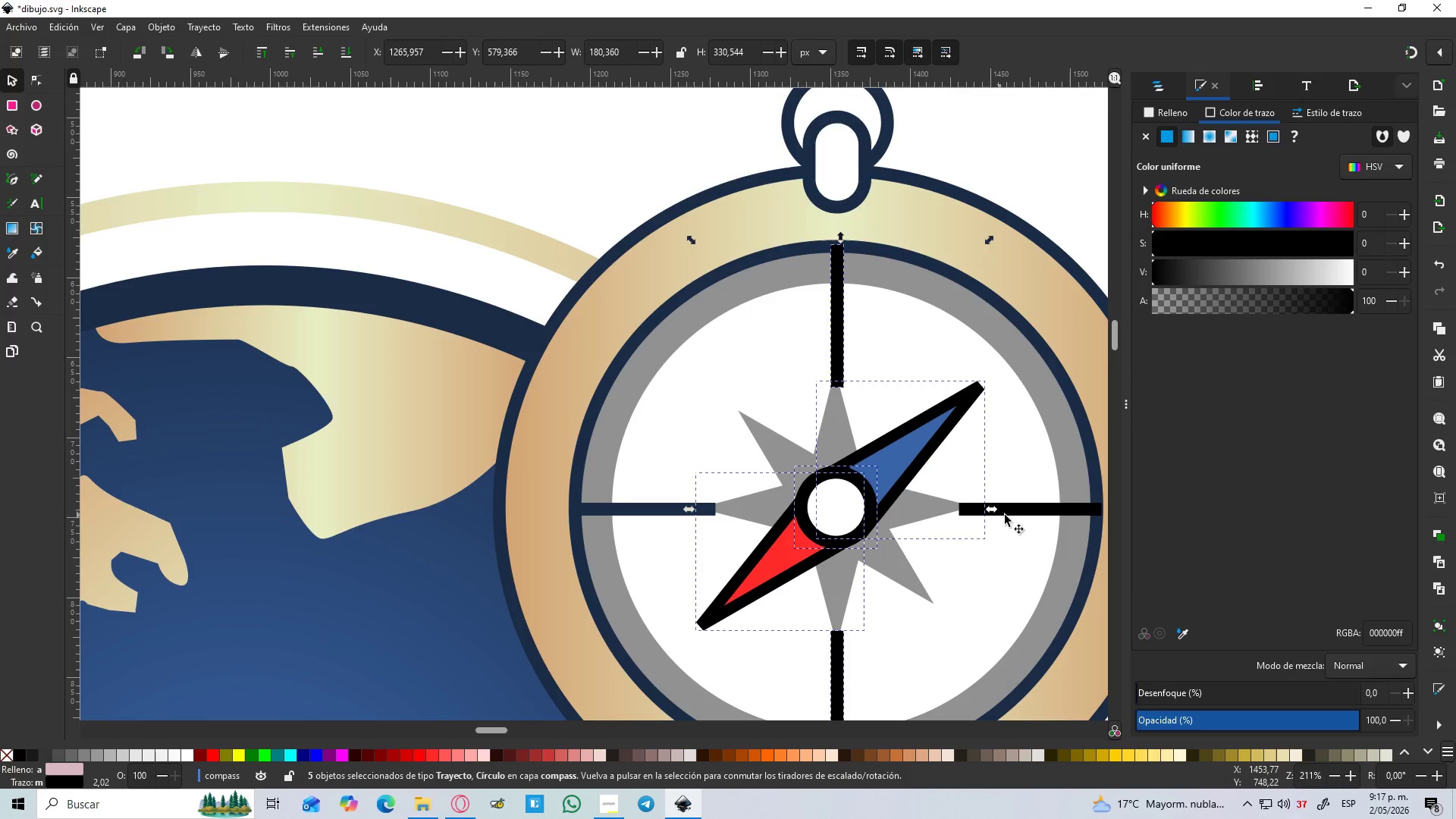 
left_click([1013, 513])
 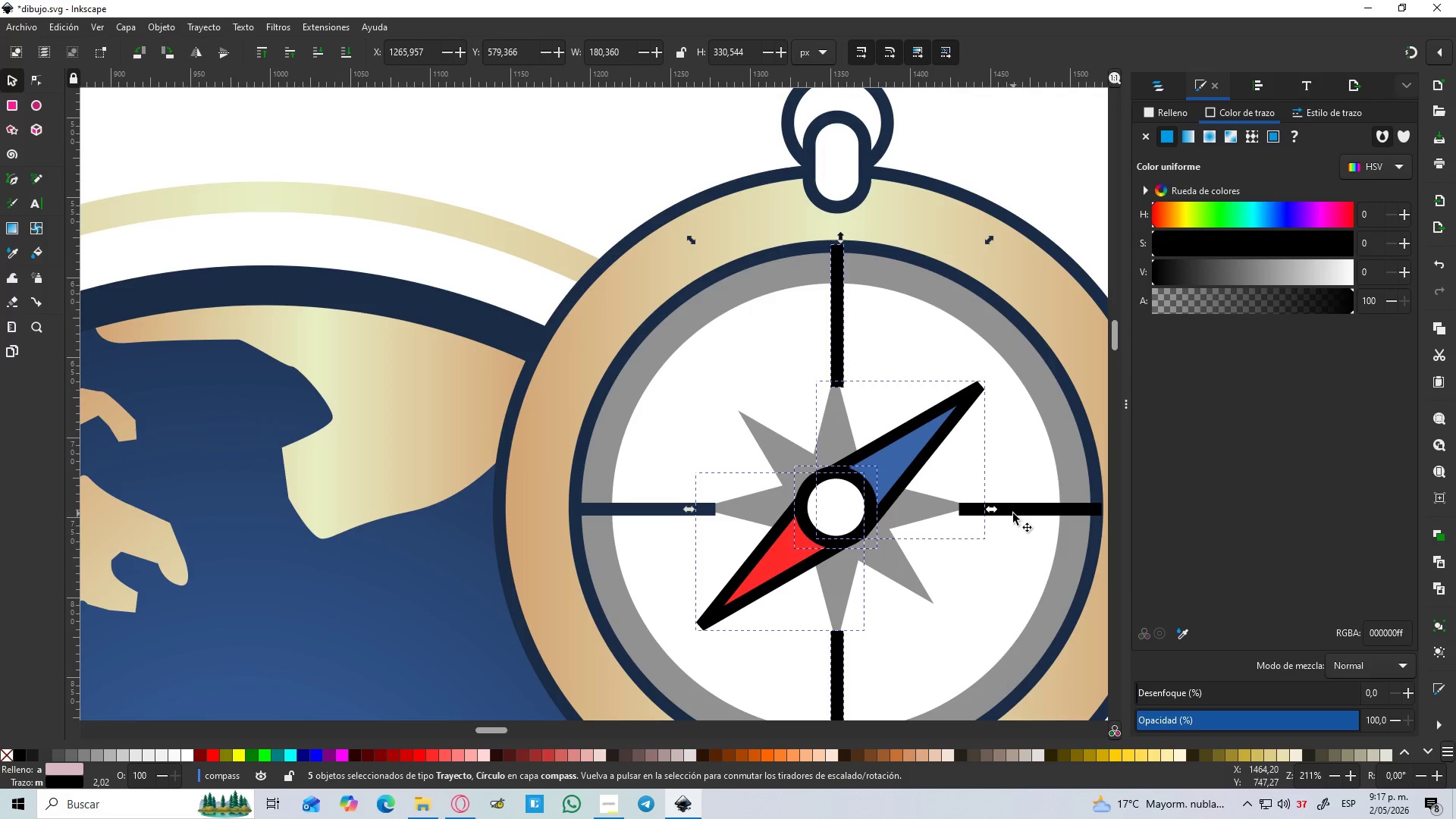 
hold_key(key=ShiftLeft, duration=0.34)
 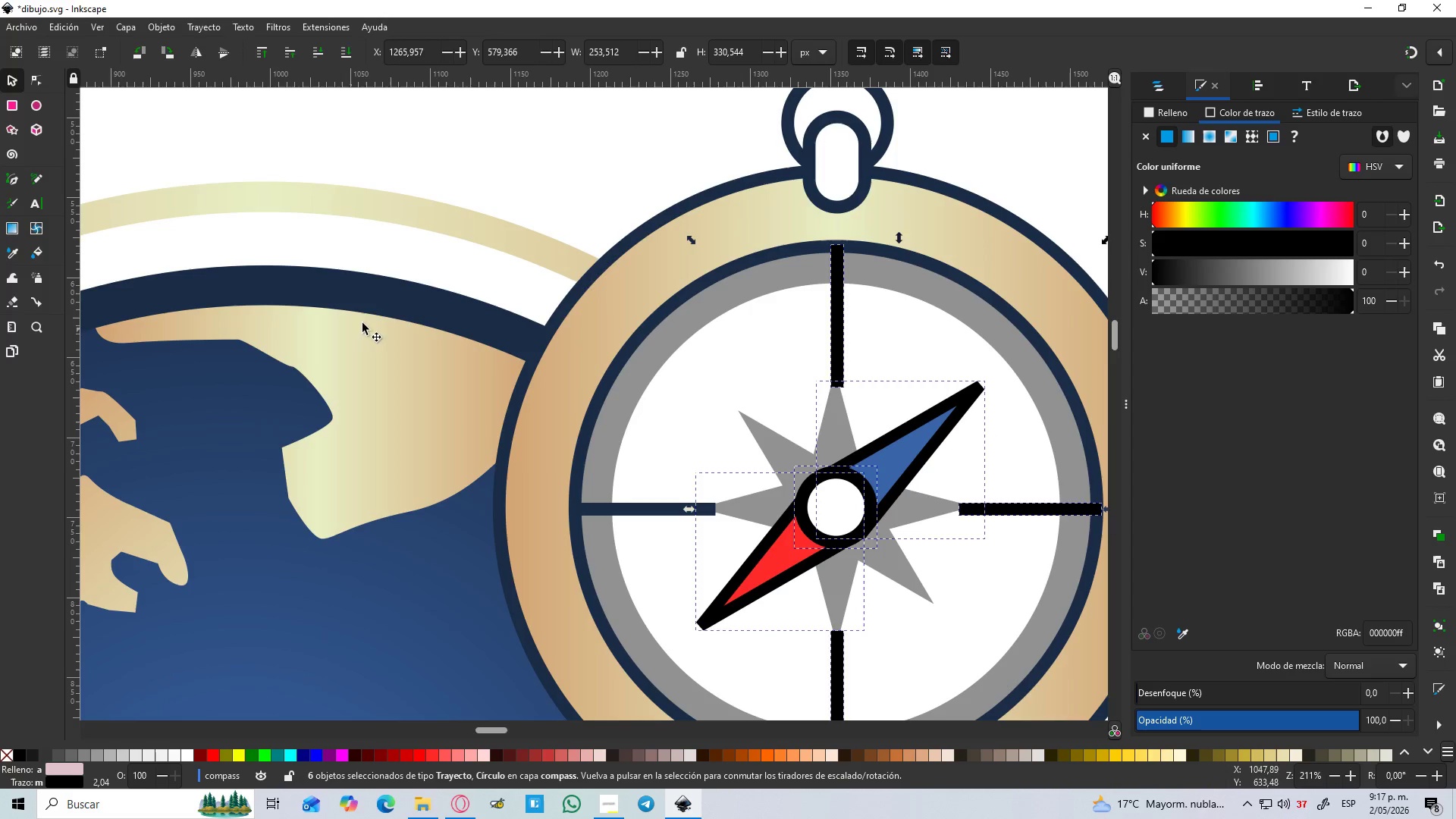 
key(D)
 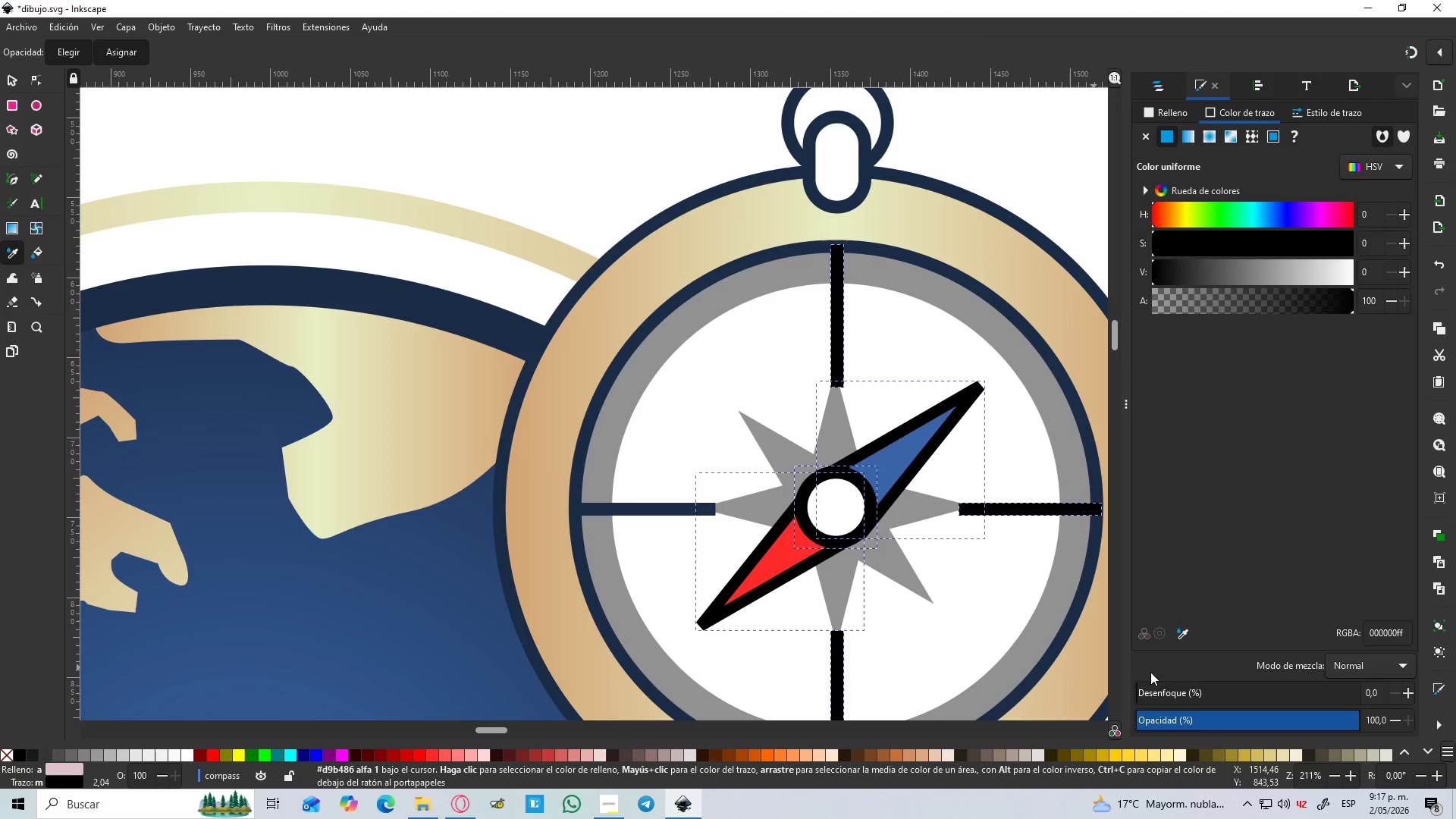 
left_click([1174, 634])
 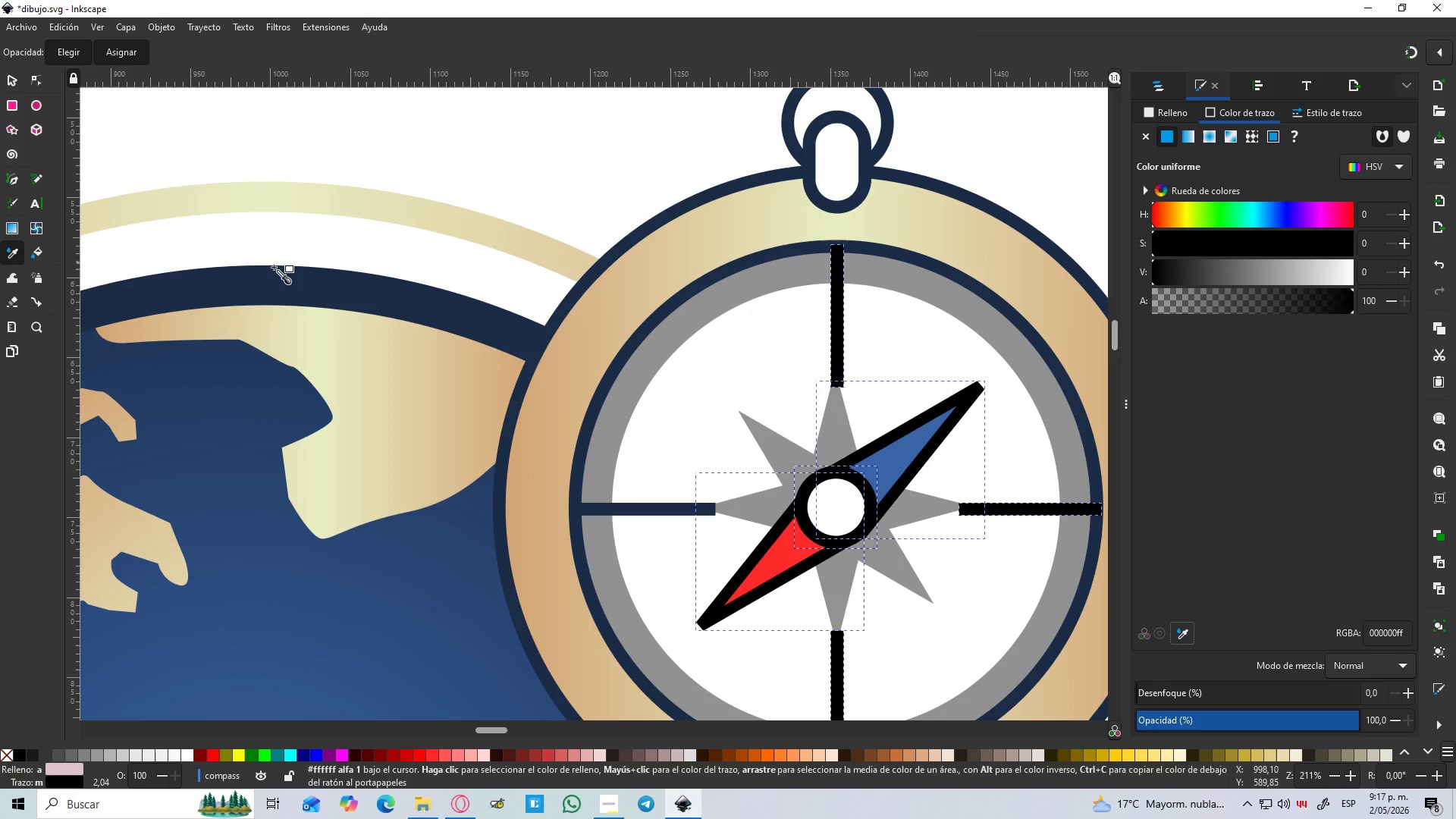 
left_click([295, 282])
 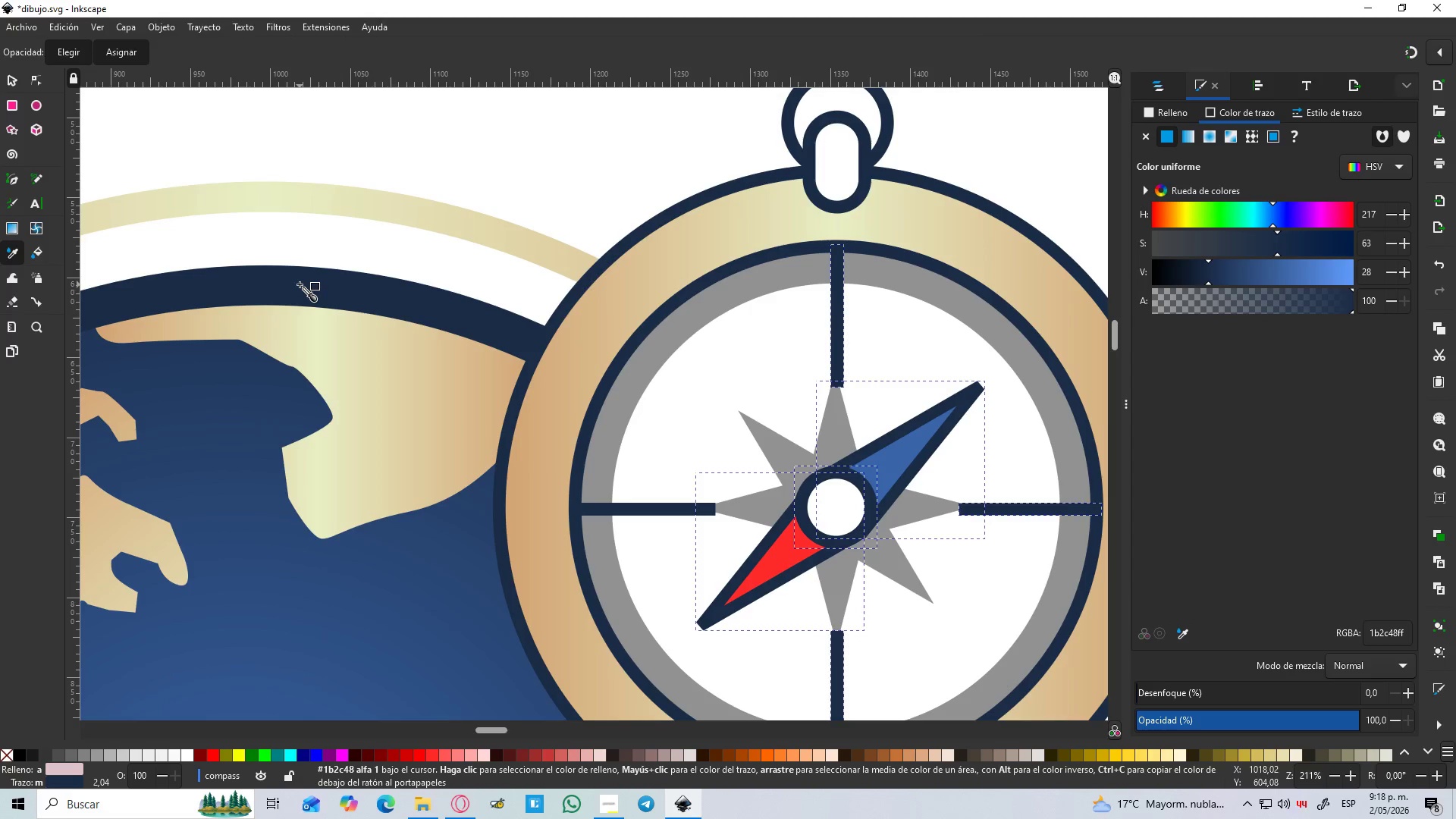 
hold_key(key=ControlLeft, duration=0.61)
scroll: coordinate [300, 284], scroll_direction: down, amount: 4.0
 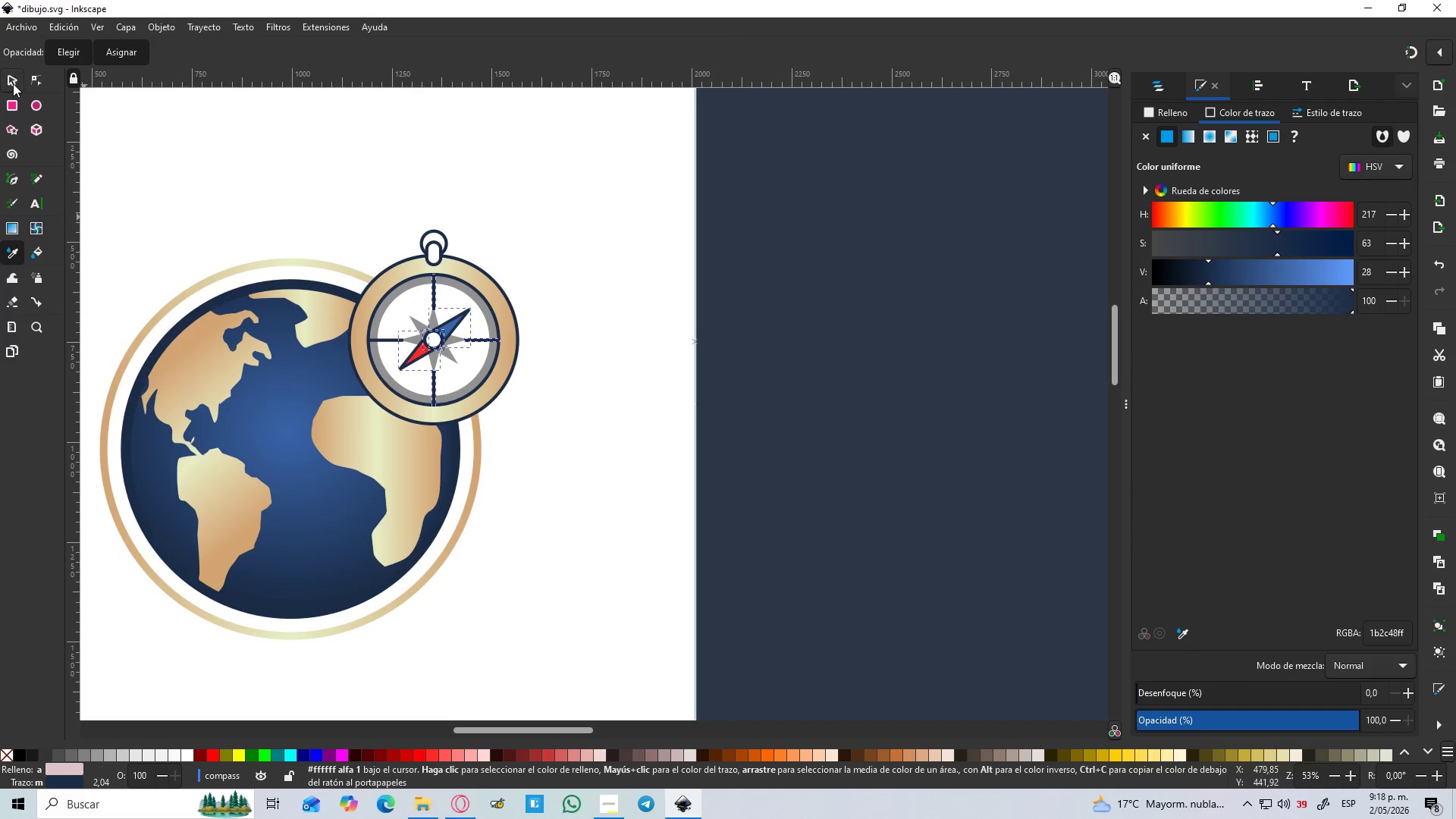 
double_click([556, 339])
 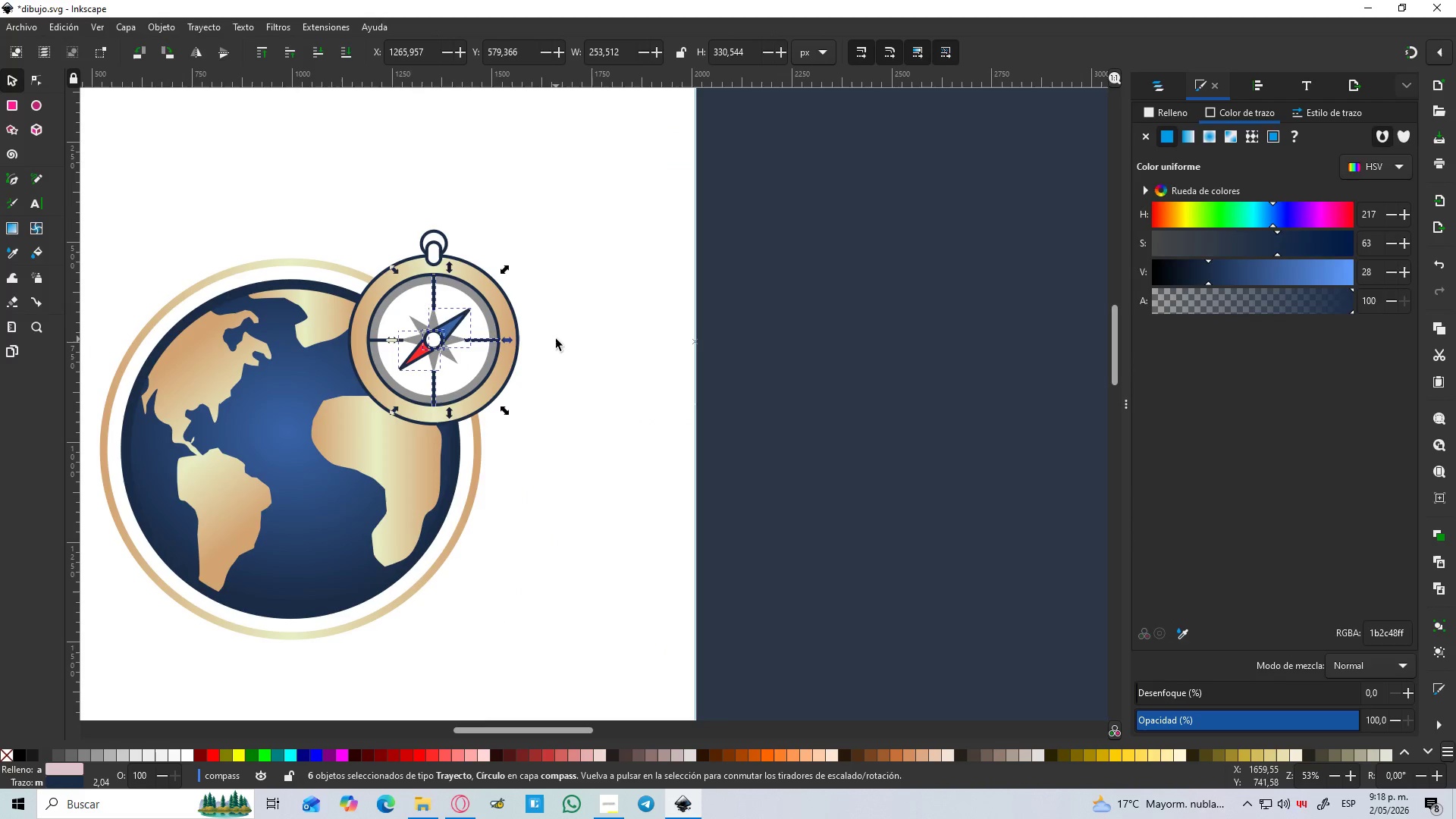 
hold_key(key=ControlLeft, duration=0.58)
 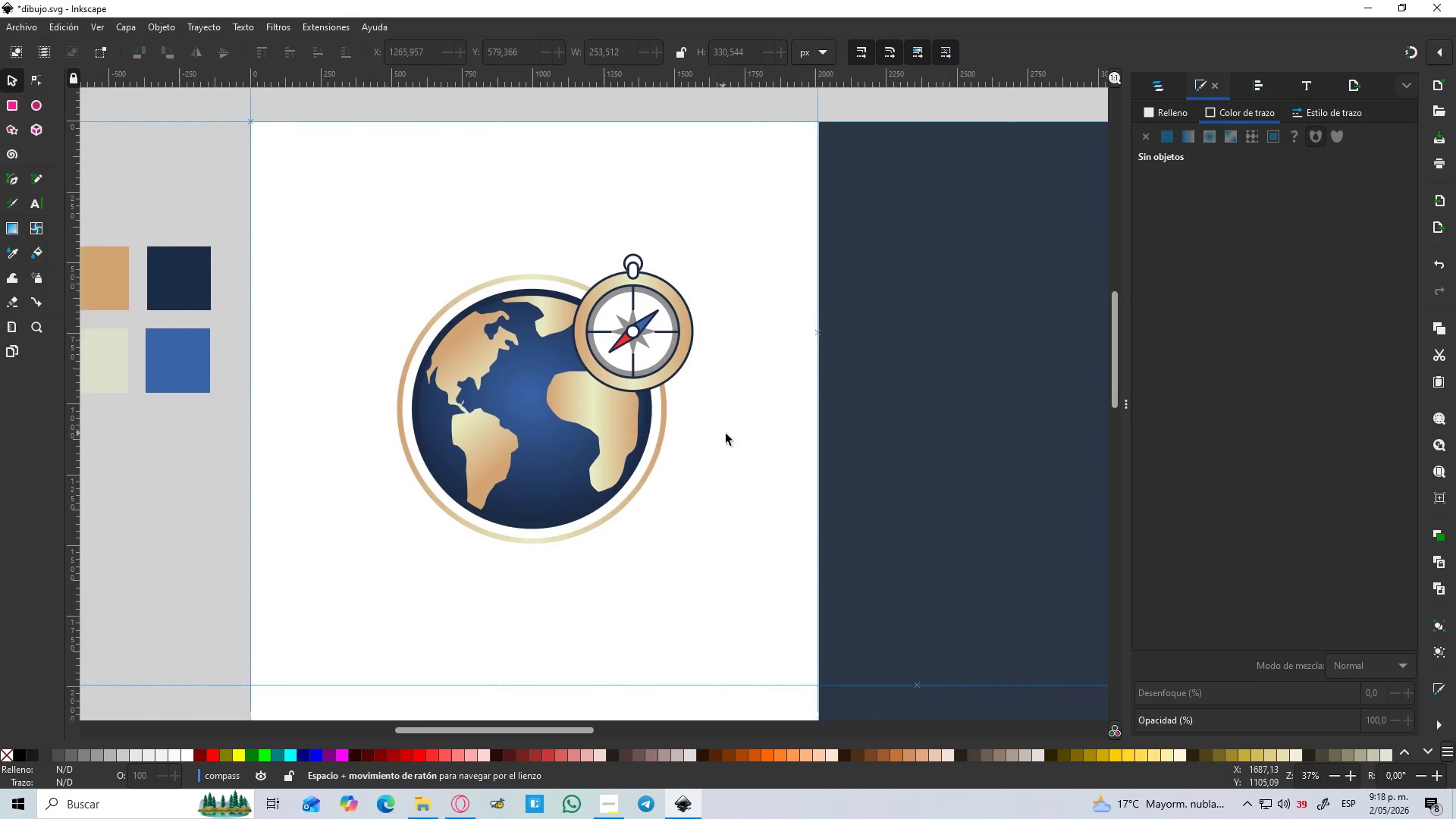 
hold_key(key=Space, duration=0.42)
 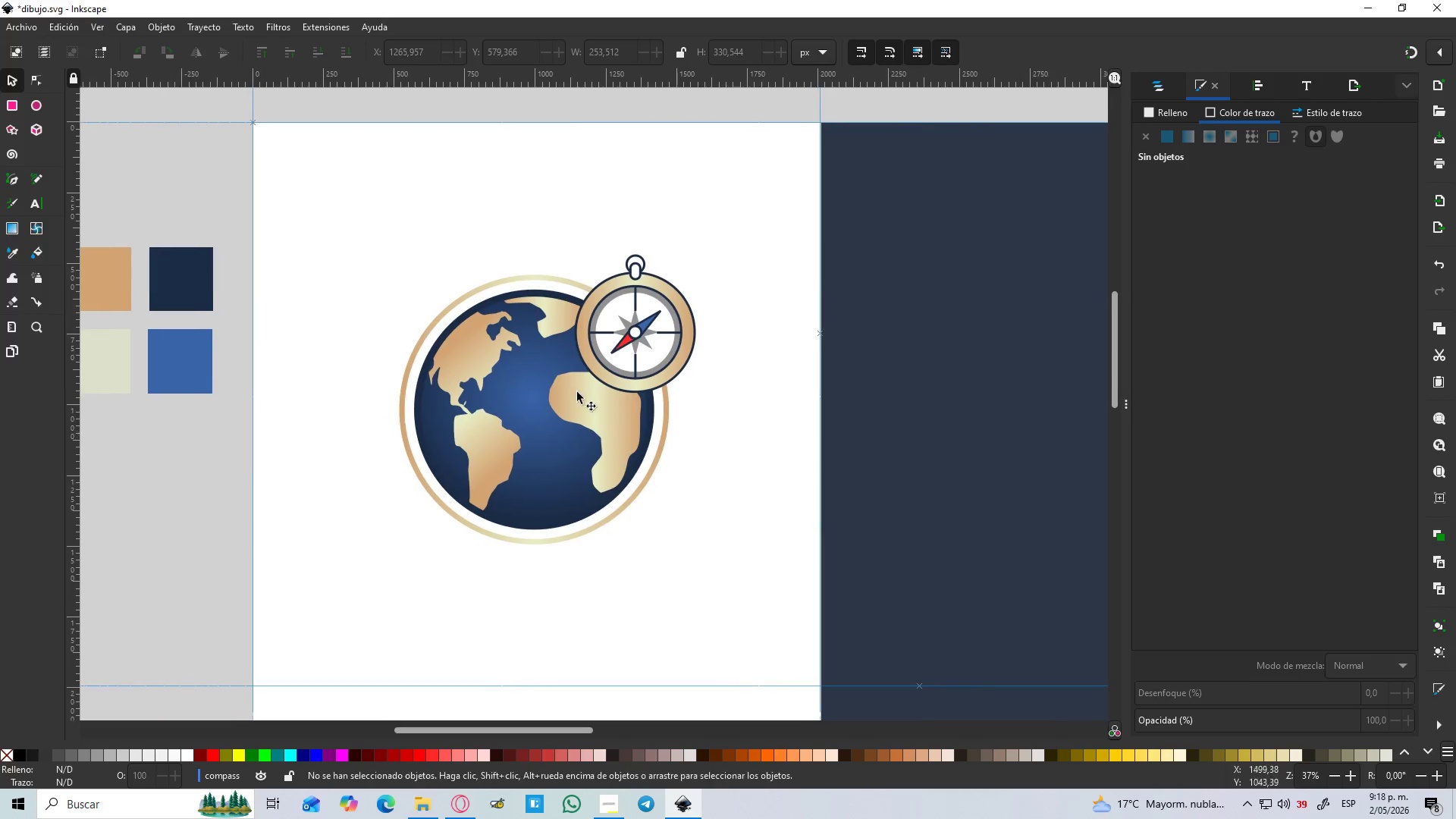 
scroll: coordinate [557, 340], scroll_direction: down, amount: 1.0
 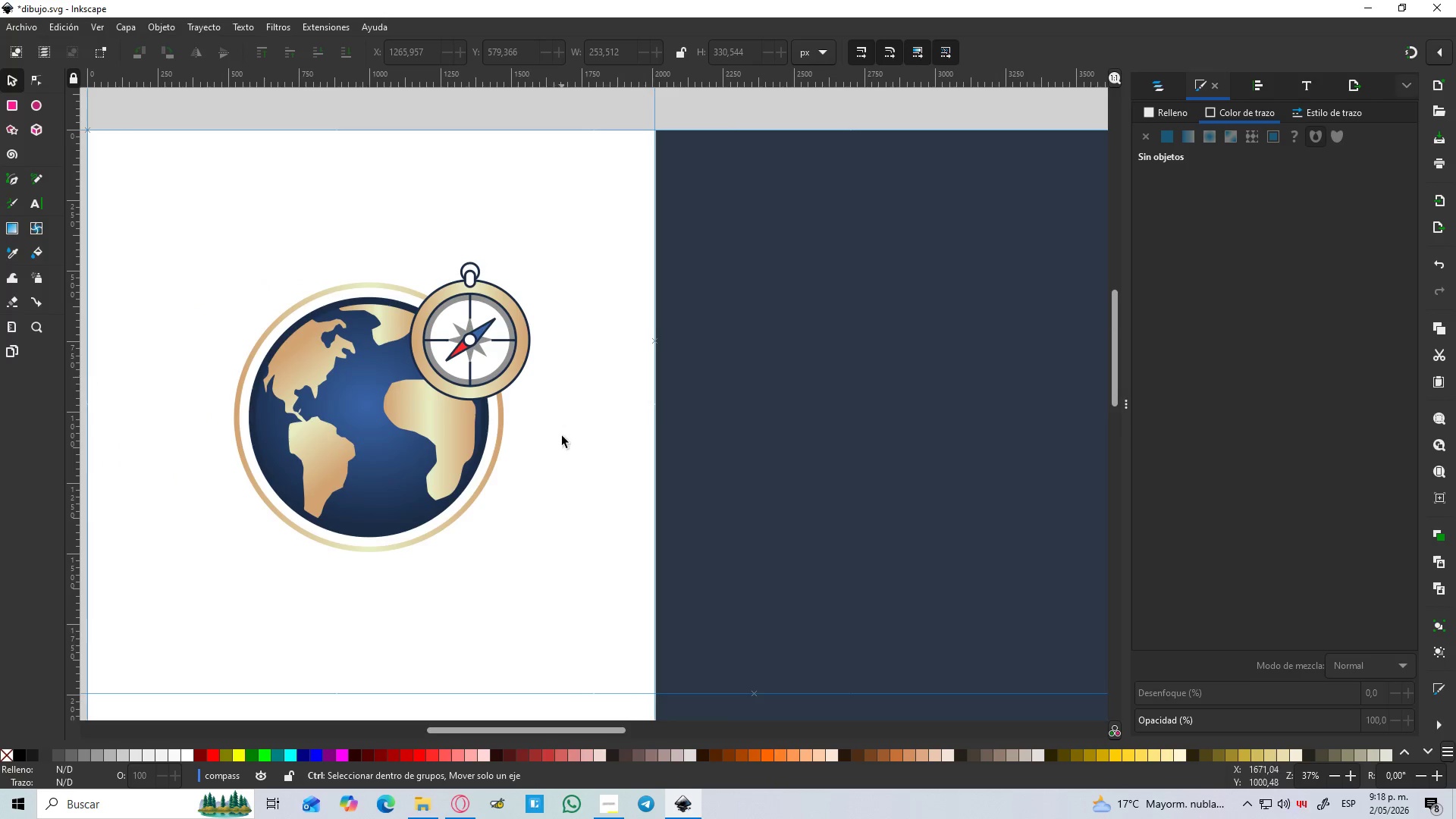 
hold_key(key=ControlLeft, duration=0.88)
 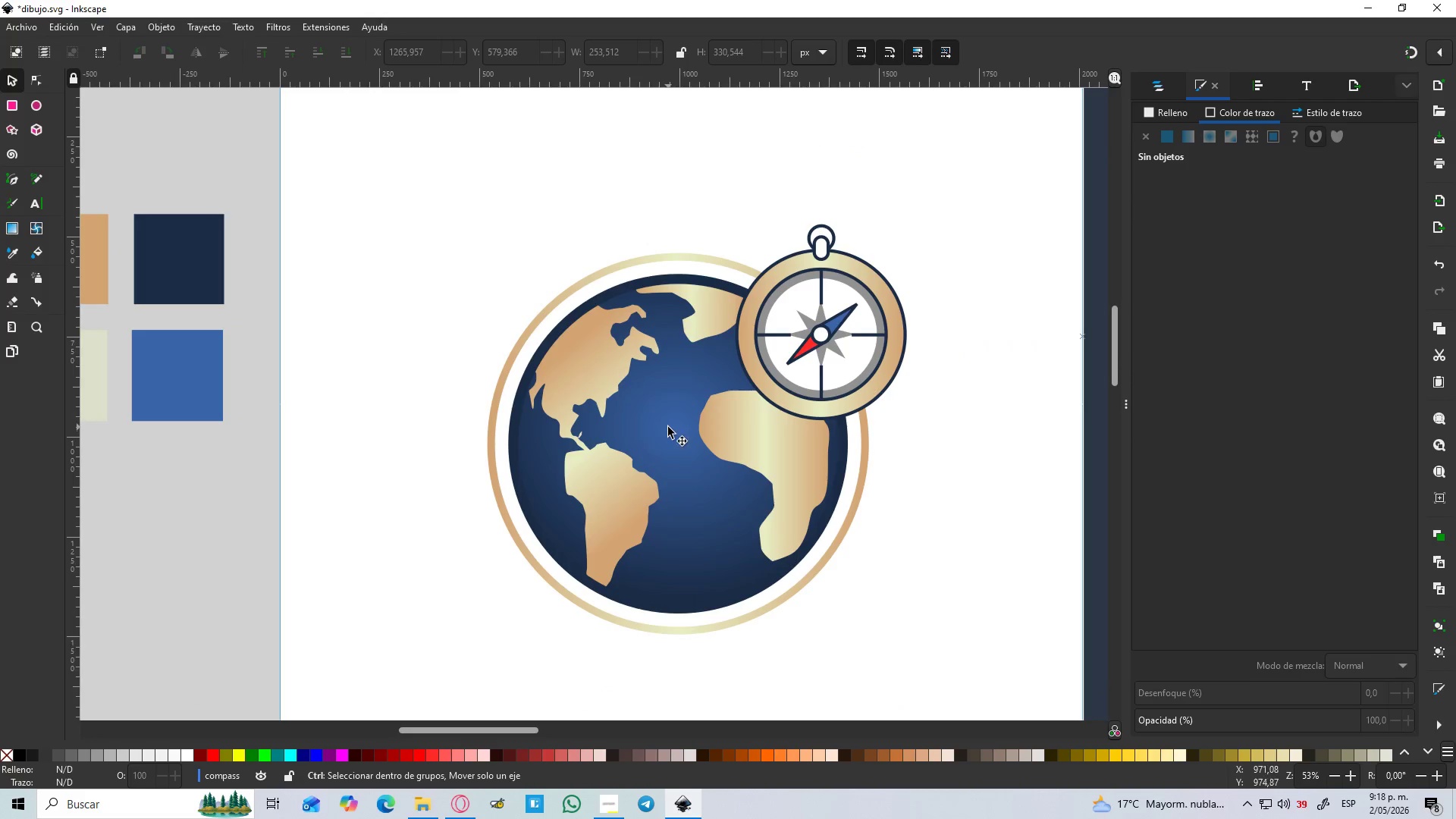 
hold_key(key=Space, duration=0.38)
 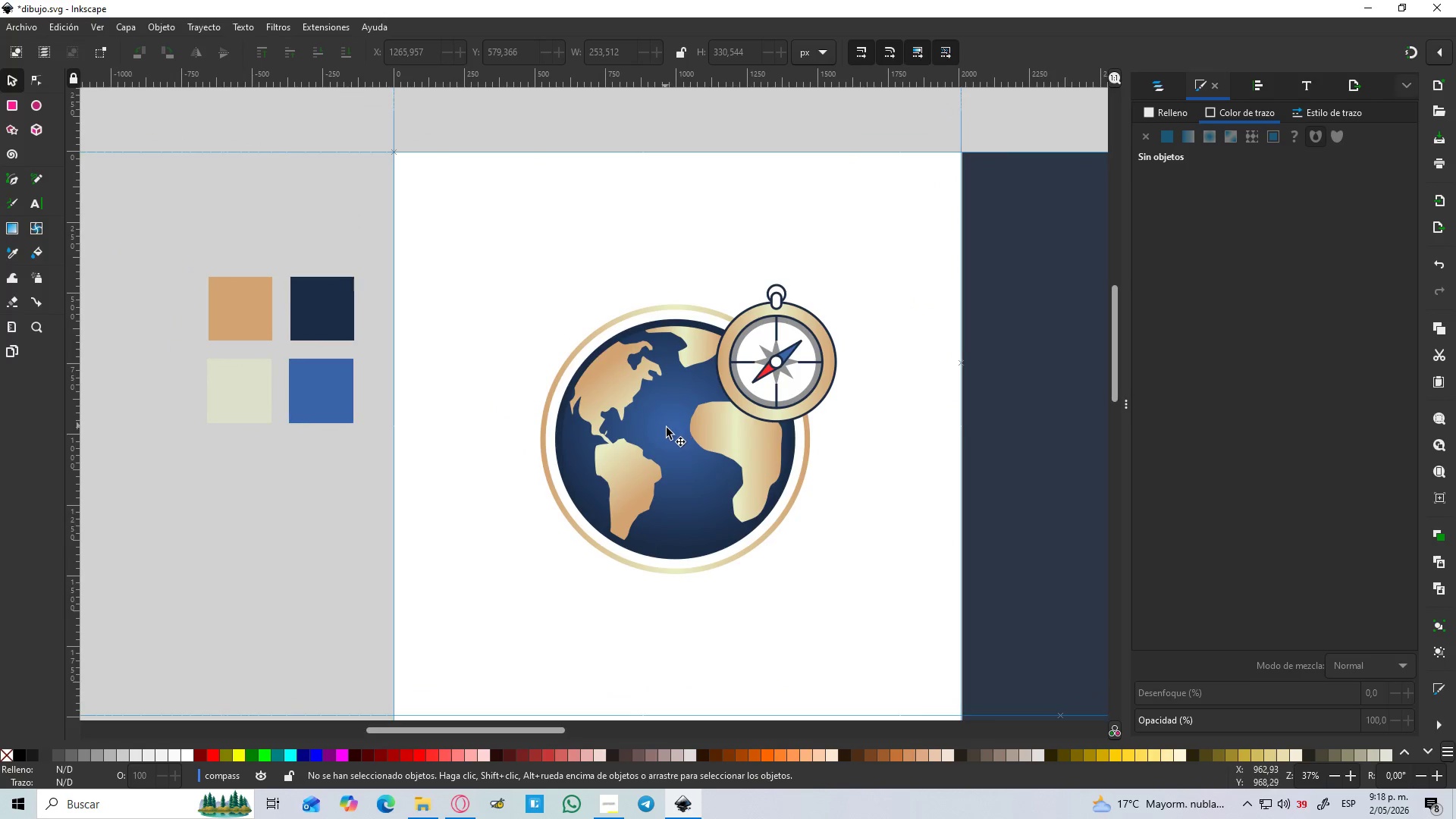 
hold_key(key=ControlLeft, duration=0.58)
scroll: coordinate [668, 428], scroll_direction: up, amount: 1.0
 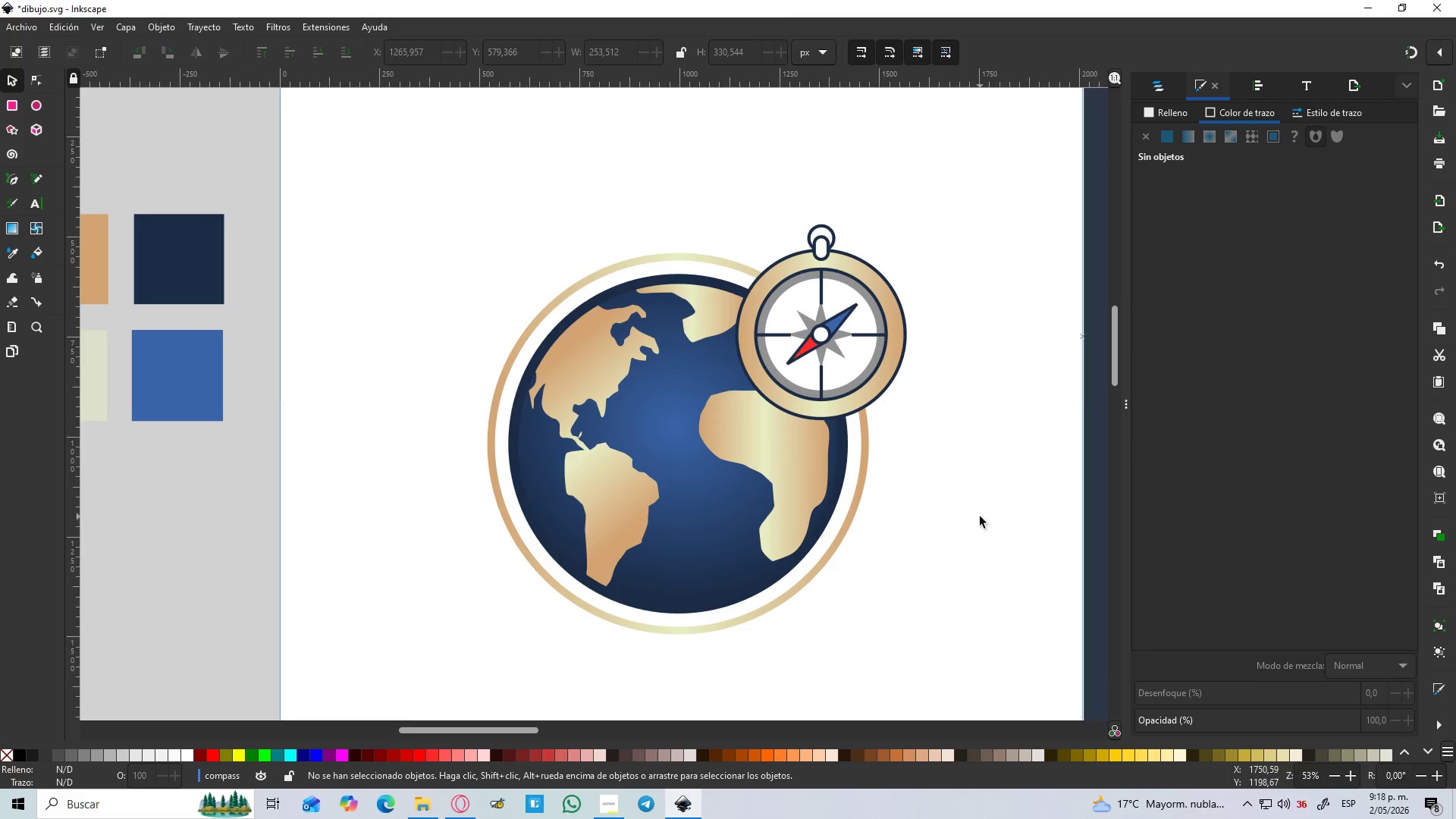 
hold_key(key=ControlLeft, duration=0.98)
scroll: coordinate [778, 522], scroll_direction: none, amount: 0.0
 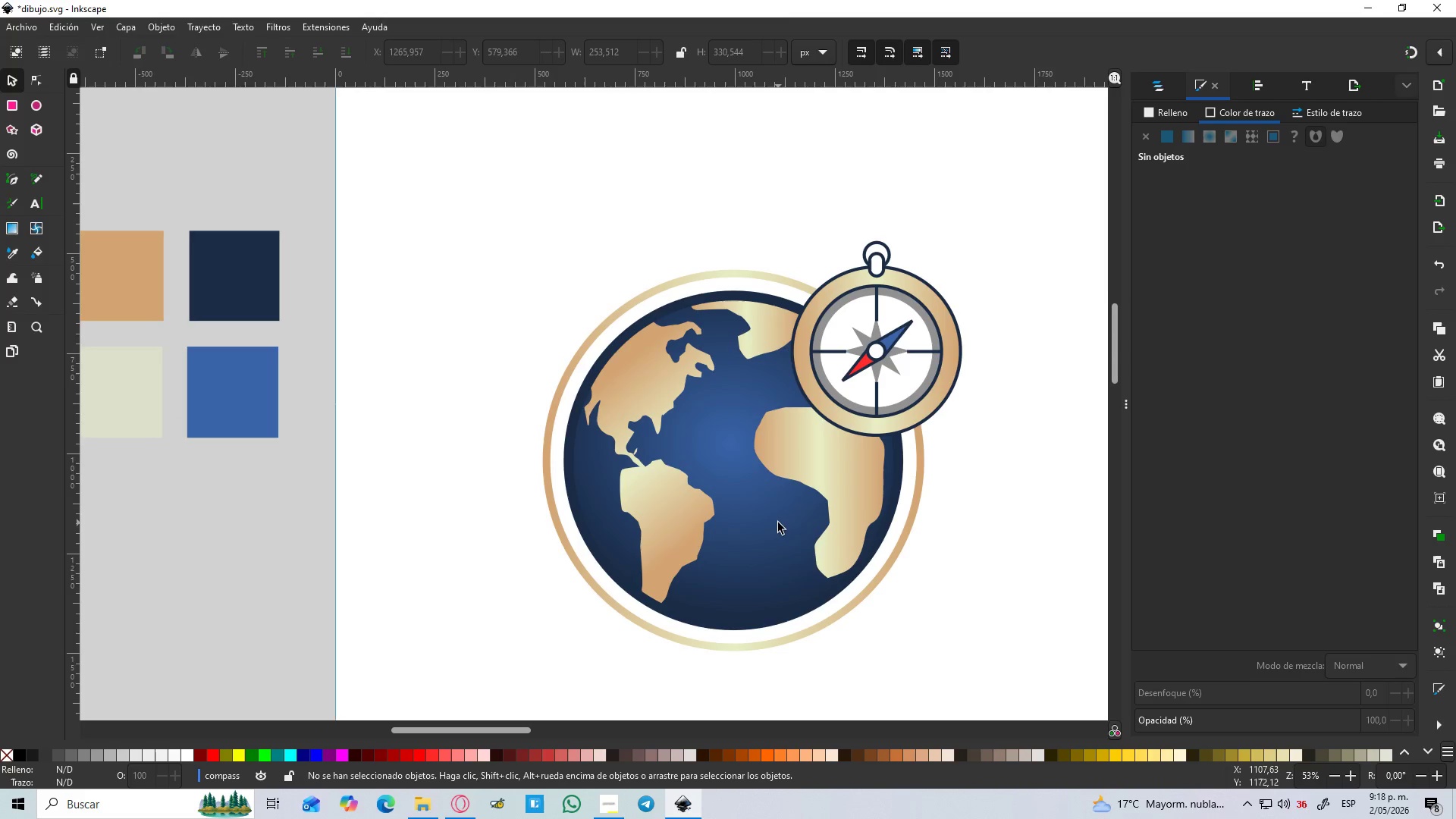 
scroll: coordinate [778, 522], scroll_direction: down, amount: 4.0
 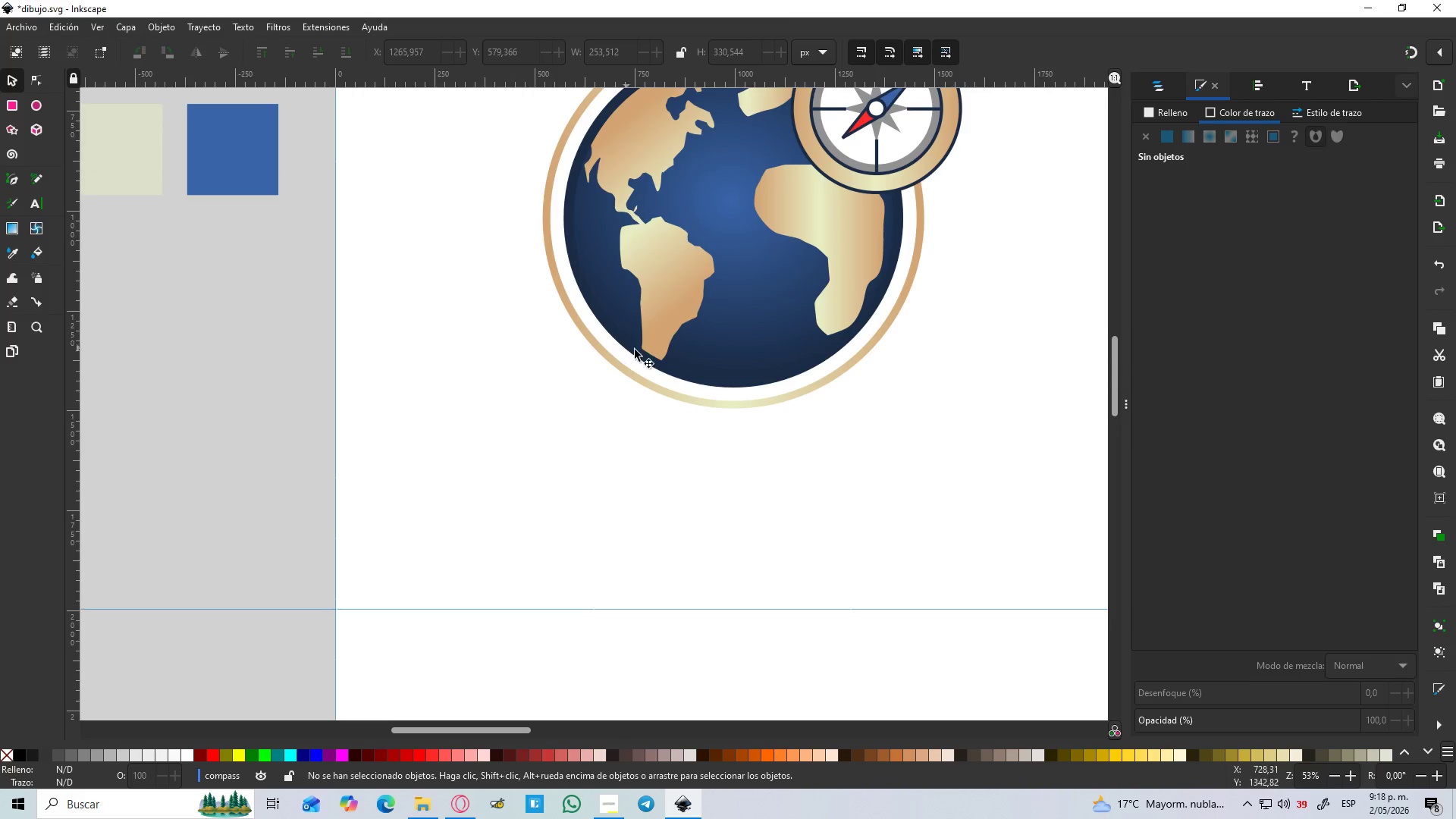 
scroll: coordinate [963, 382], scroll_direction: up, amount: 1.0
 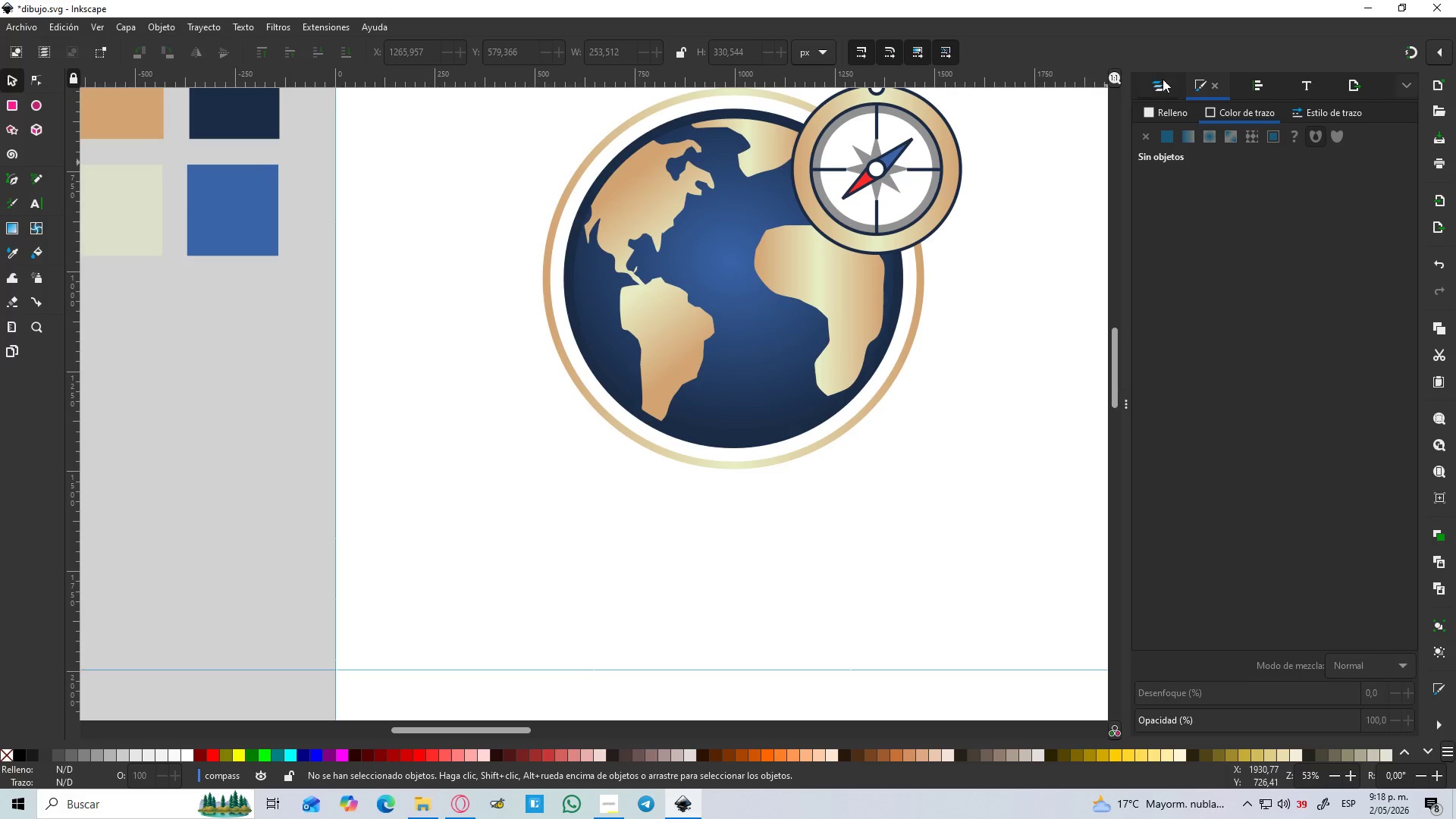 
left_click([1159, 82])
 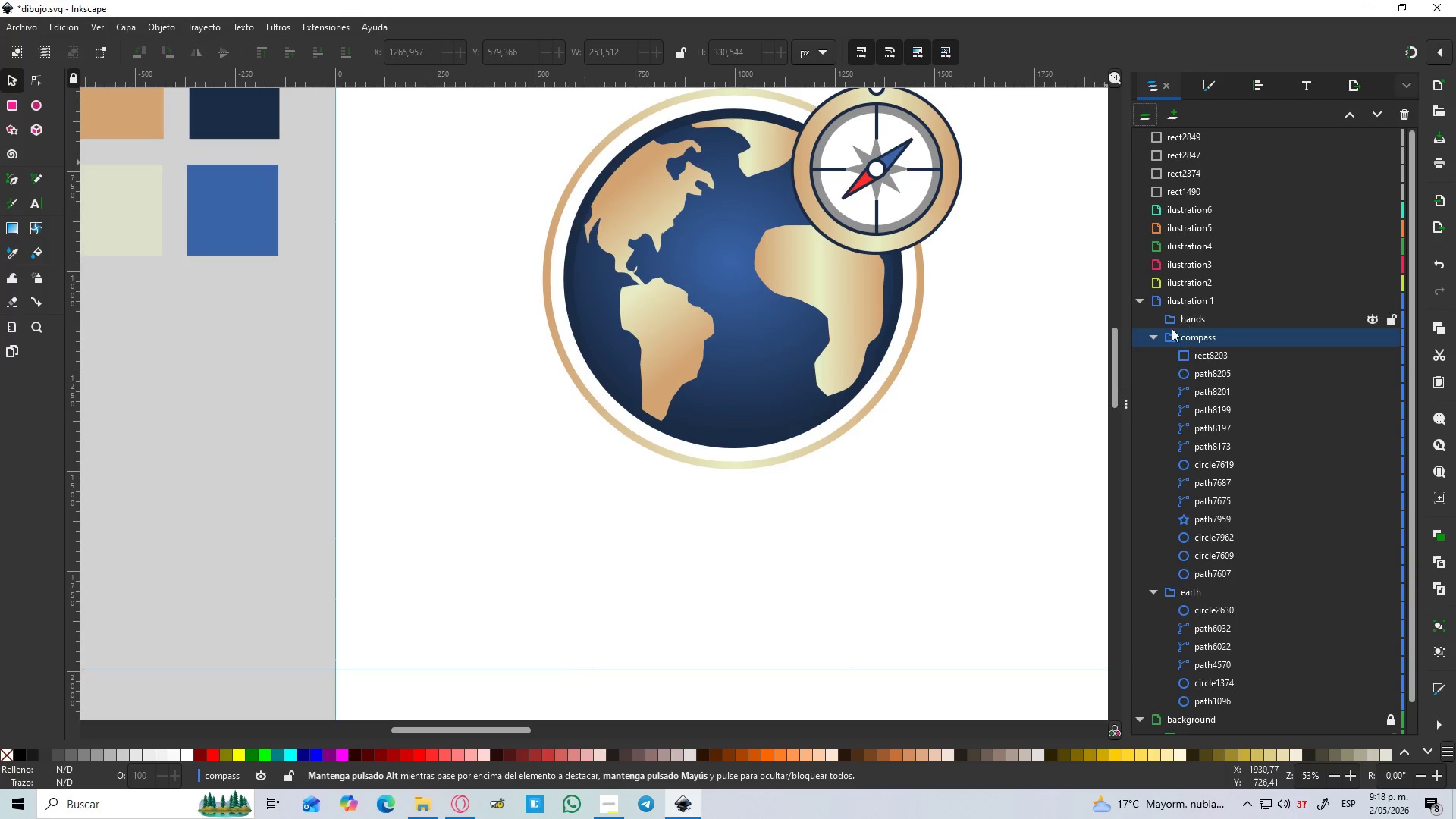 
left_click([1155, 338])
 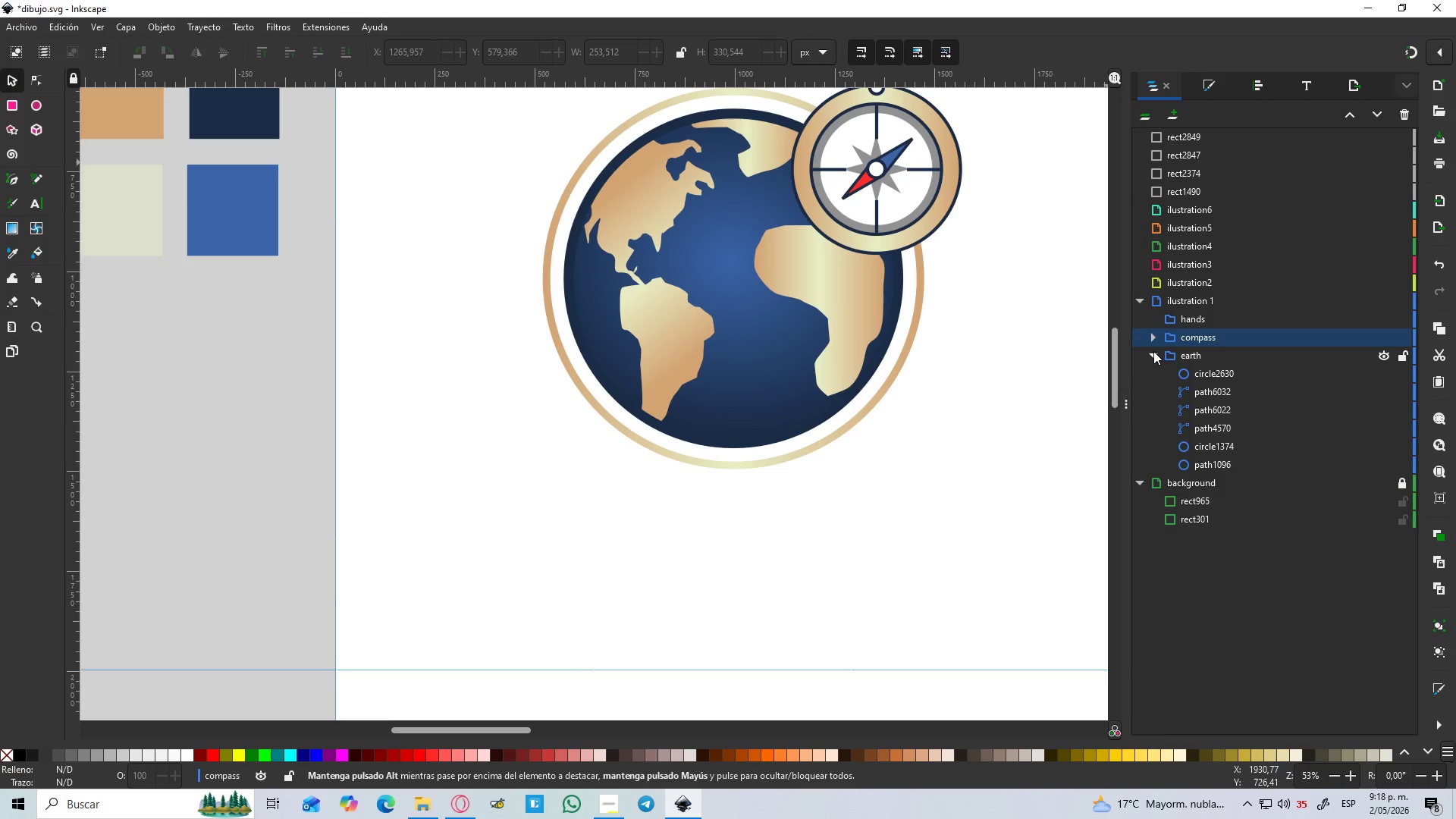 
double_click([1049, 396])
 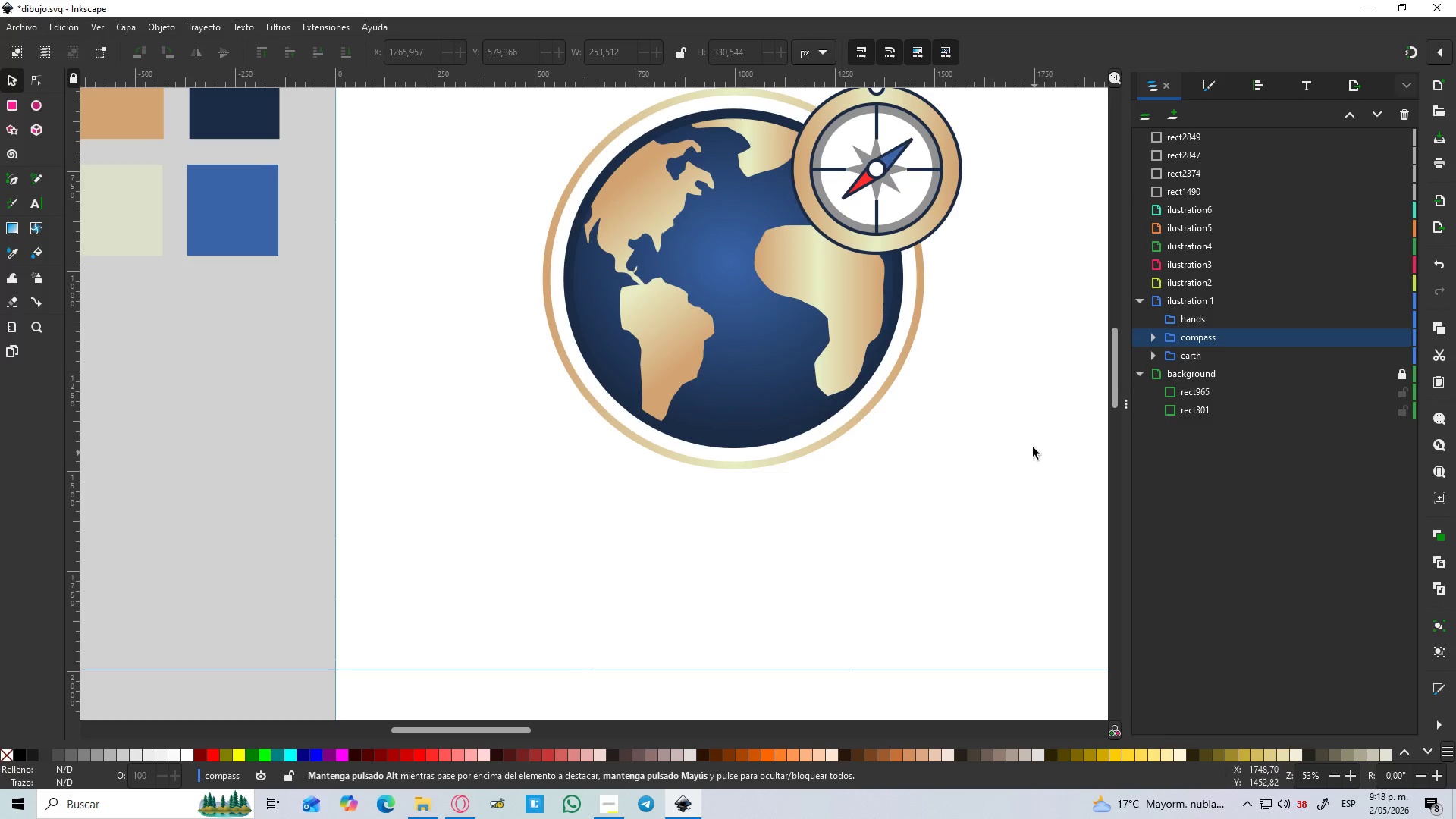 
hold_key(key=ControlLeft, duration=1.5)
scroll: coordinate [1056, 354], scroll_direction: down, amount: 2.0
 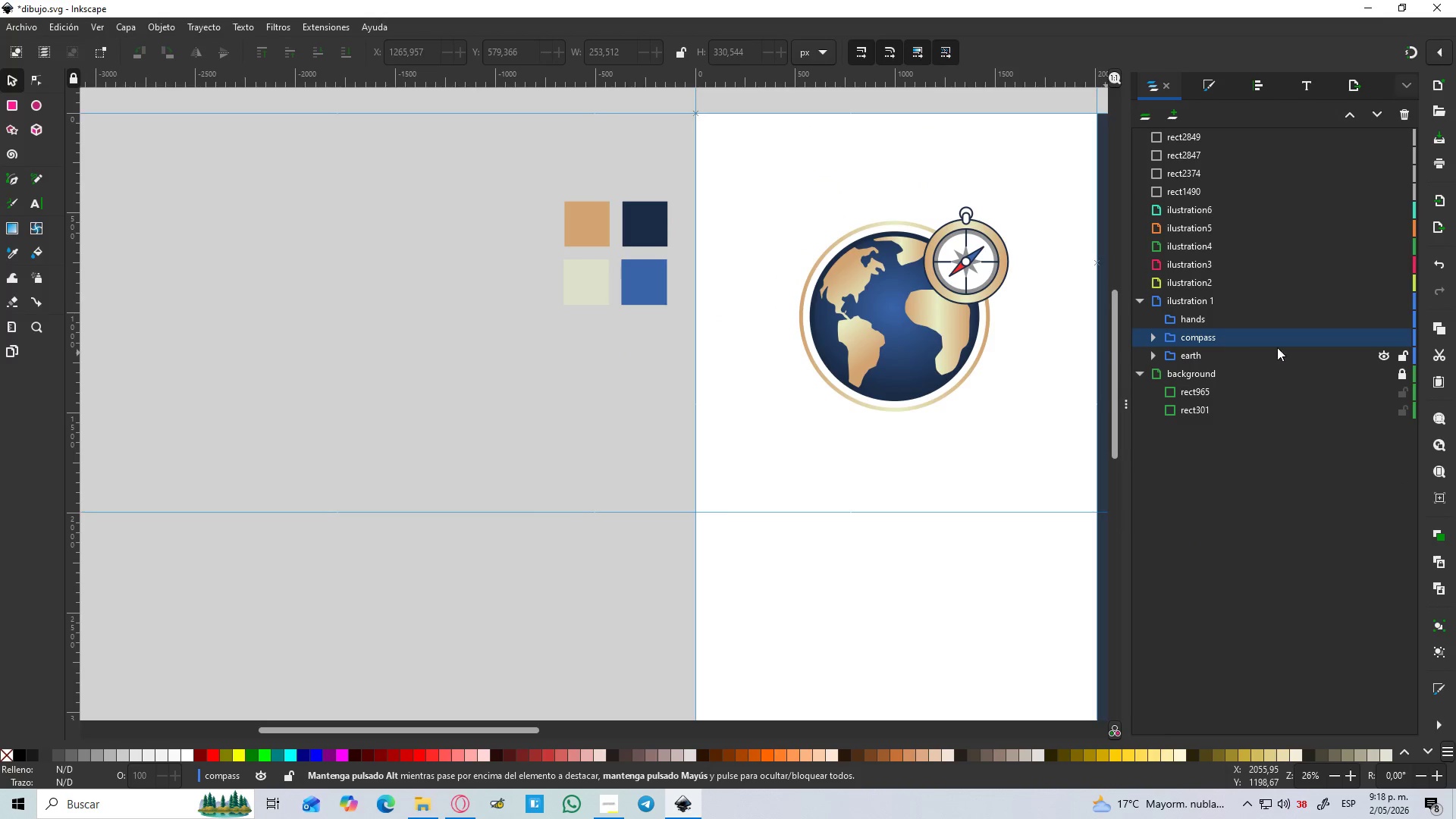 
hold_key(key=ControlLeft, duration=0.39)
 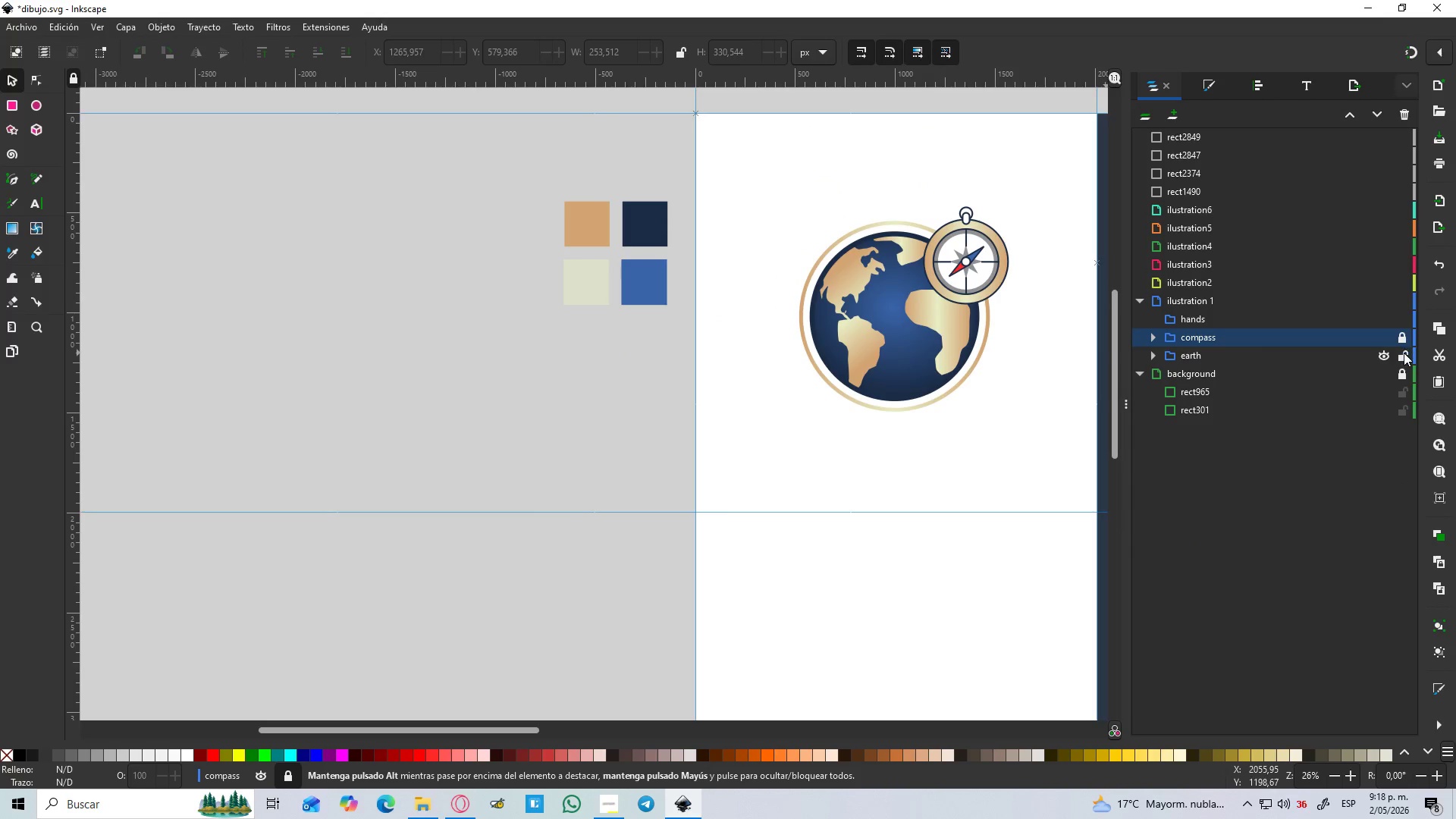 
hold_key(key=ControlLeft, duration=3.39)
 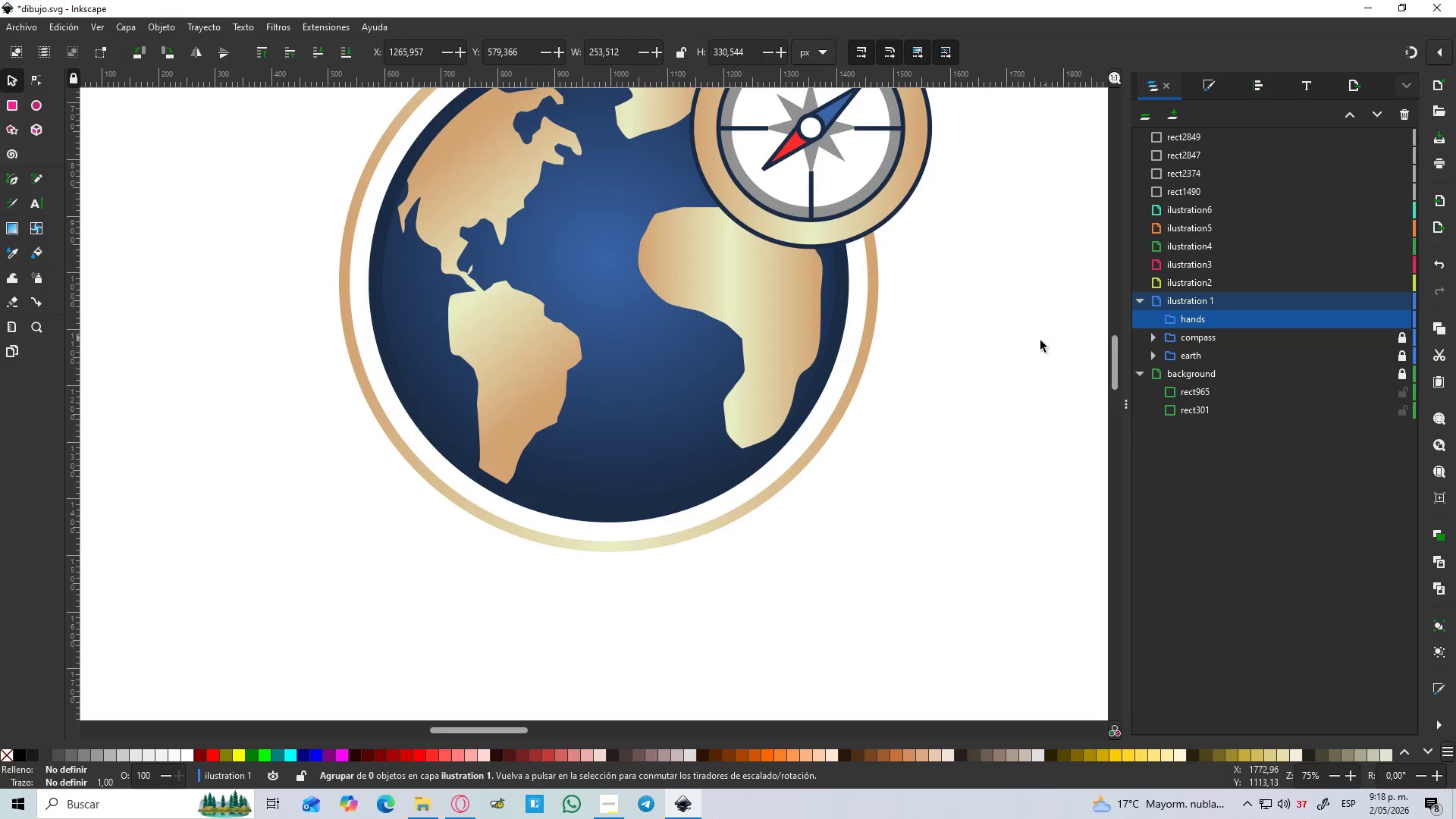 
scroll: coordinate [1386, 351], scroll_direction: up, amount: 1.0
 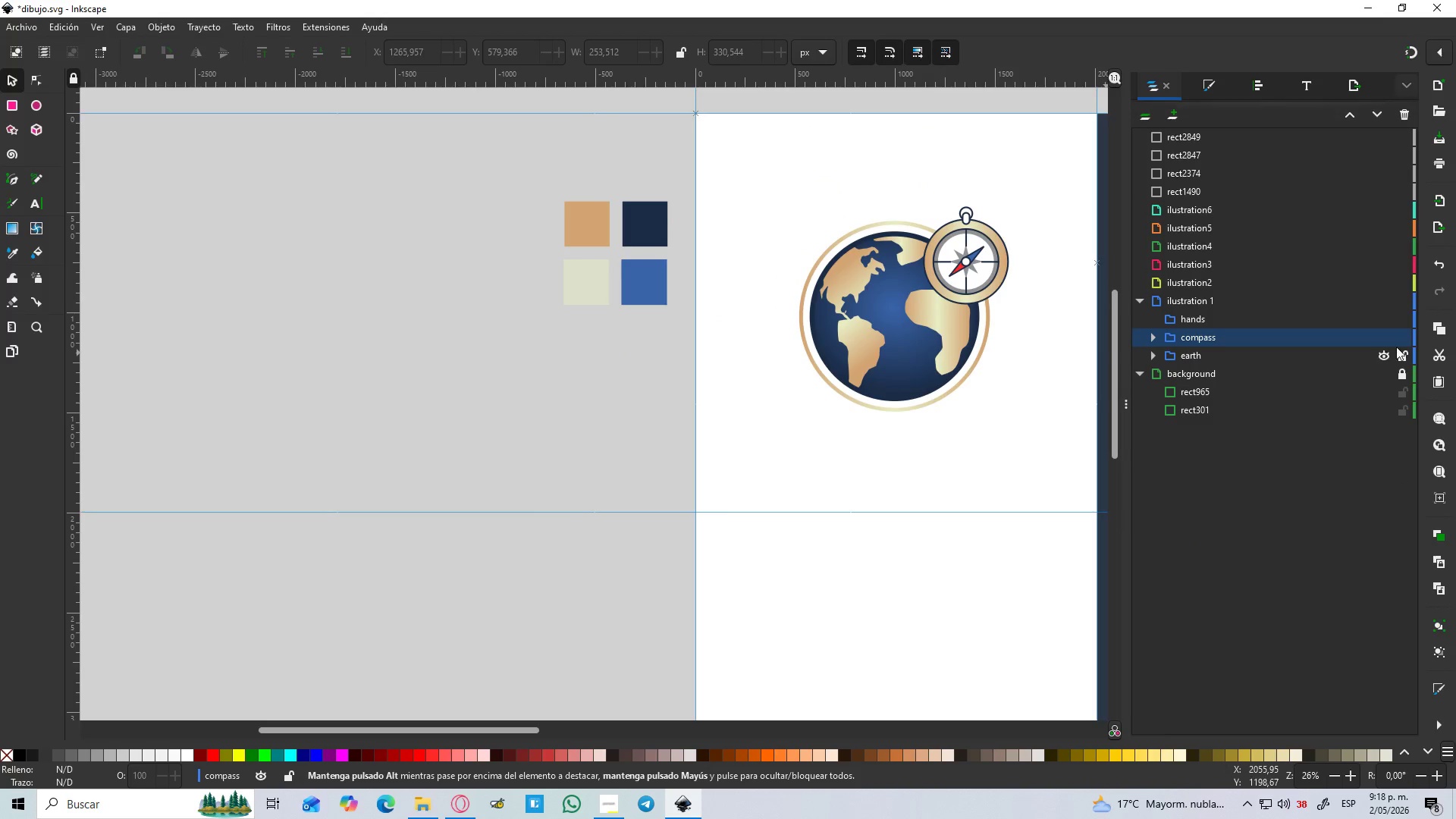 
double_click([1402, 354])
 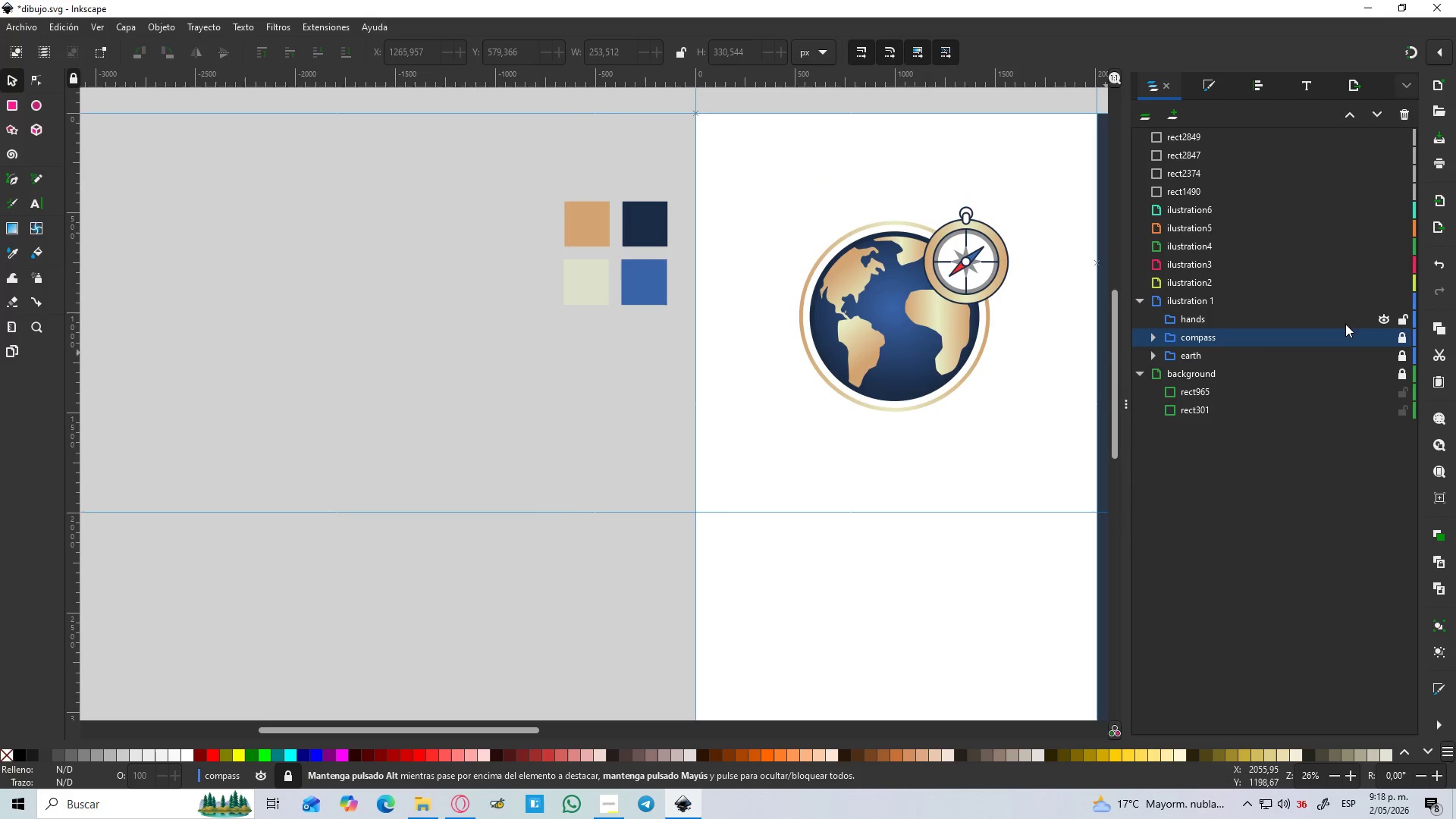 
left_click([1341, 325])
 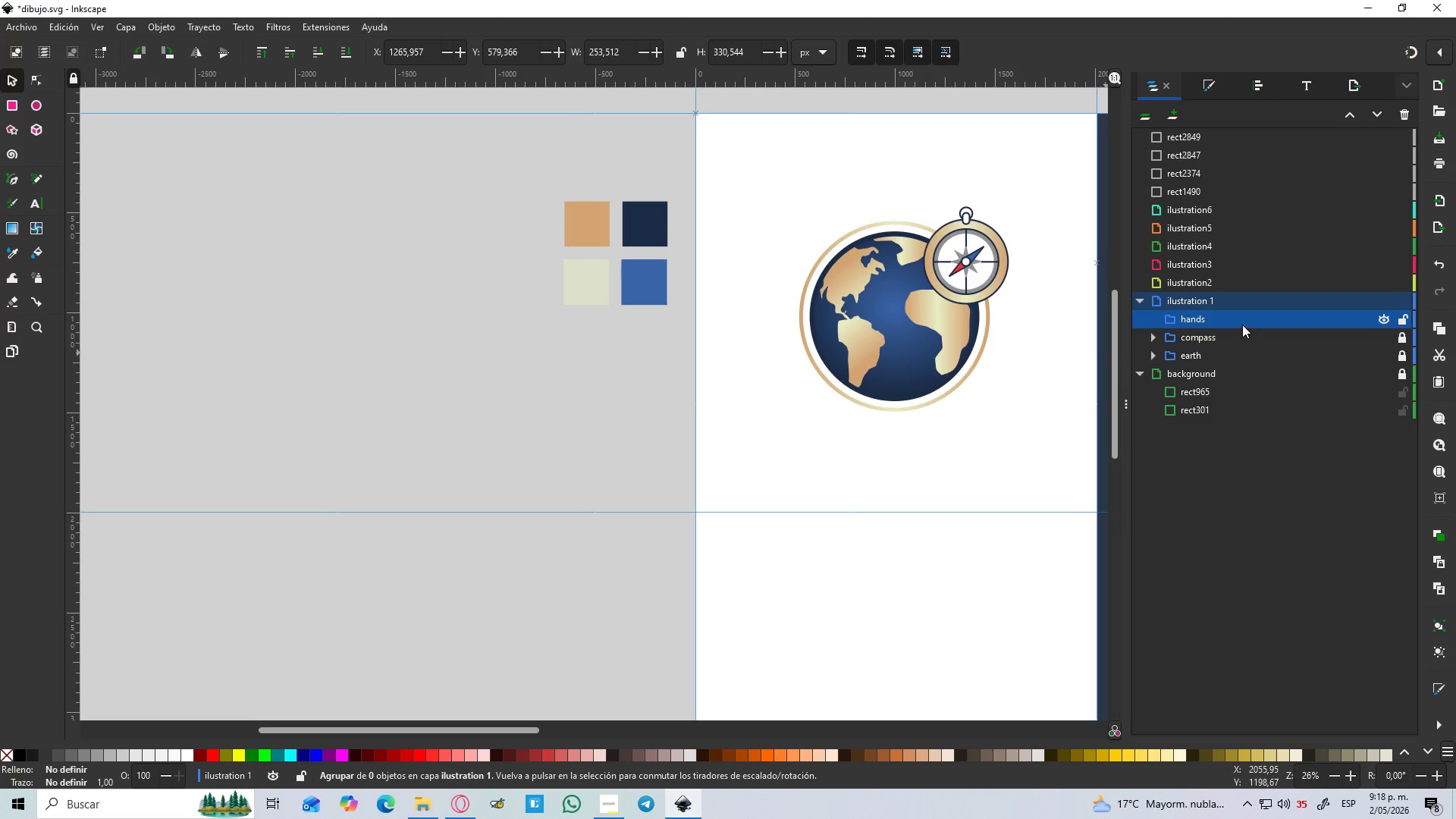 
hold_key(key=ControlLeft, duration=0.88)
scroll: coordinate [1051, 335], scroll_direction: up, amount: 3.0
 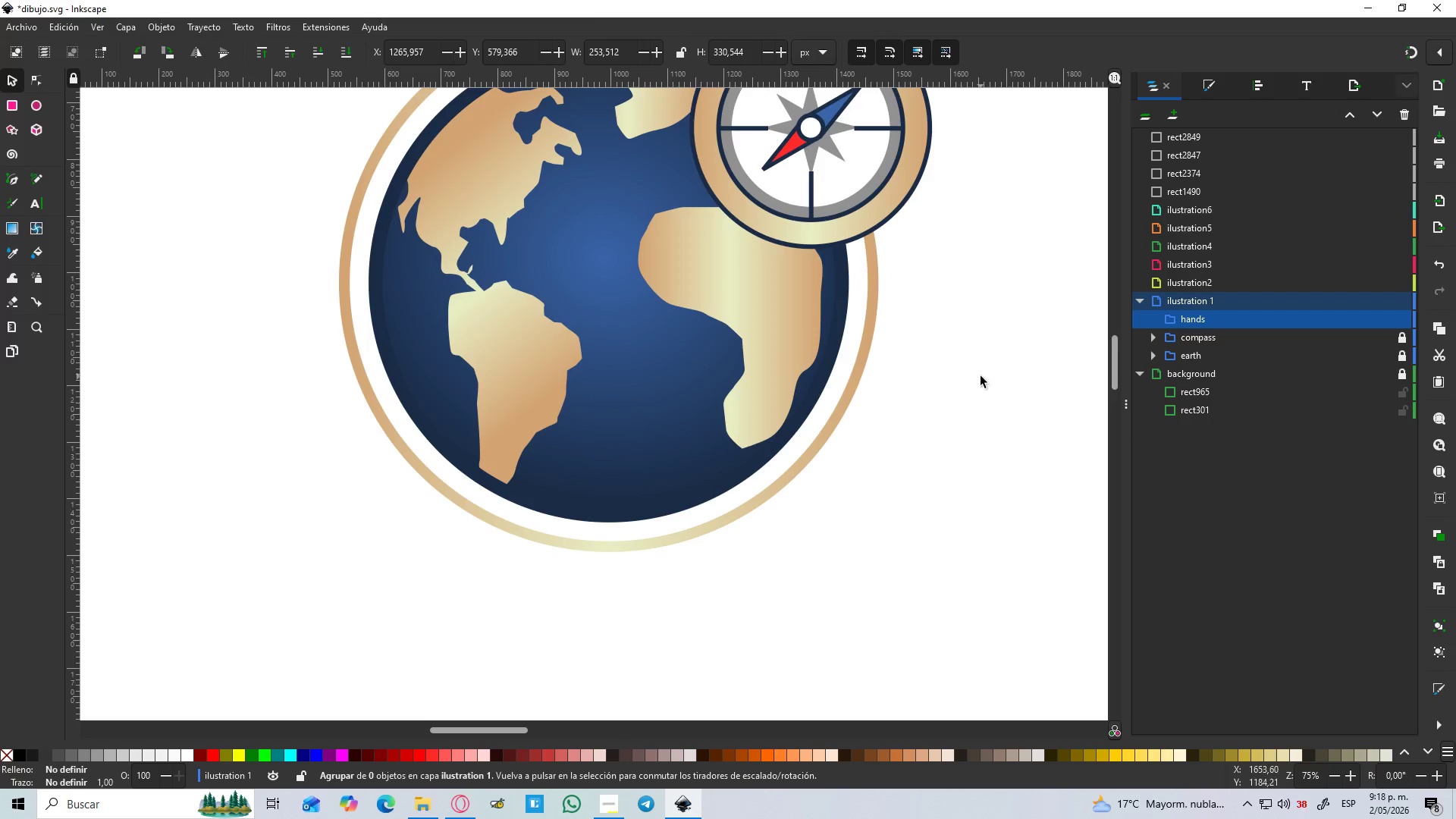 
hold_key(key=ControlLeft, duration=1.55)
 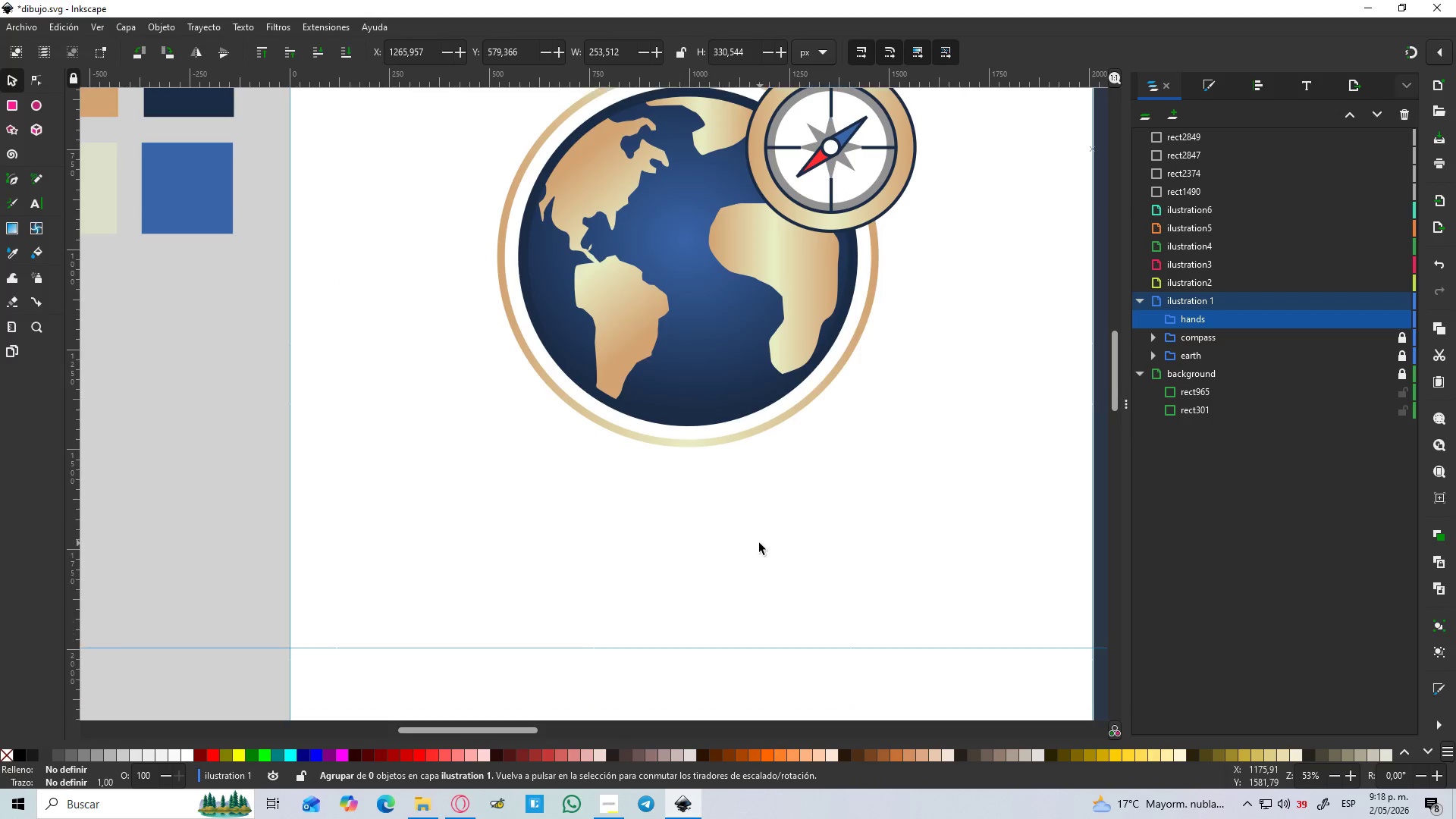 
hold_key(key=ControlLeft, duration=0.34)
 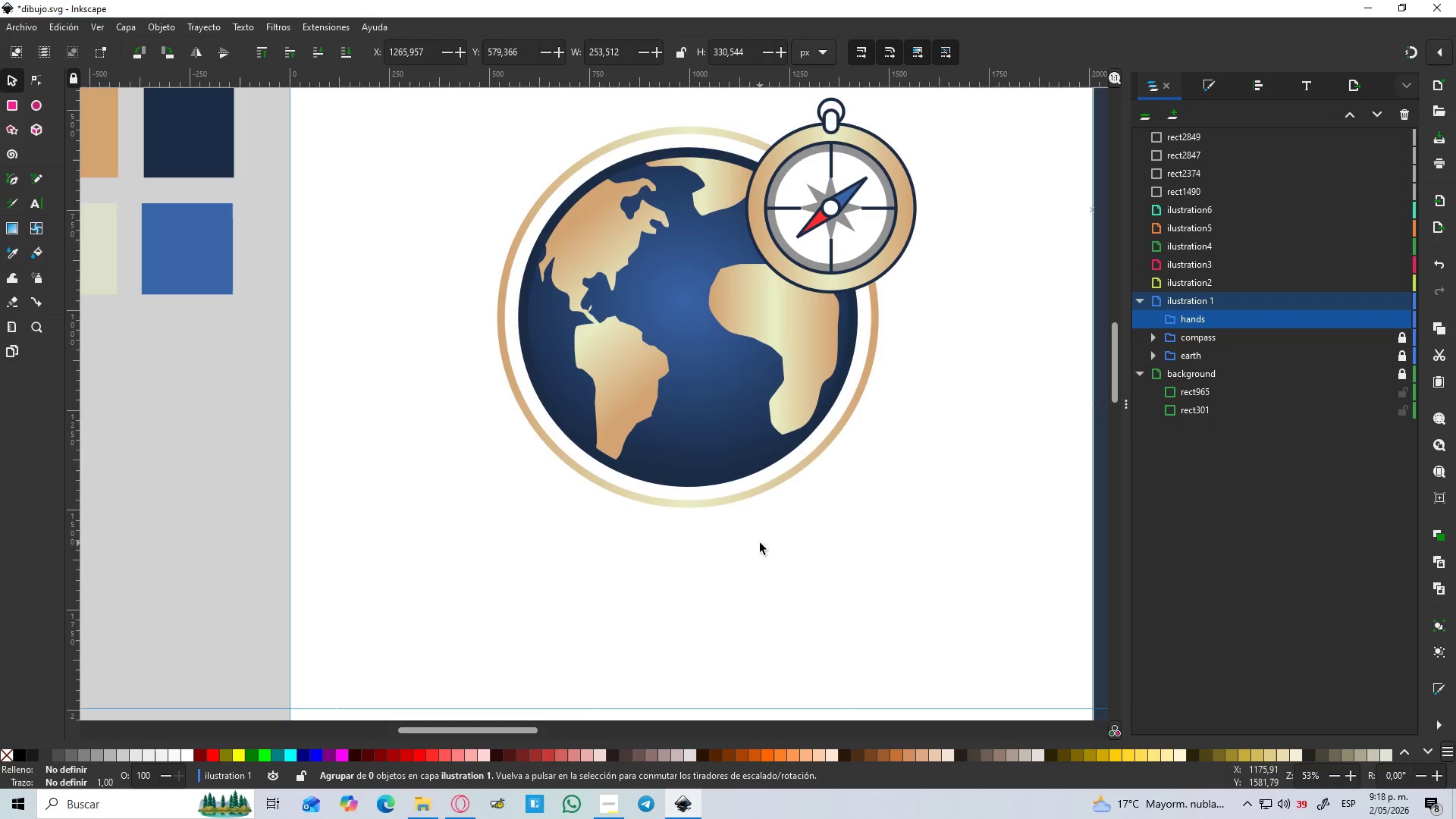 
scroll: coordinate [760, 543], scroll_direction: down, amount: 2.0
 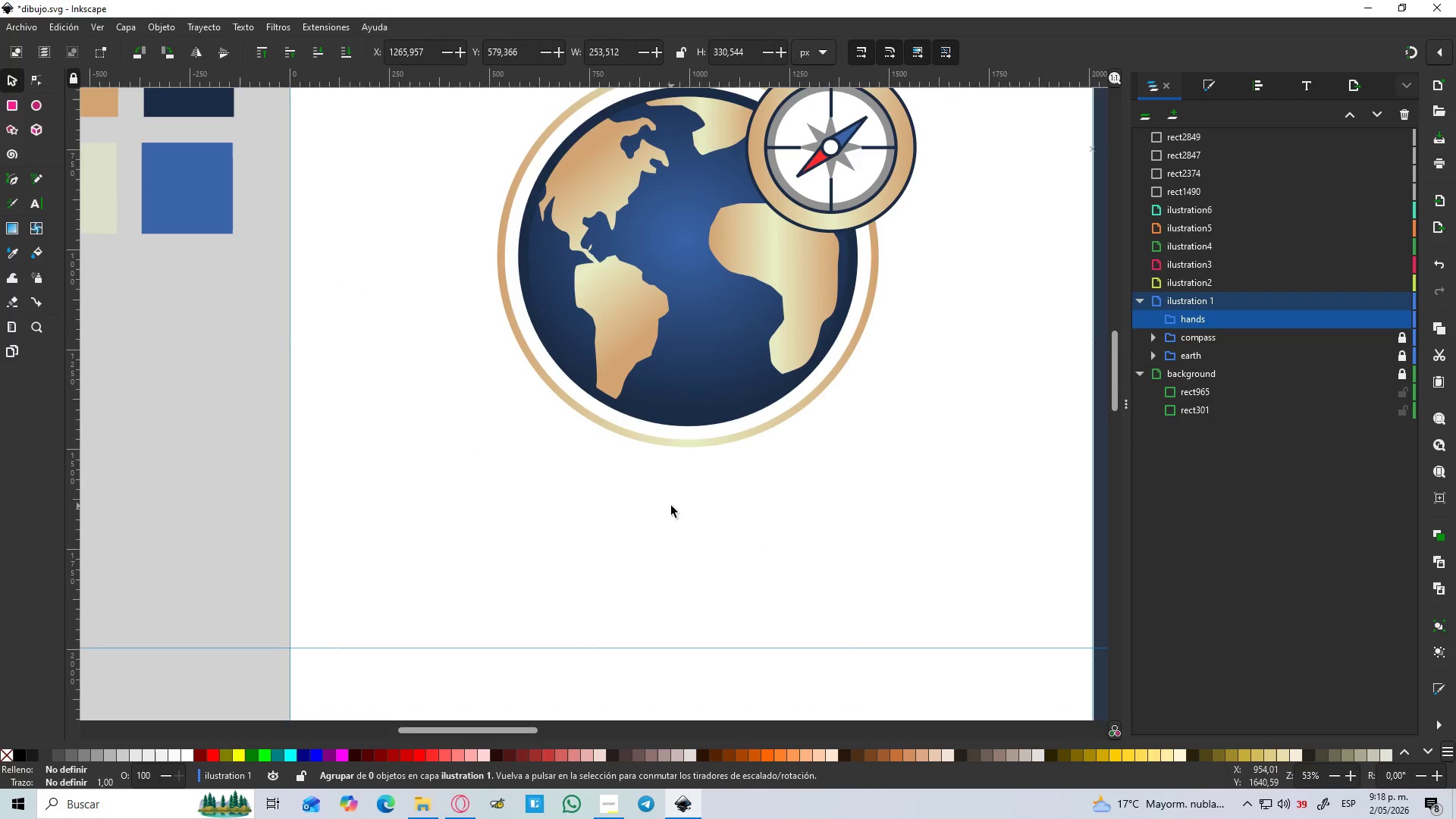 
key(B)
 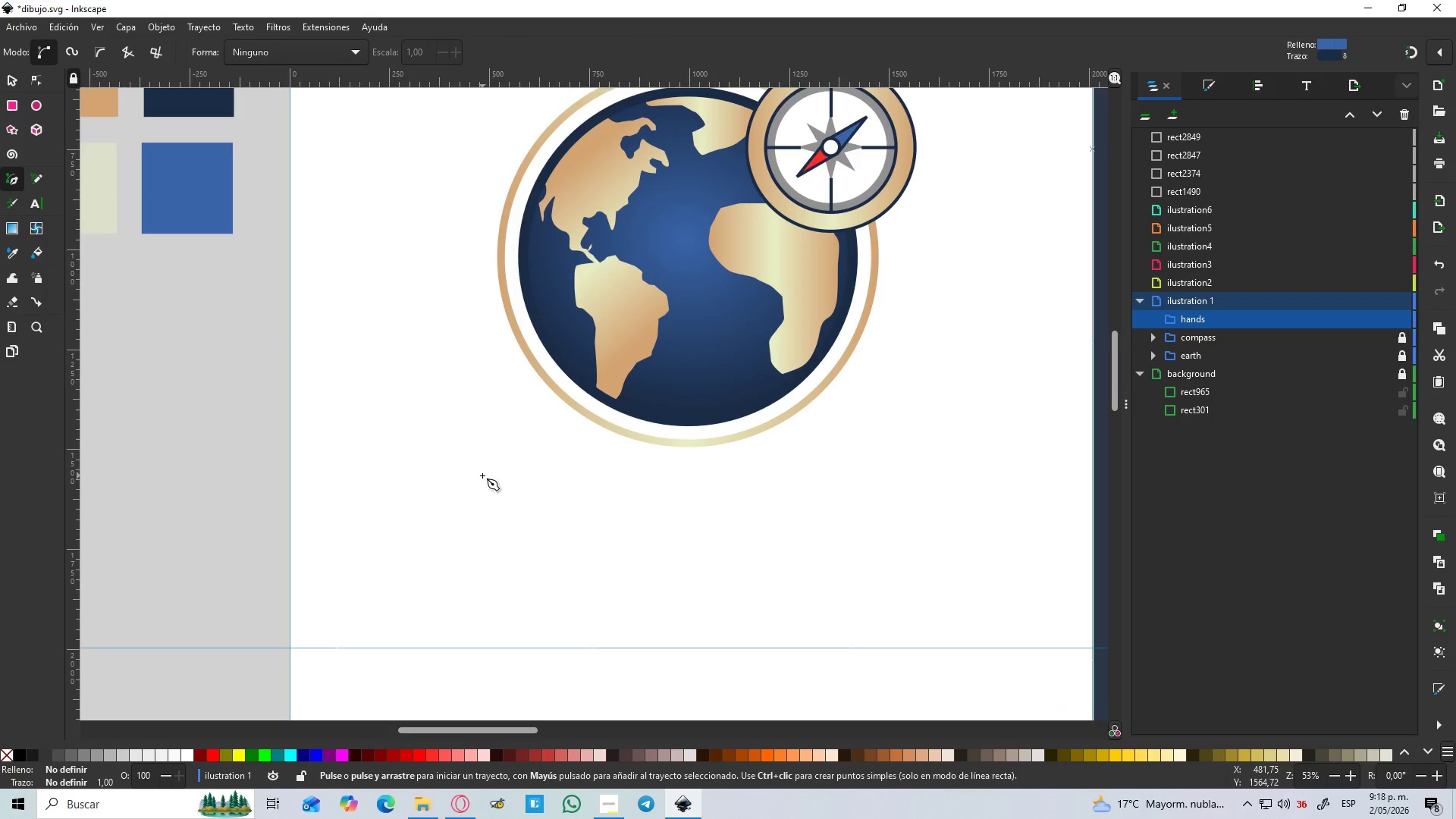 
left_click([482, 475])
 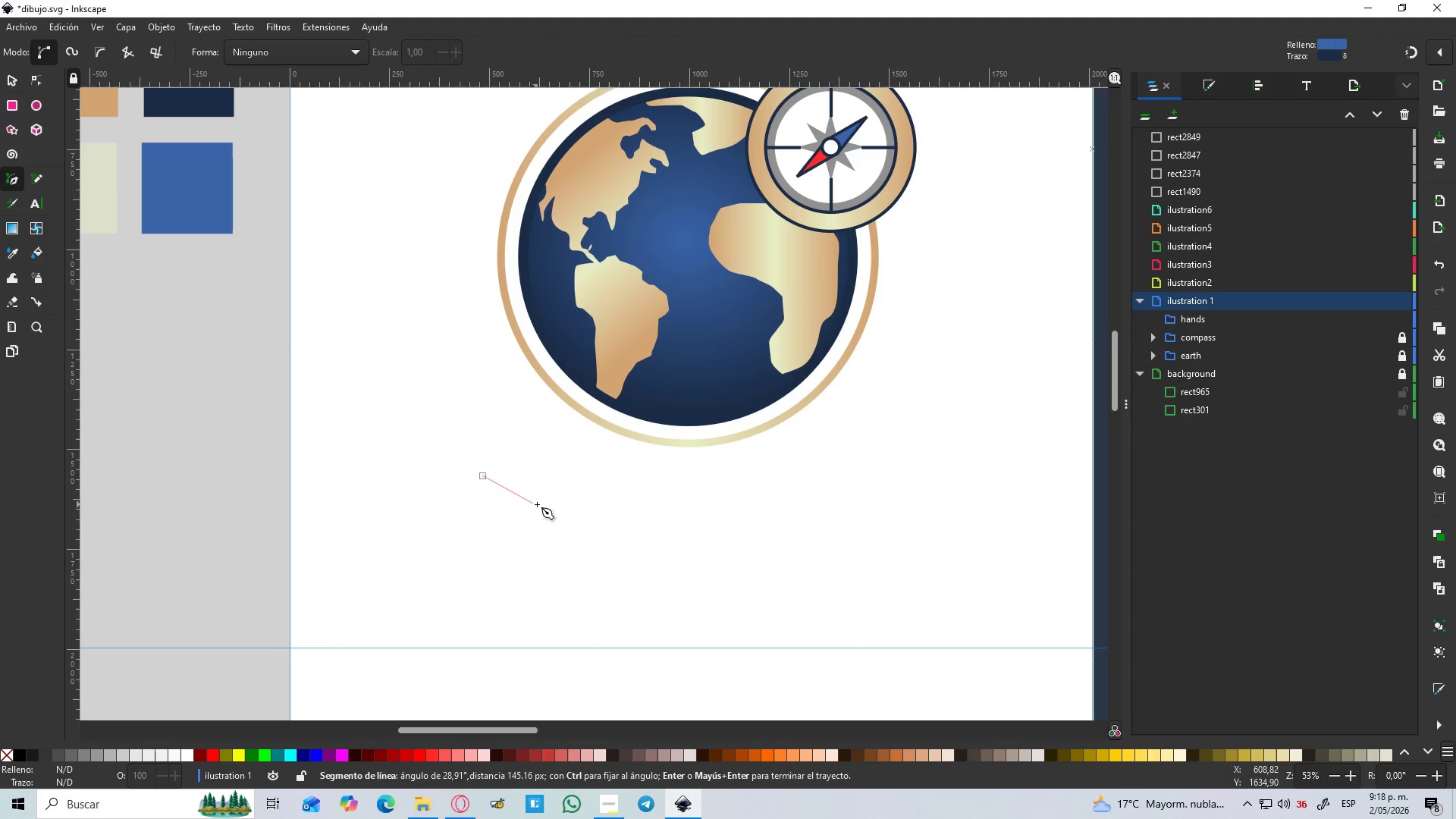 
hold_key(key=ControlLeft, duration=1.5)
 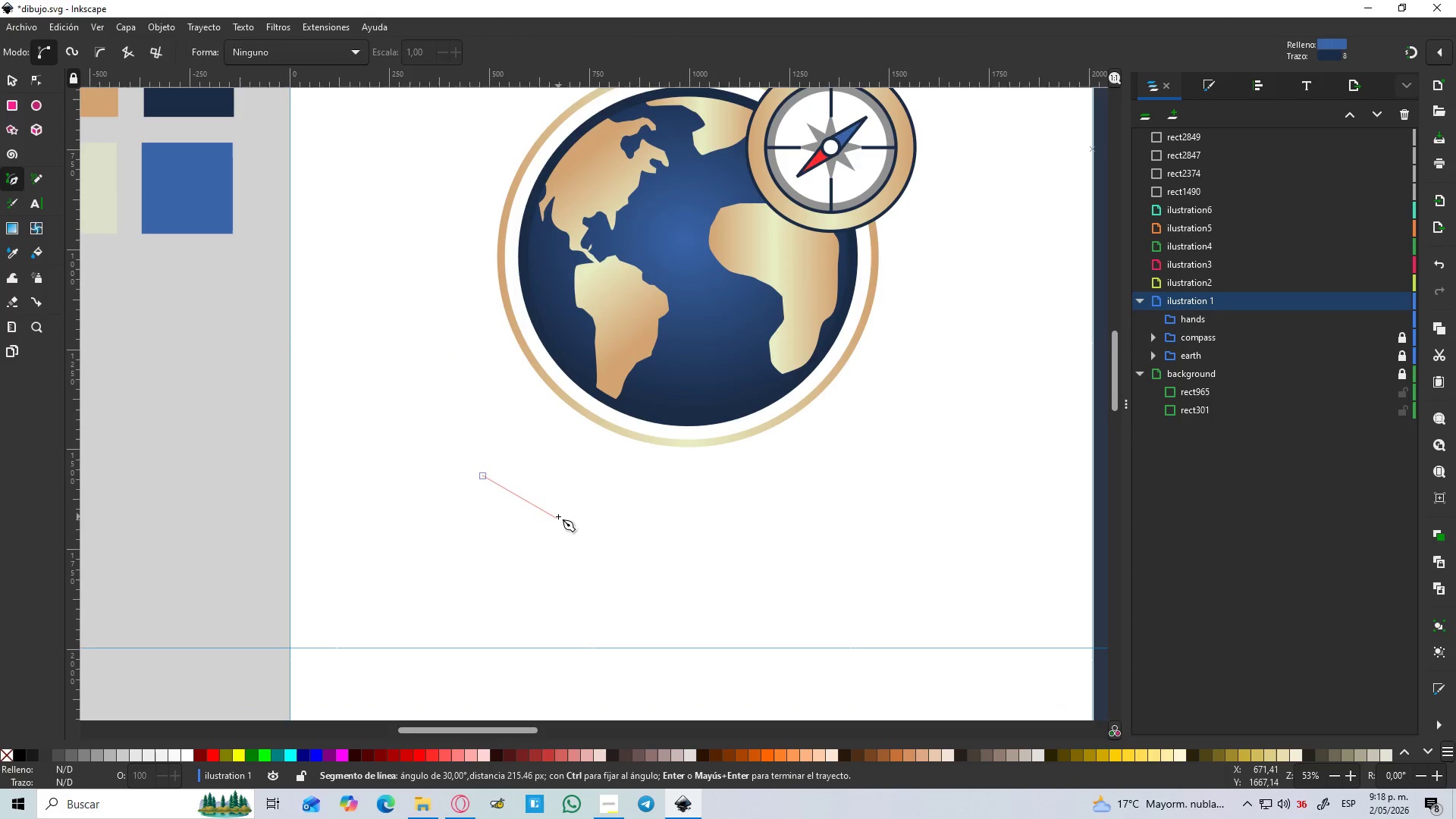 
key(Control+ControlLeft)
 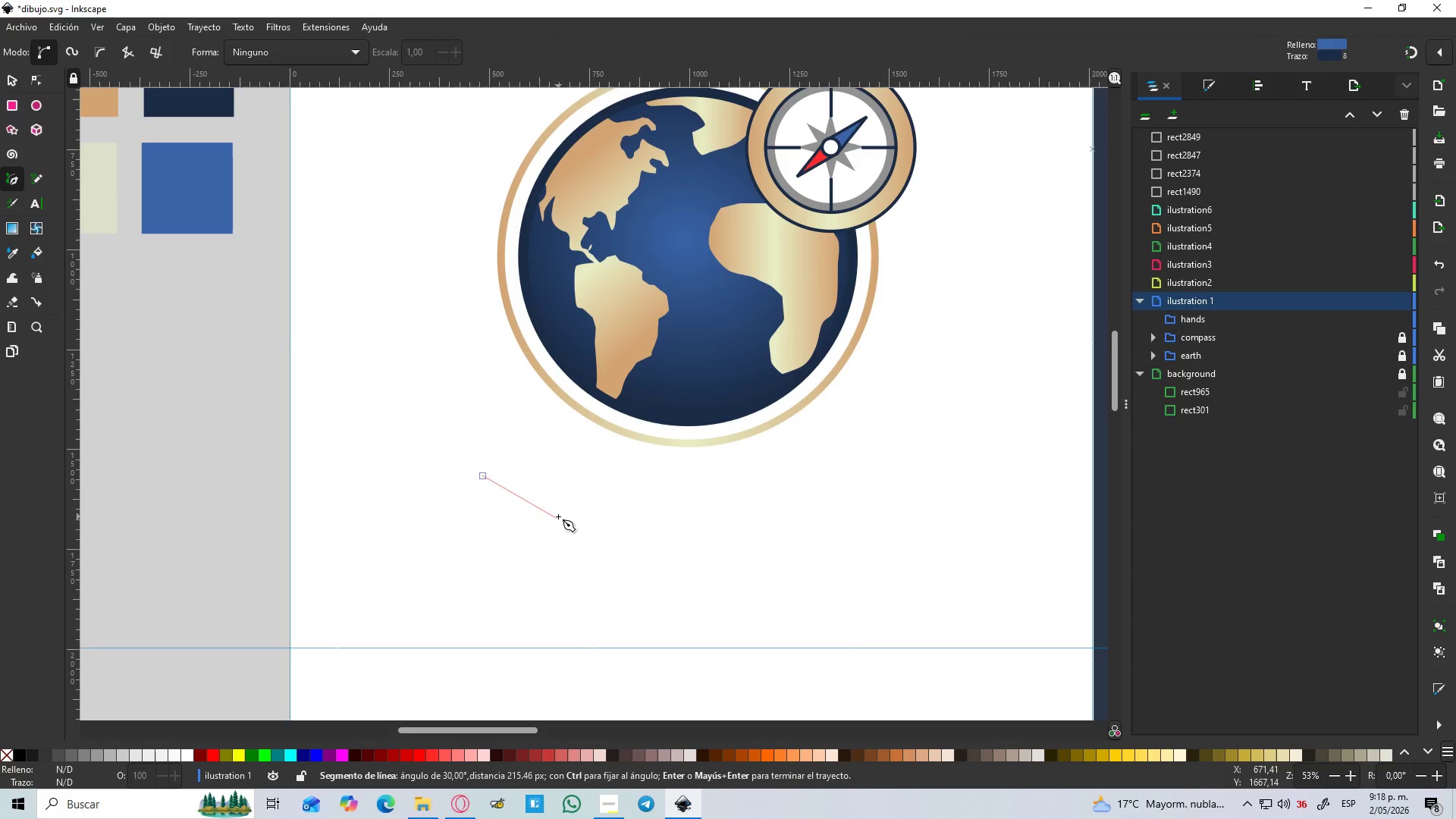 
key(Control+ControlLeft)
 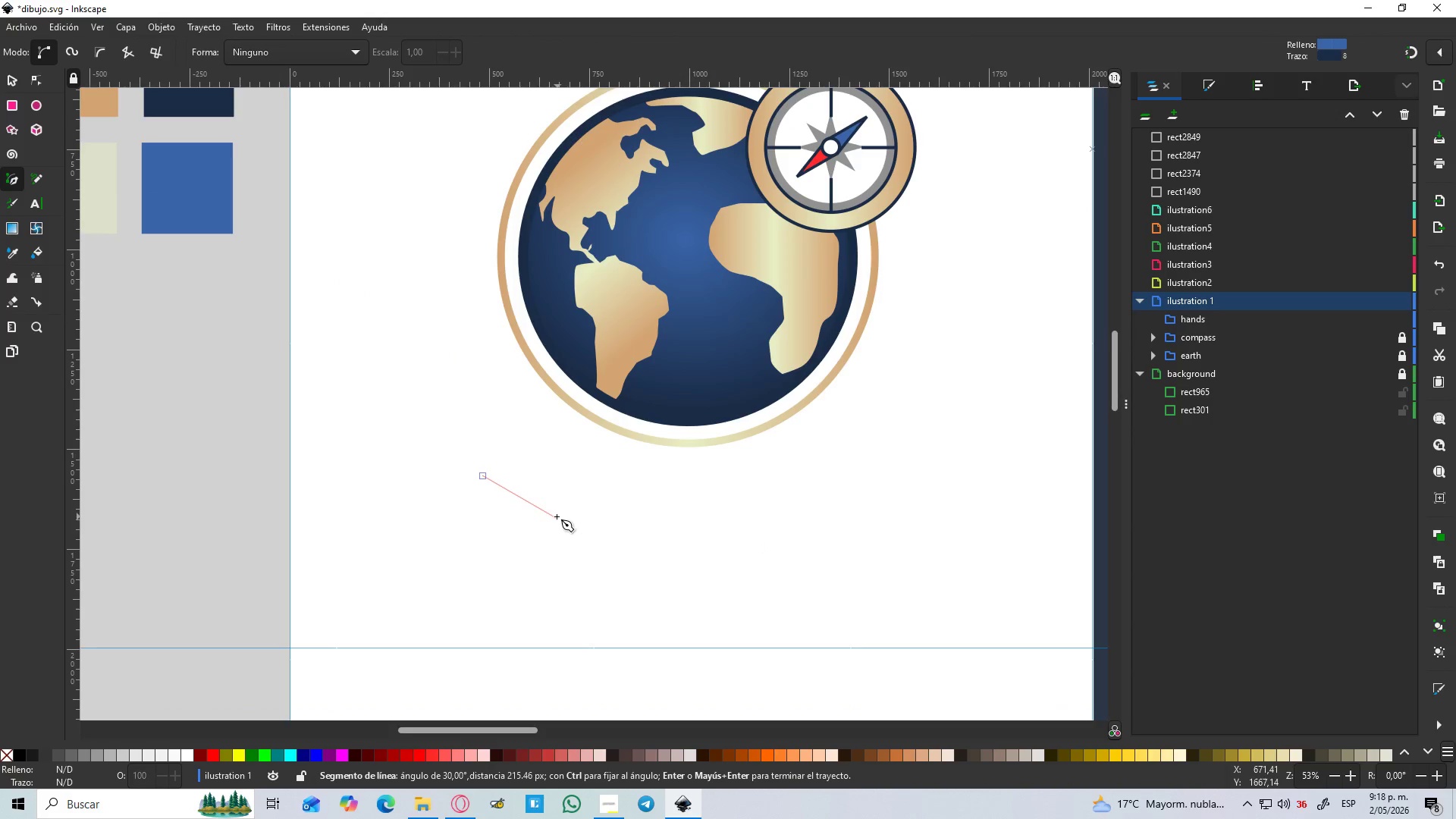 
key(Control+ControlLeft)
 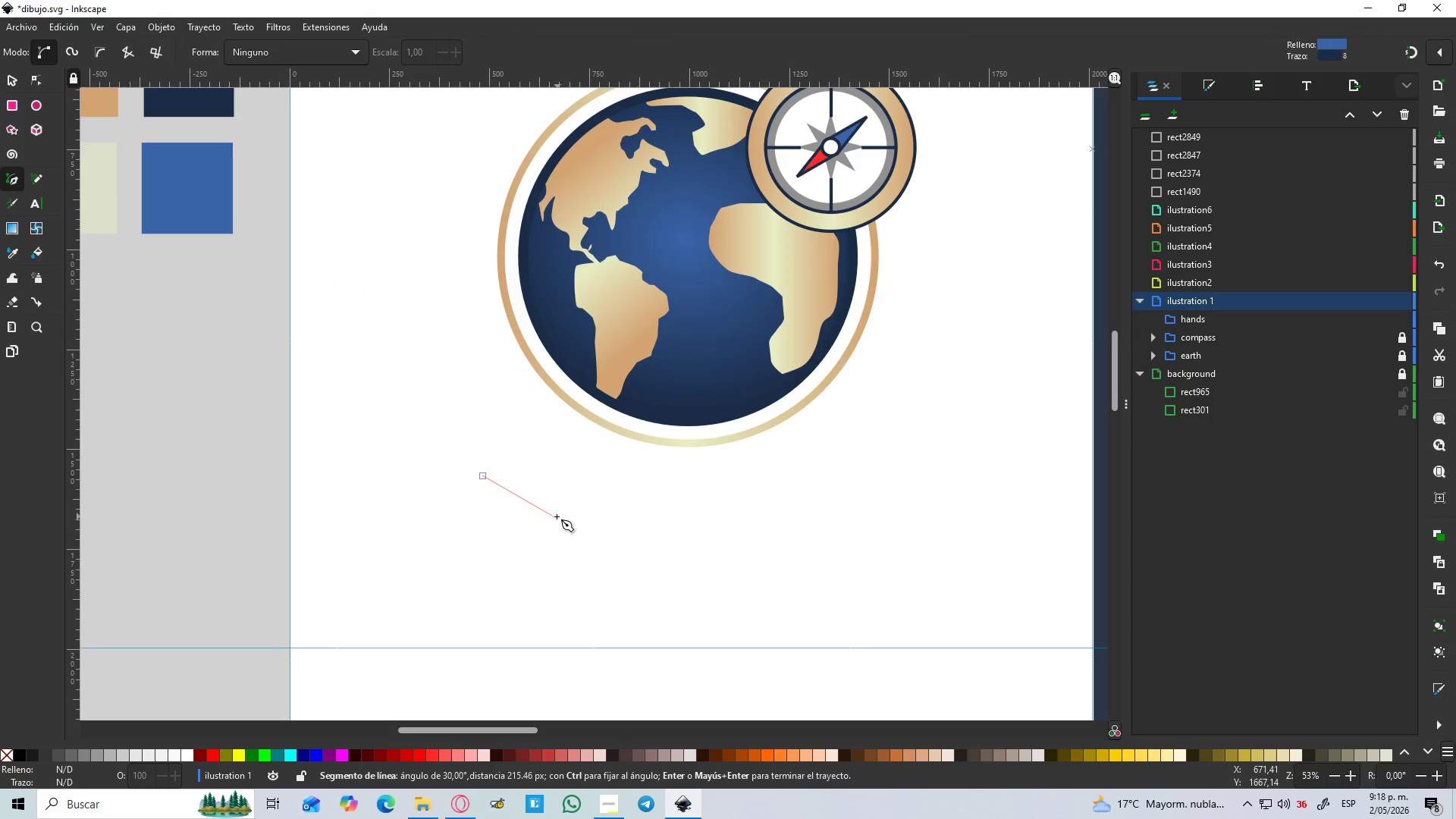 
key(Control+ControlLeft)
 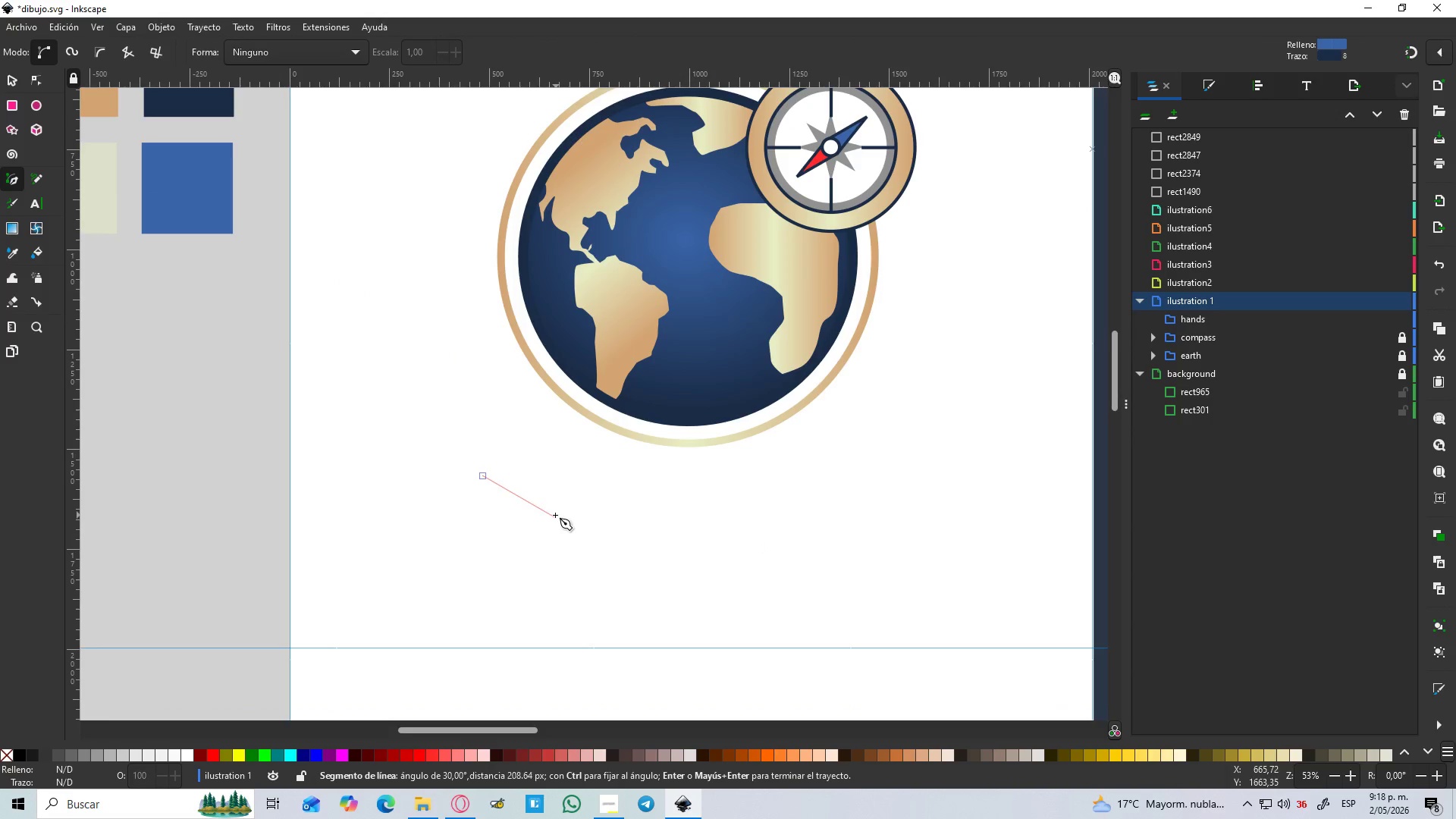 
hold_key(key=ControlLeft, duration=0.48)
scroll: coordinate [554, 515], scroll_direction: up, amount: 2.0
 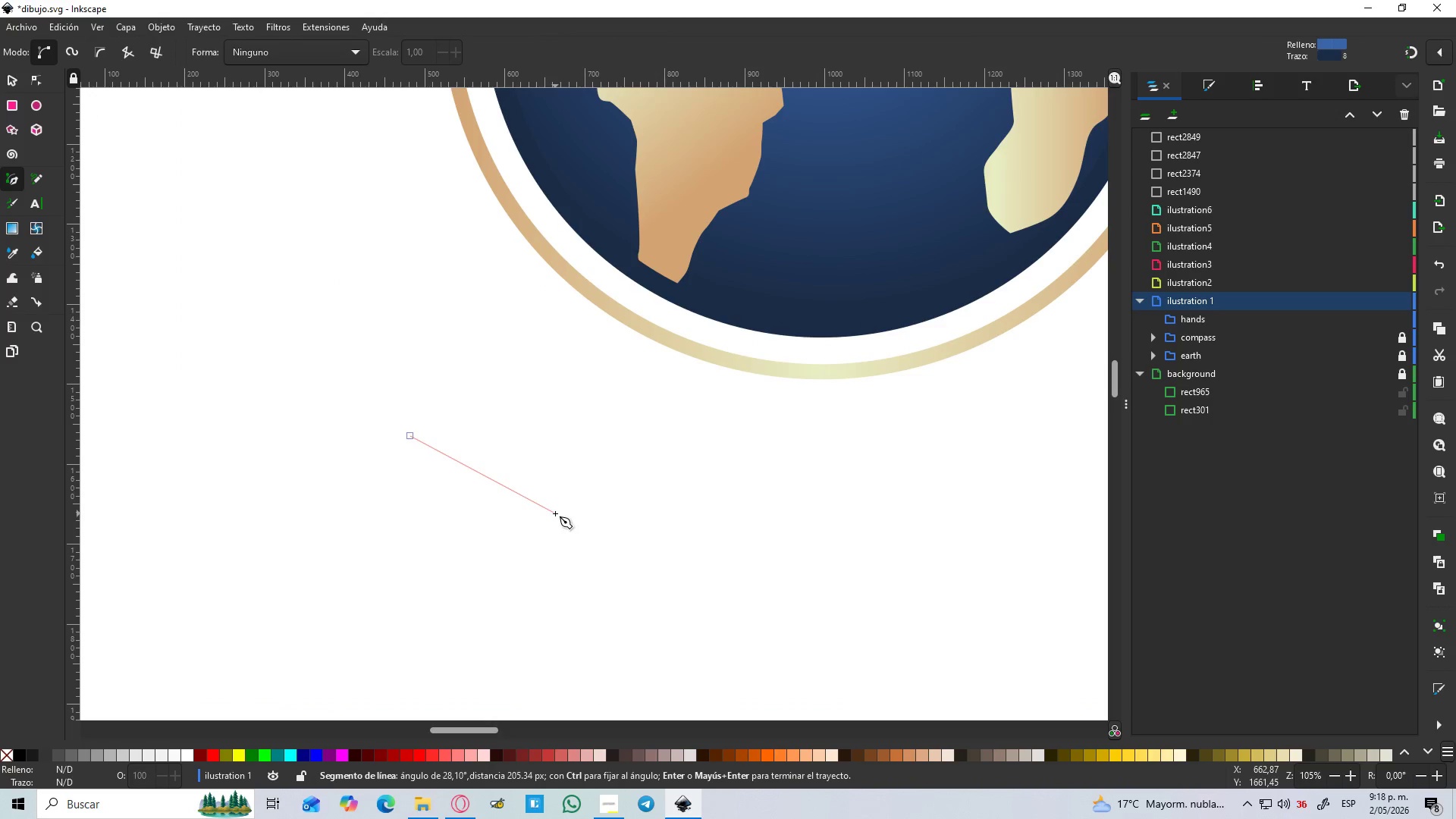 
left_click([555, 513])
 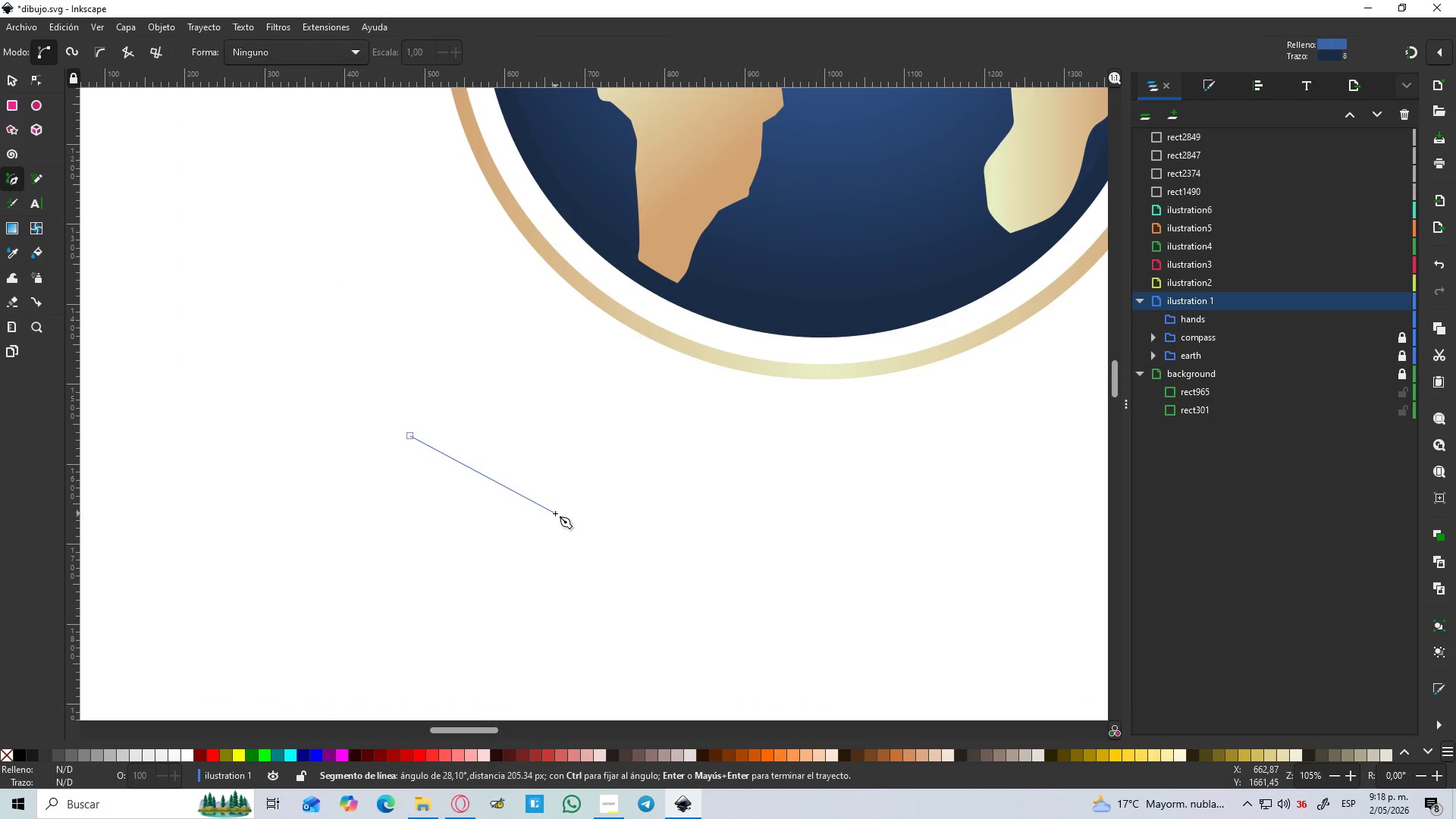 
key(Control+Z)
 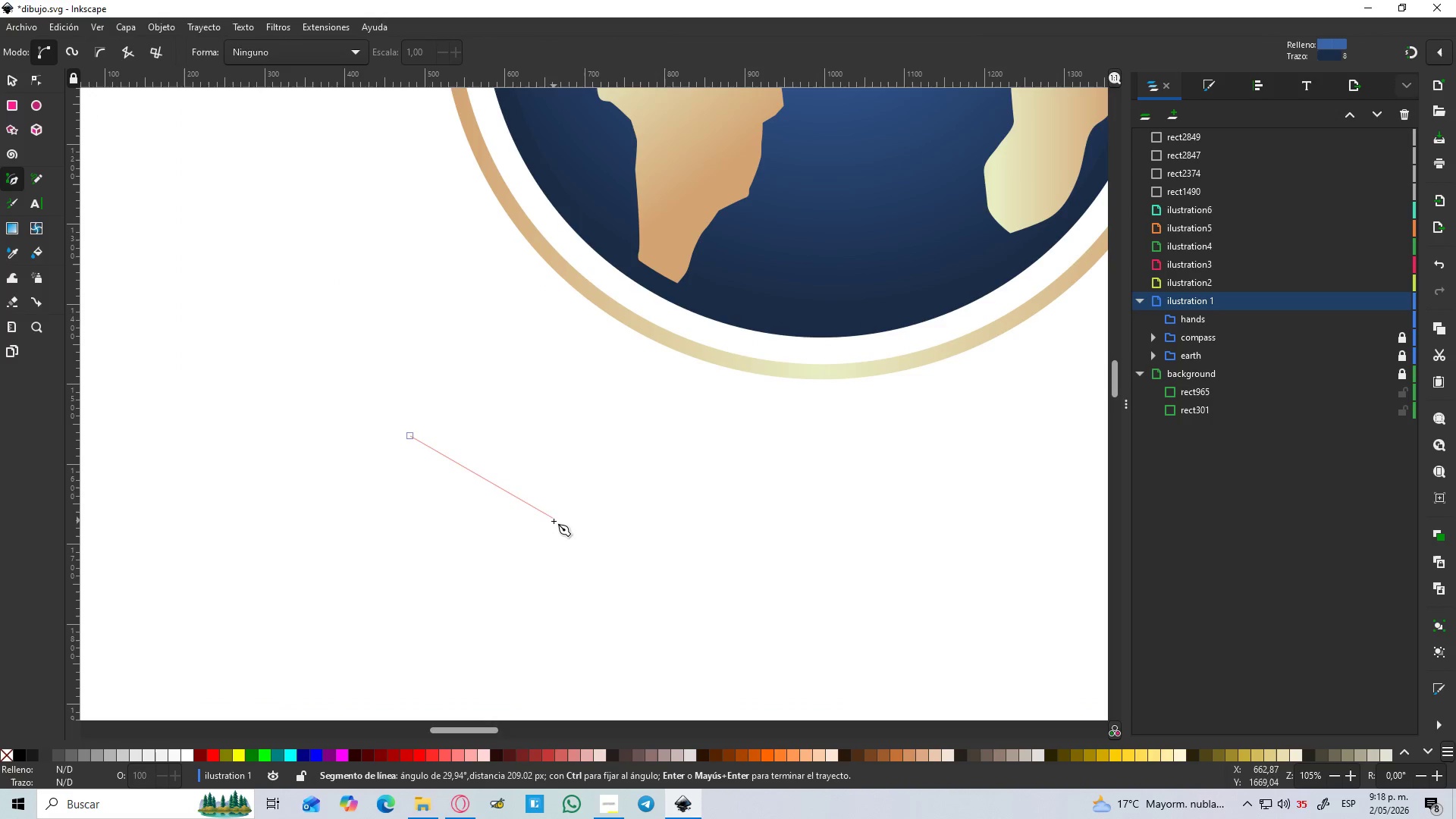 
left_click_drag(start_coordinate=[553, 521], to_coordinate=[582, 513])
 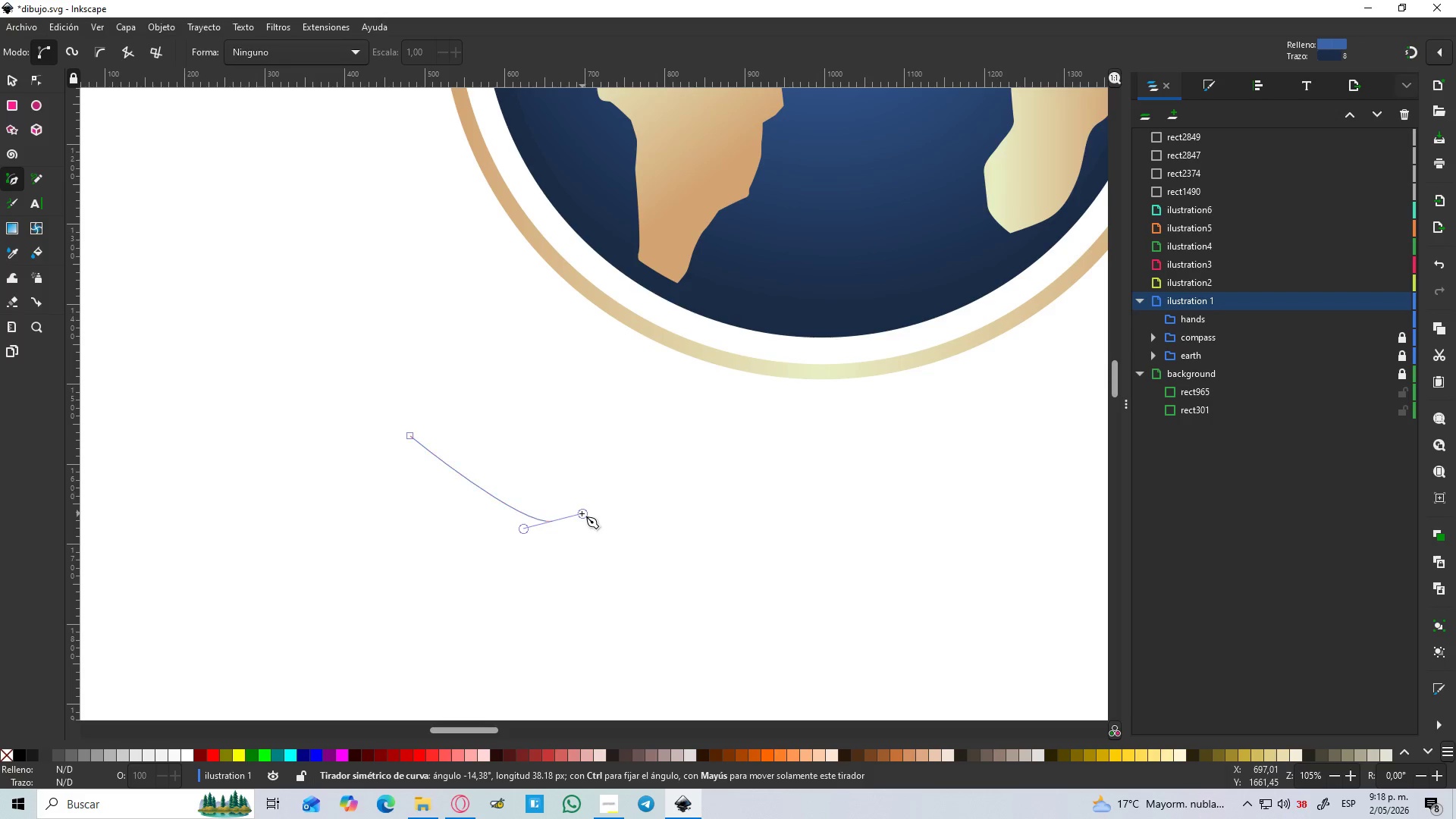 
key(Control+Z)
 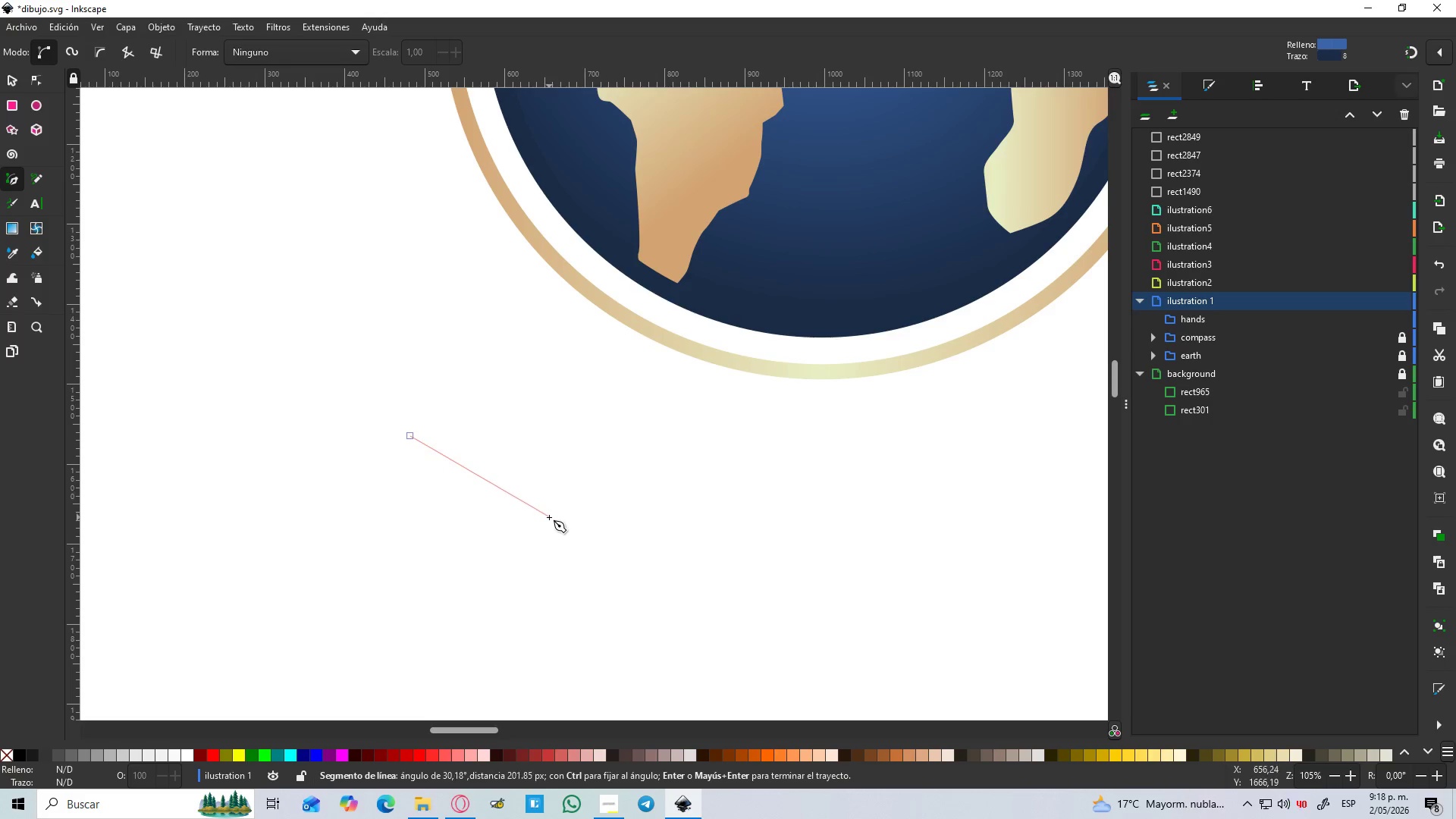 
left_click([549, 517])
 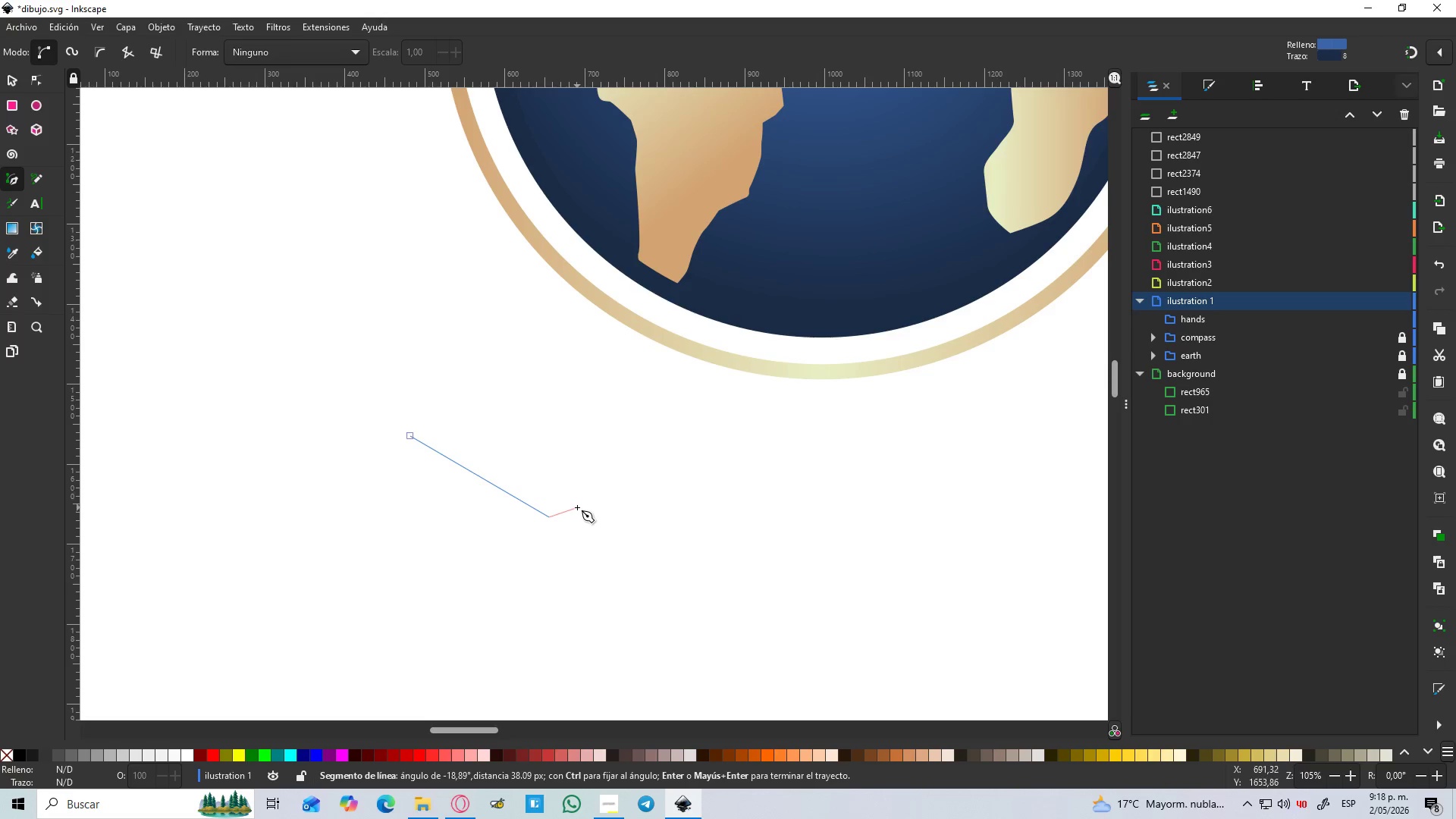 
left_click_drag(start_coordinate=[577, 507], to_coordinate=[591, 484])
 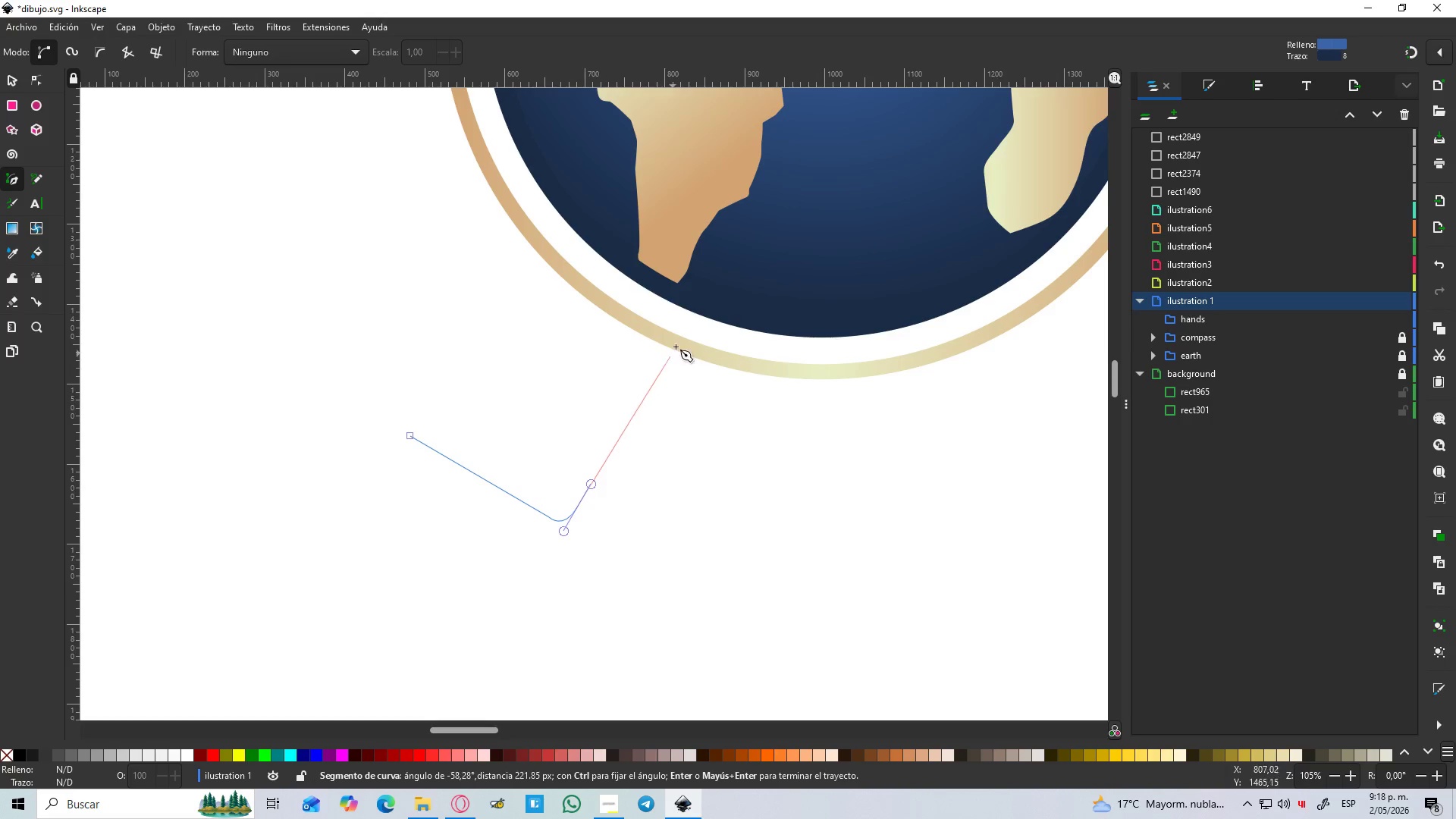 
hold_key(key=ShiftLeft, duration=0.61)
 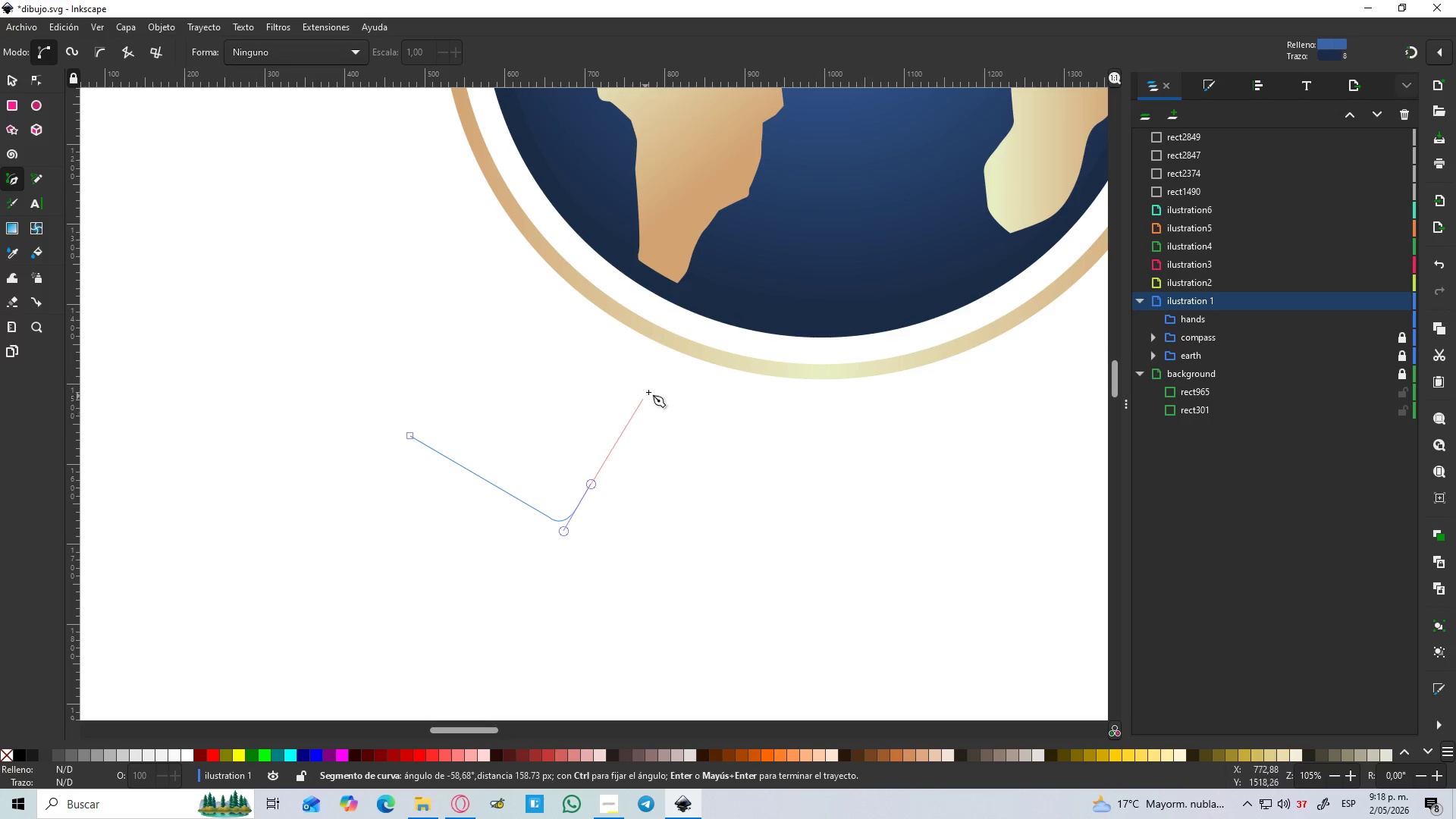 
hold_key(key=ControlLeft, duration=1.5)
left_click([695, 310])
 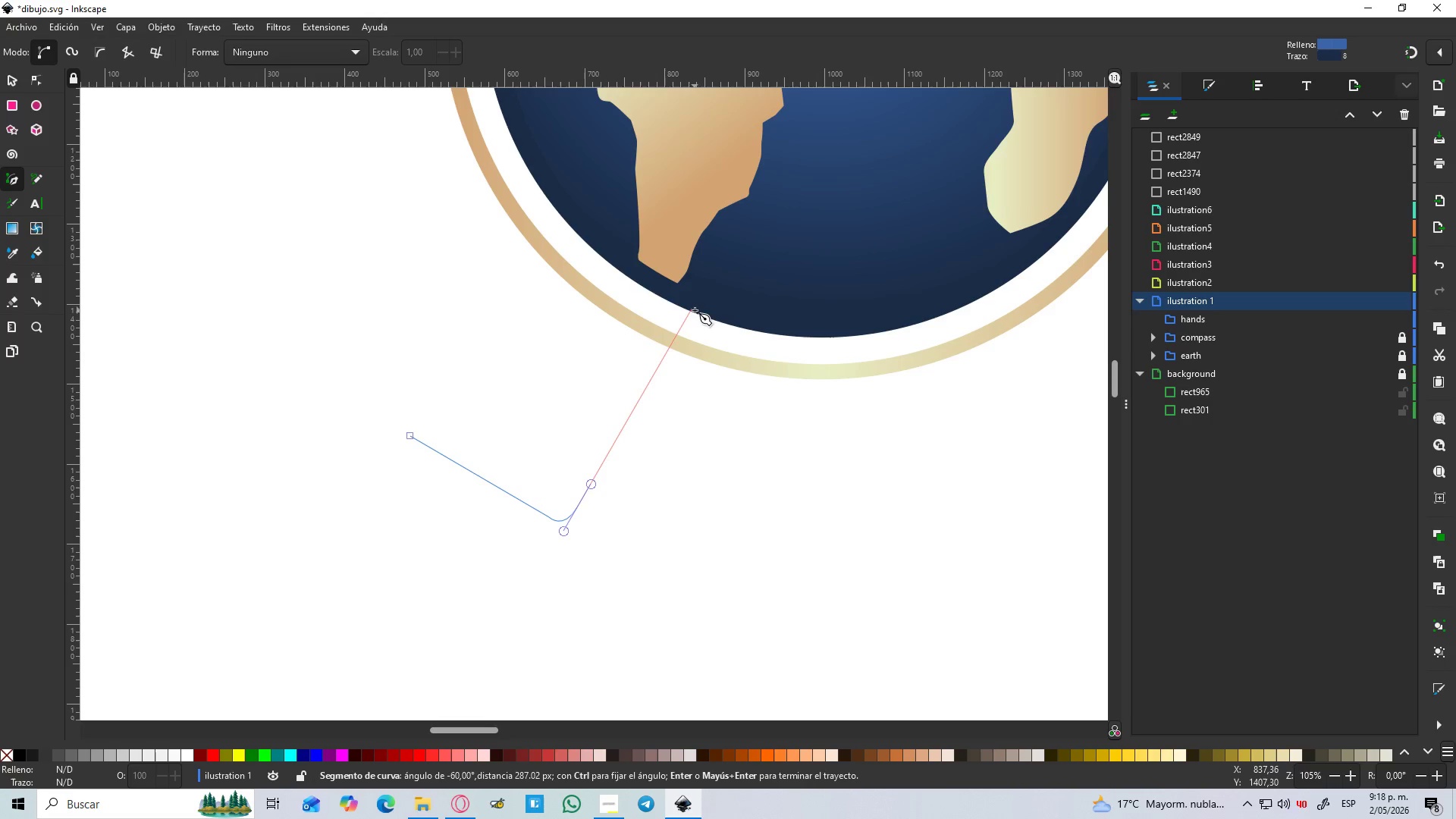 
key(Control+ControlLeft)
 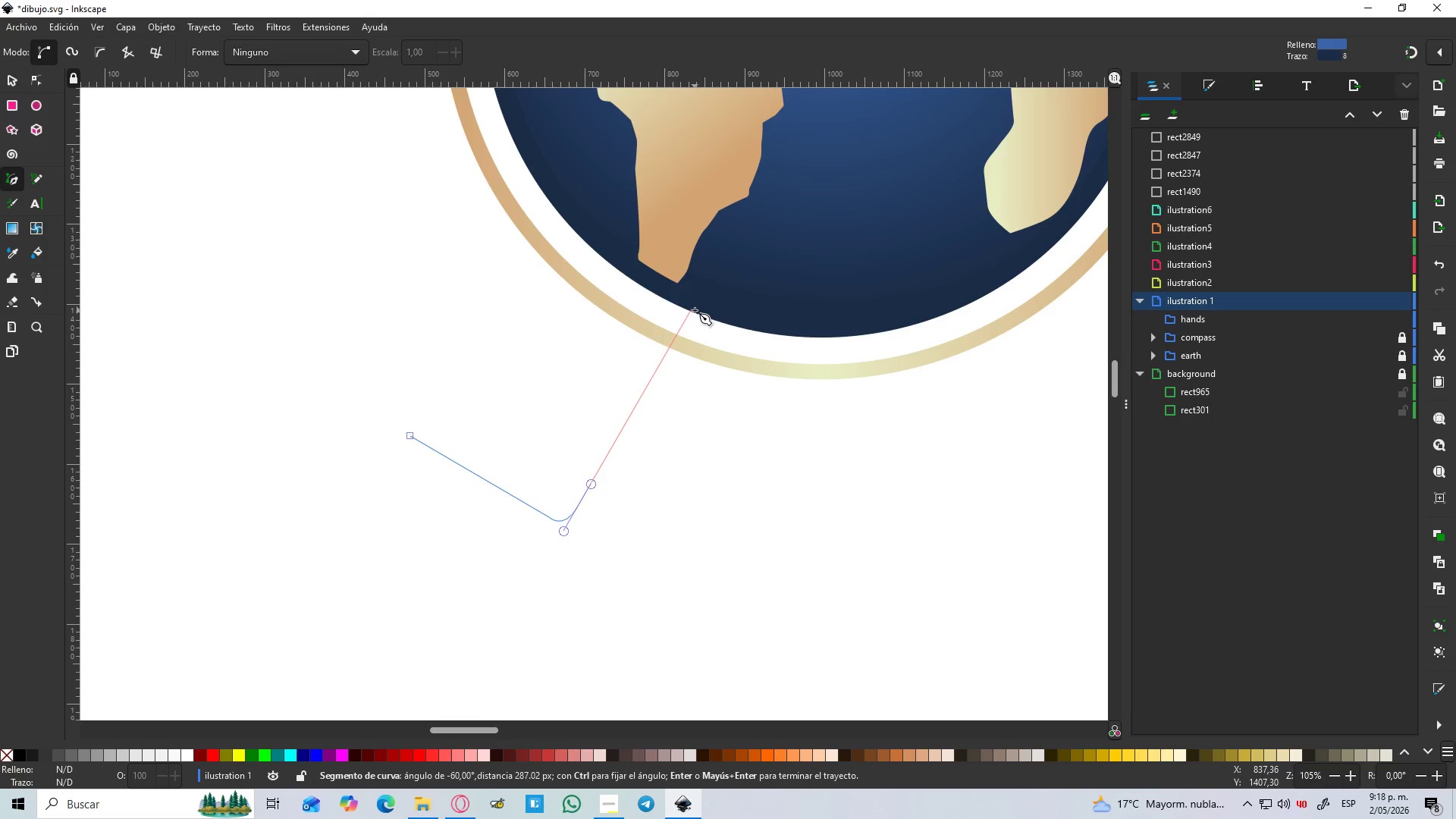 
key(Control+ControlLeft)
 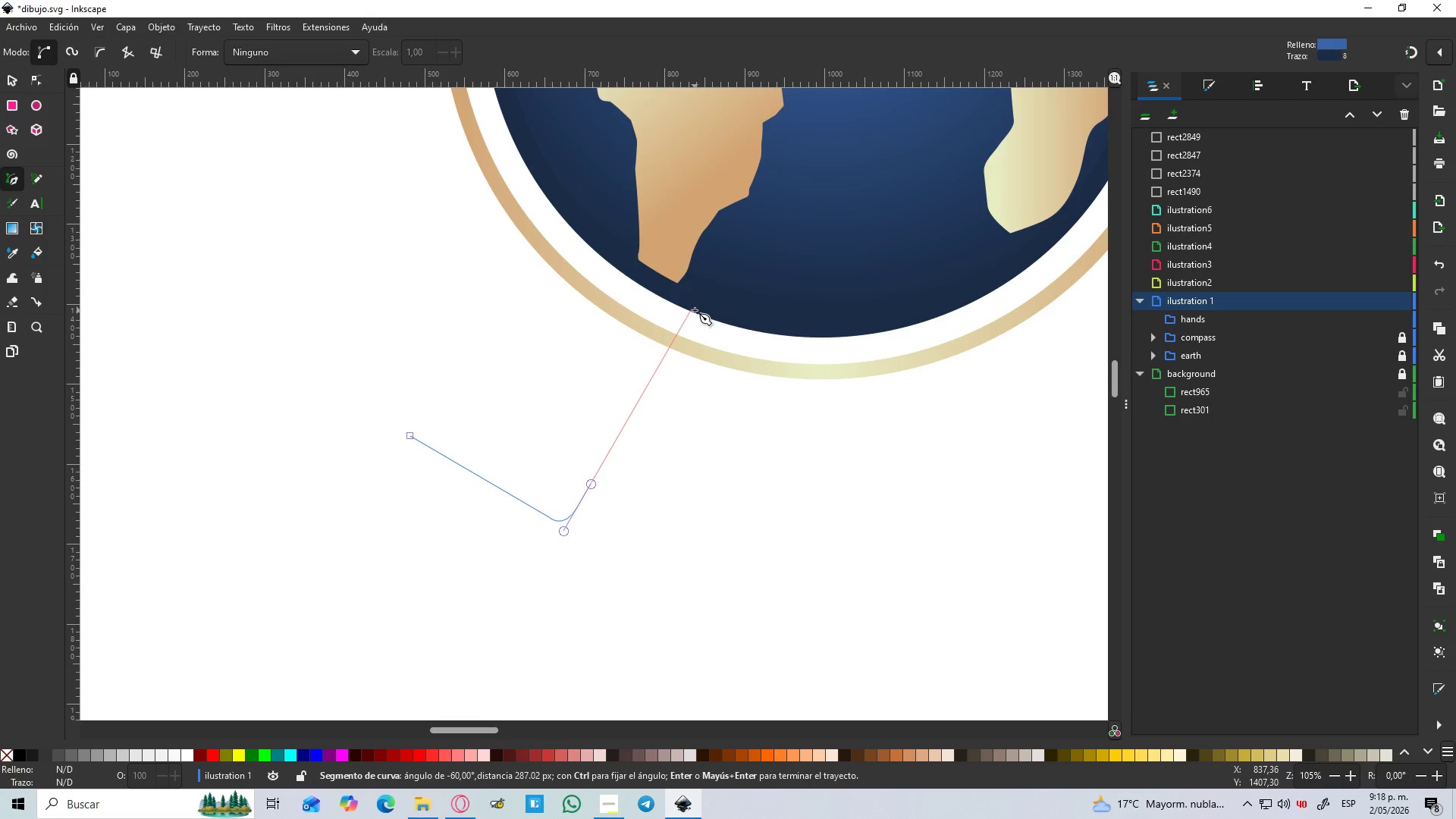 
key(Control+ControlLeft)
 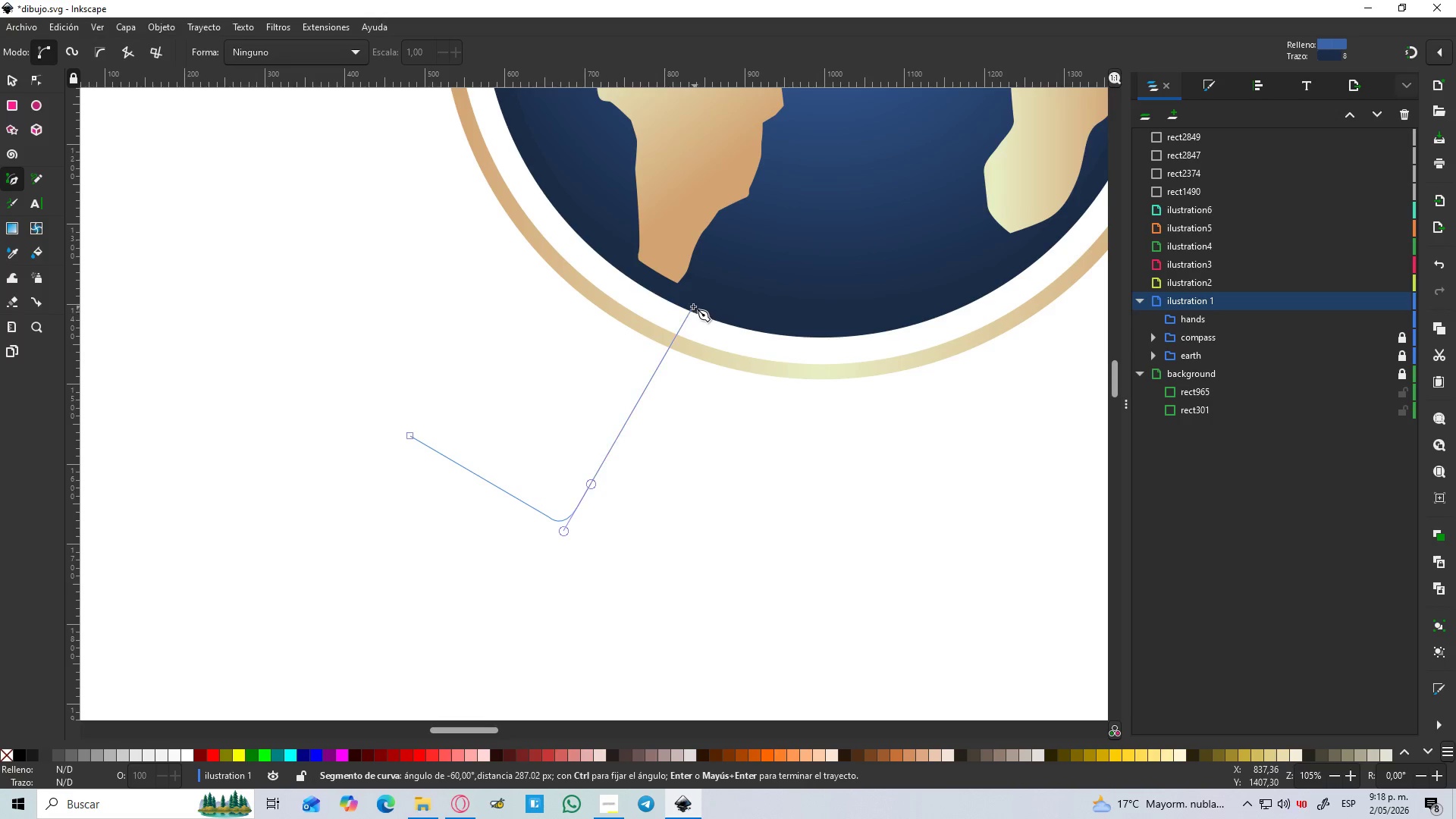 
key(Control+ControlLeft)
 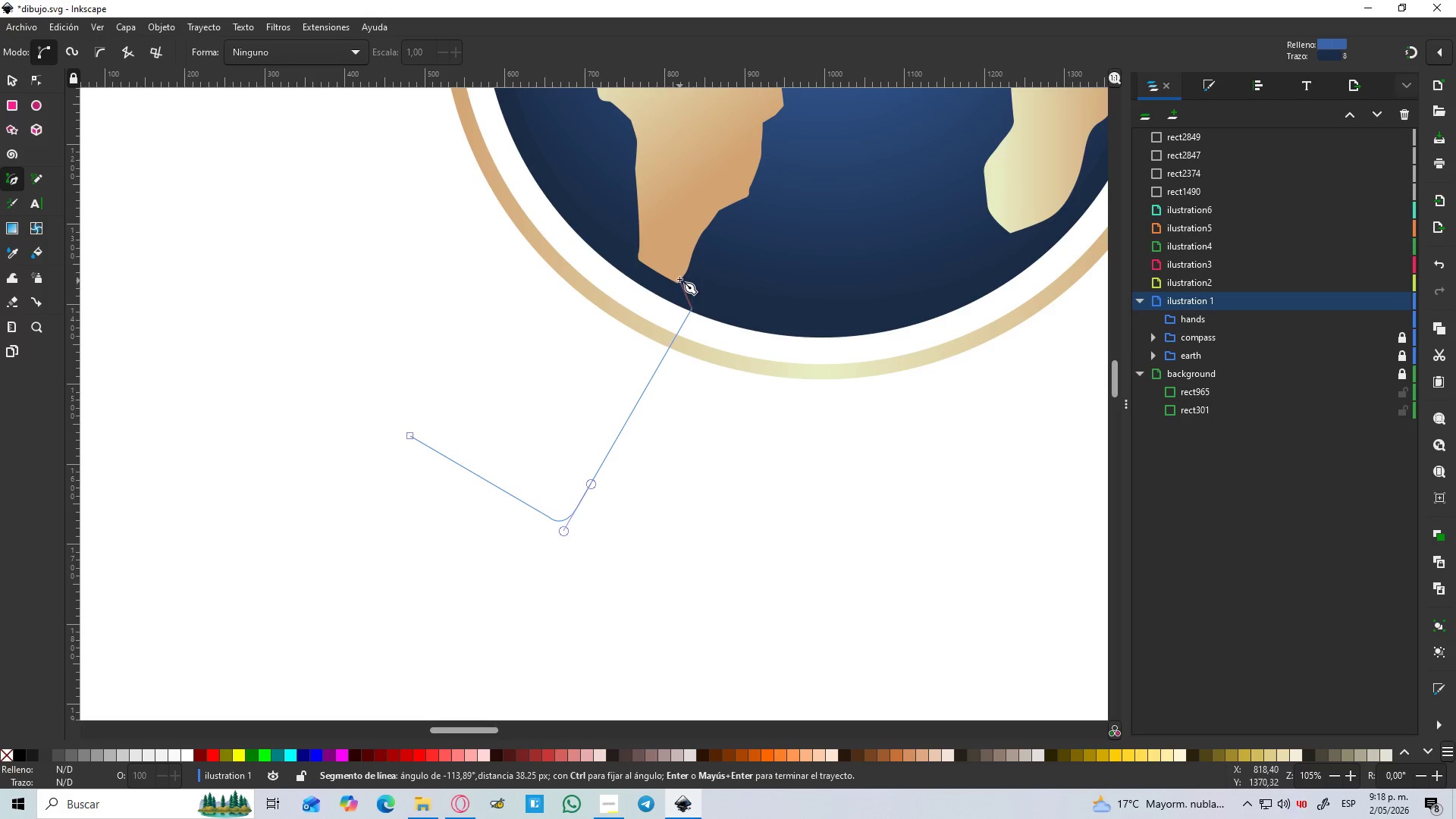 
left_click_drag(start_coordinate=[679, 279], to_coordinate=[655, 266])
 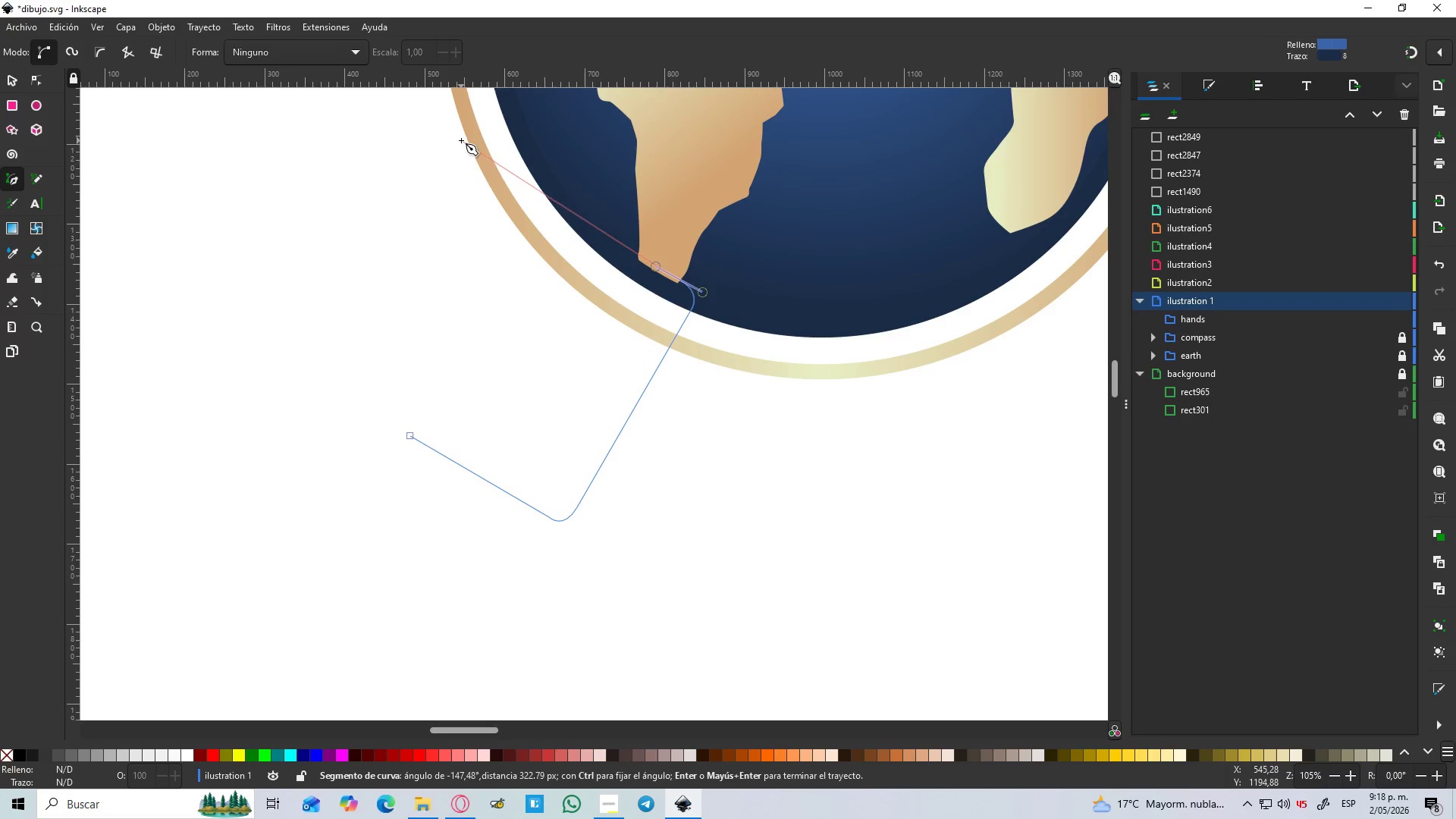 
hold_key(key=ControlLeft, duration=1.5)
 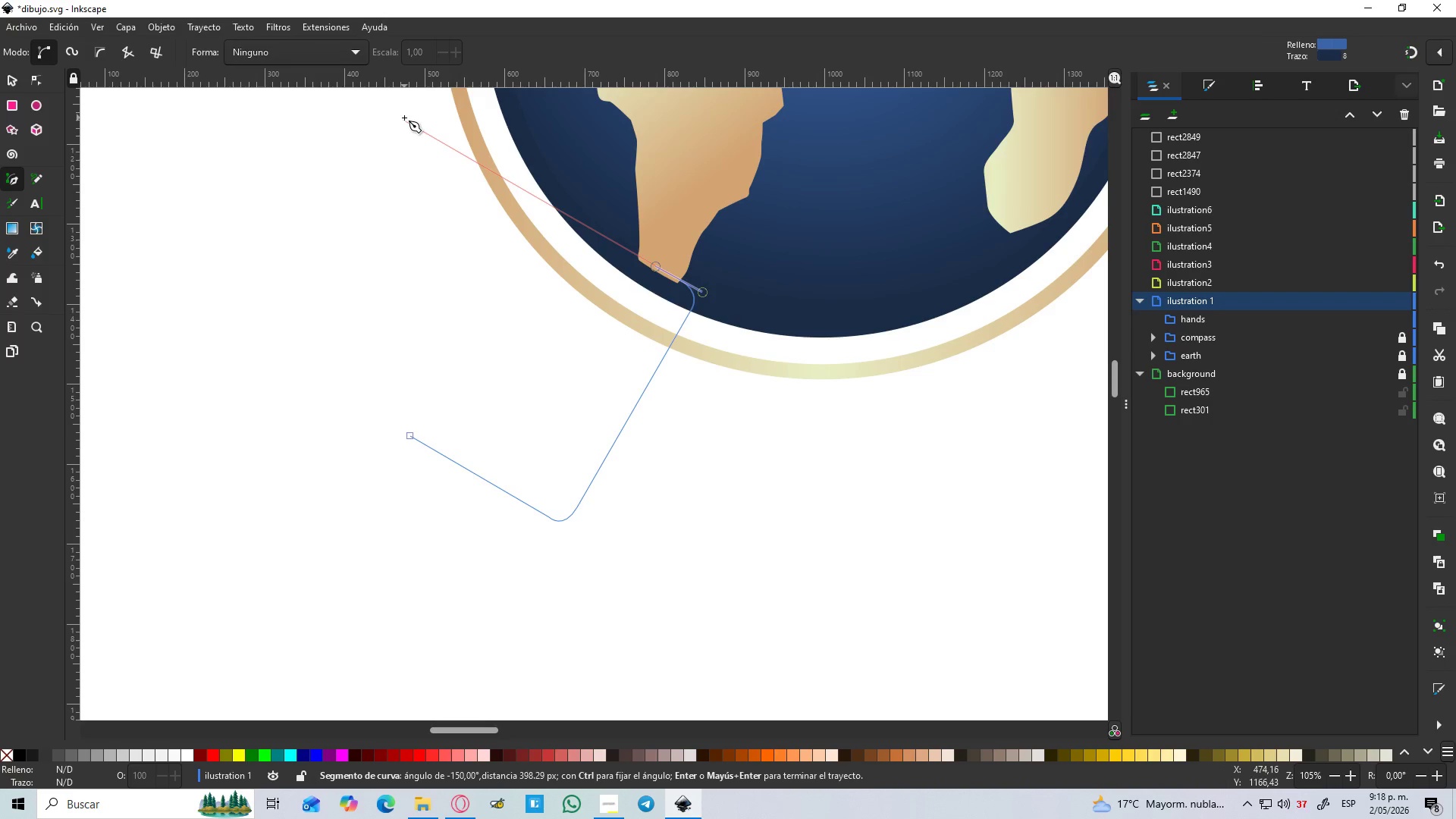 
hold_key(key=ControlLeft, duration=1.51)
 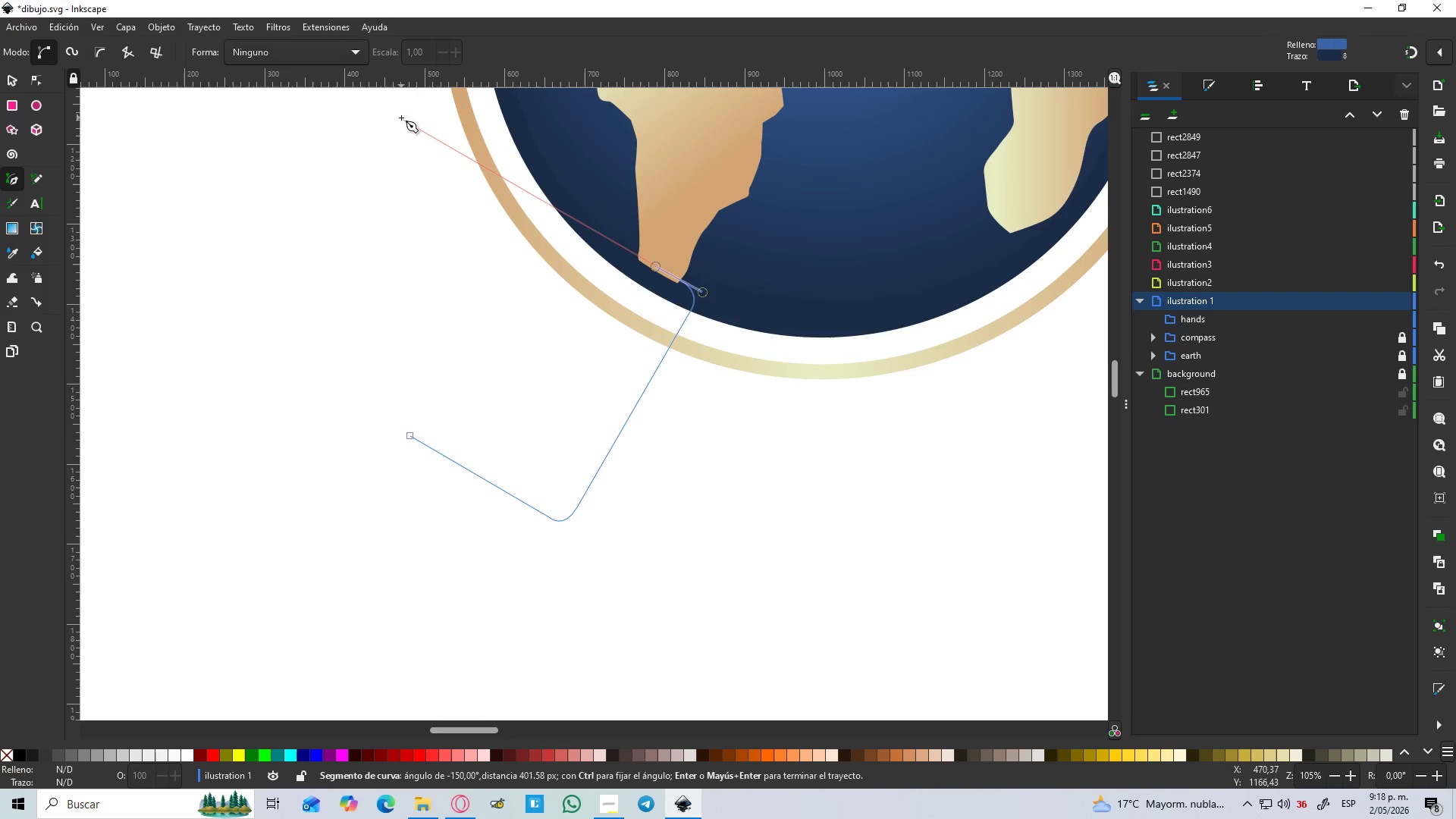 
hold_key(key=ControlLeft, duration=1.5)
 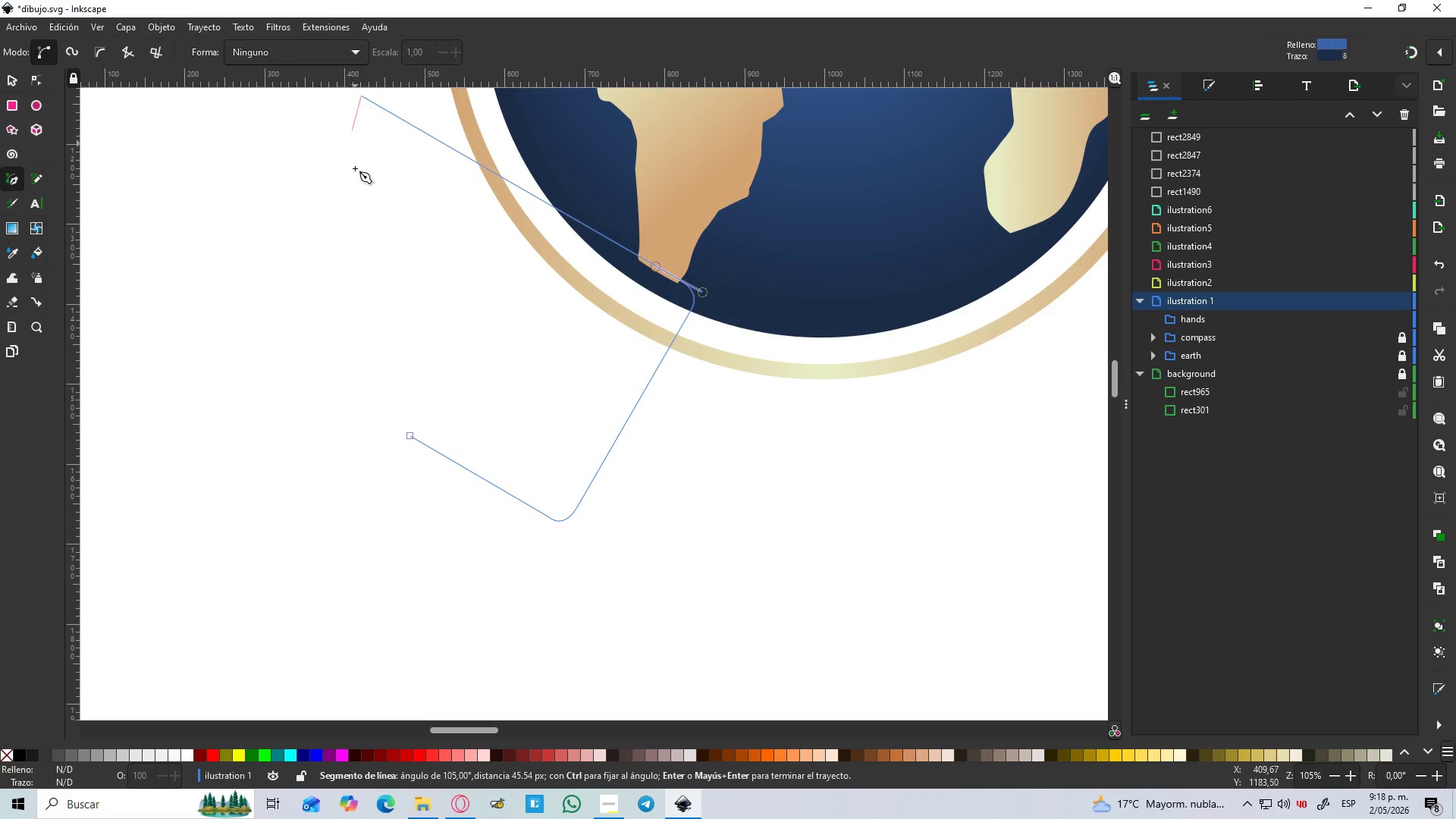 
hold_key(key=ControlLeft, duration=0.48)
left_click([355, 107])
 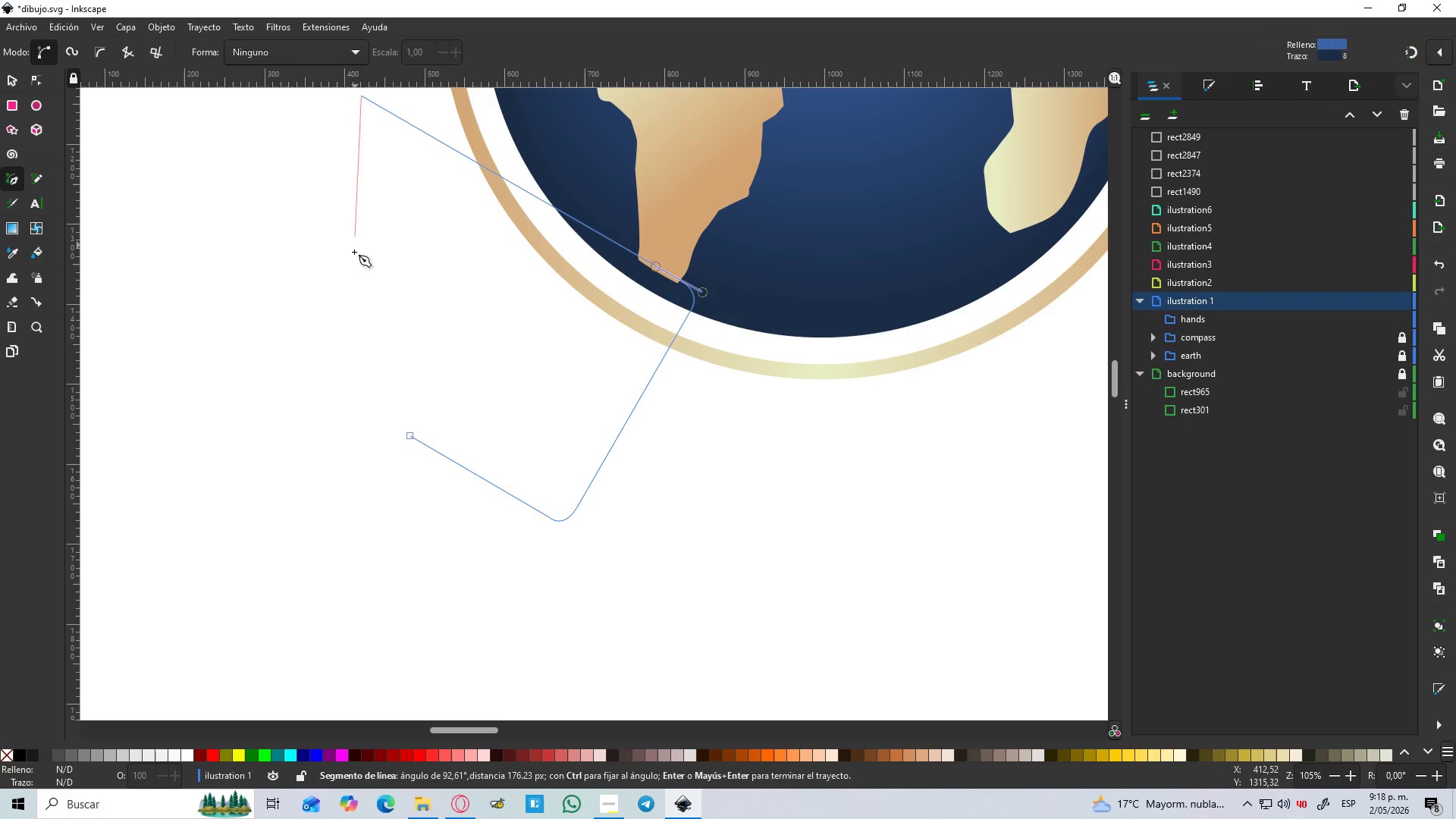 
hold_key(key=ControlLeft, duration=1.5)
 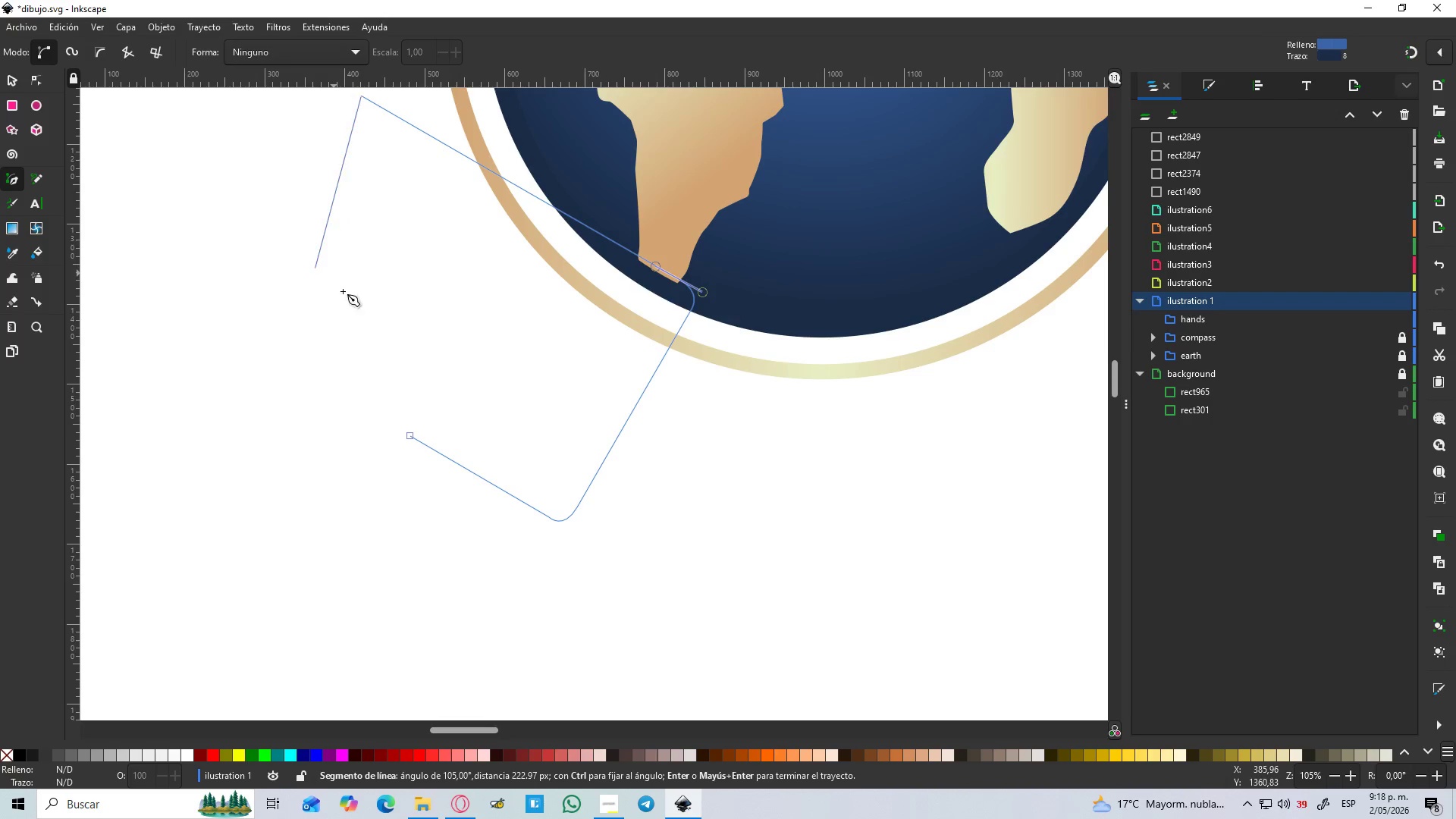 
hold_key(key=ControlLeft, duration=0.5)
left_click([334, 273])
 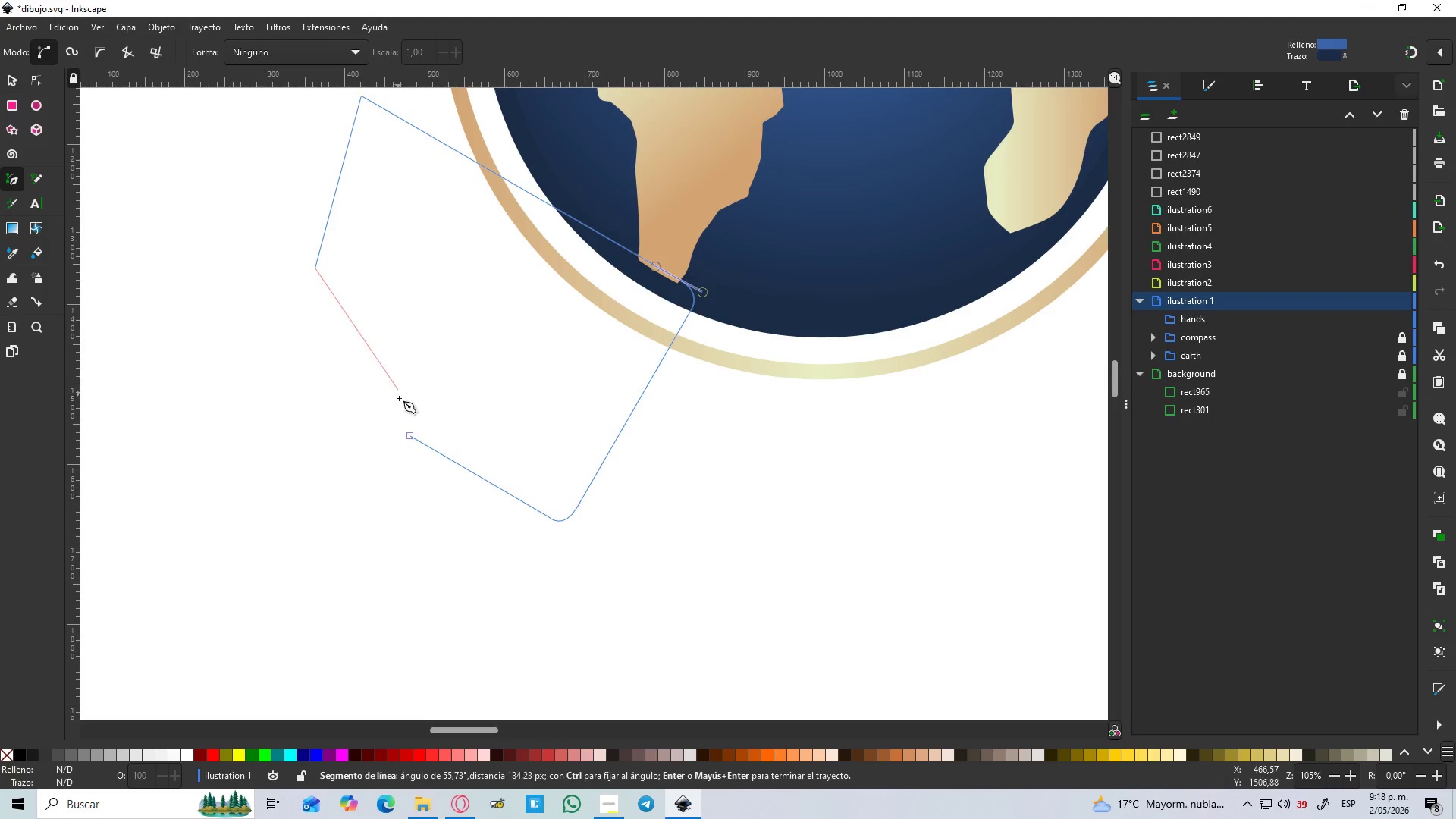 
hold_key(key=ControlLeft, duration=1.0)
left_click([410, 438])
 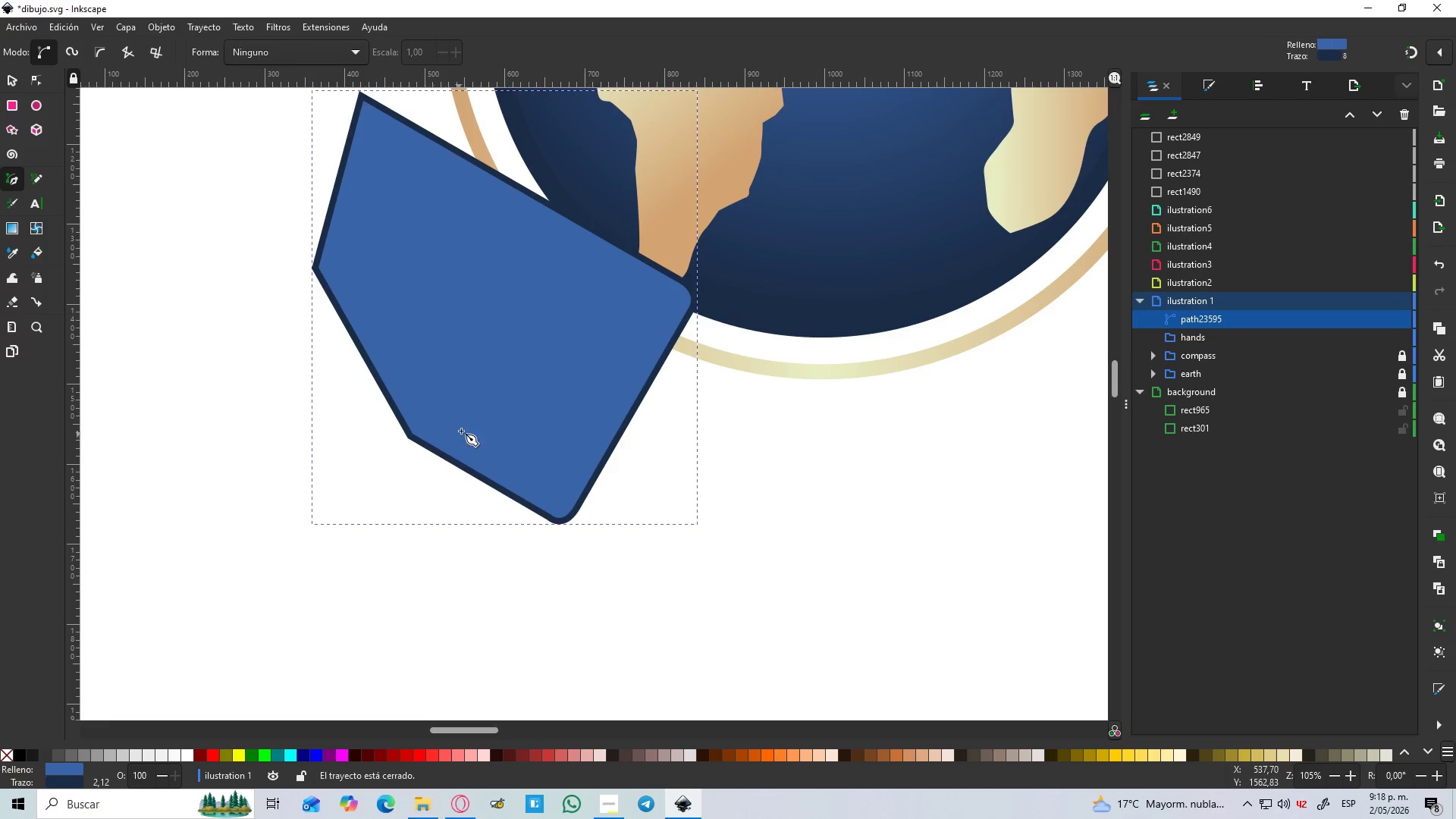 
hold_key(key=ControlLeft, duration=1.11)
scroll: coordinate [527, 422], scroll_direction: none, amount: 0.0
 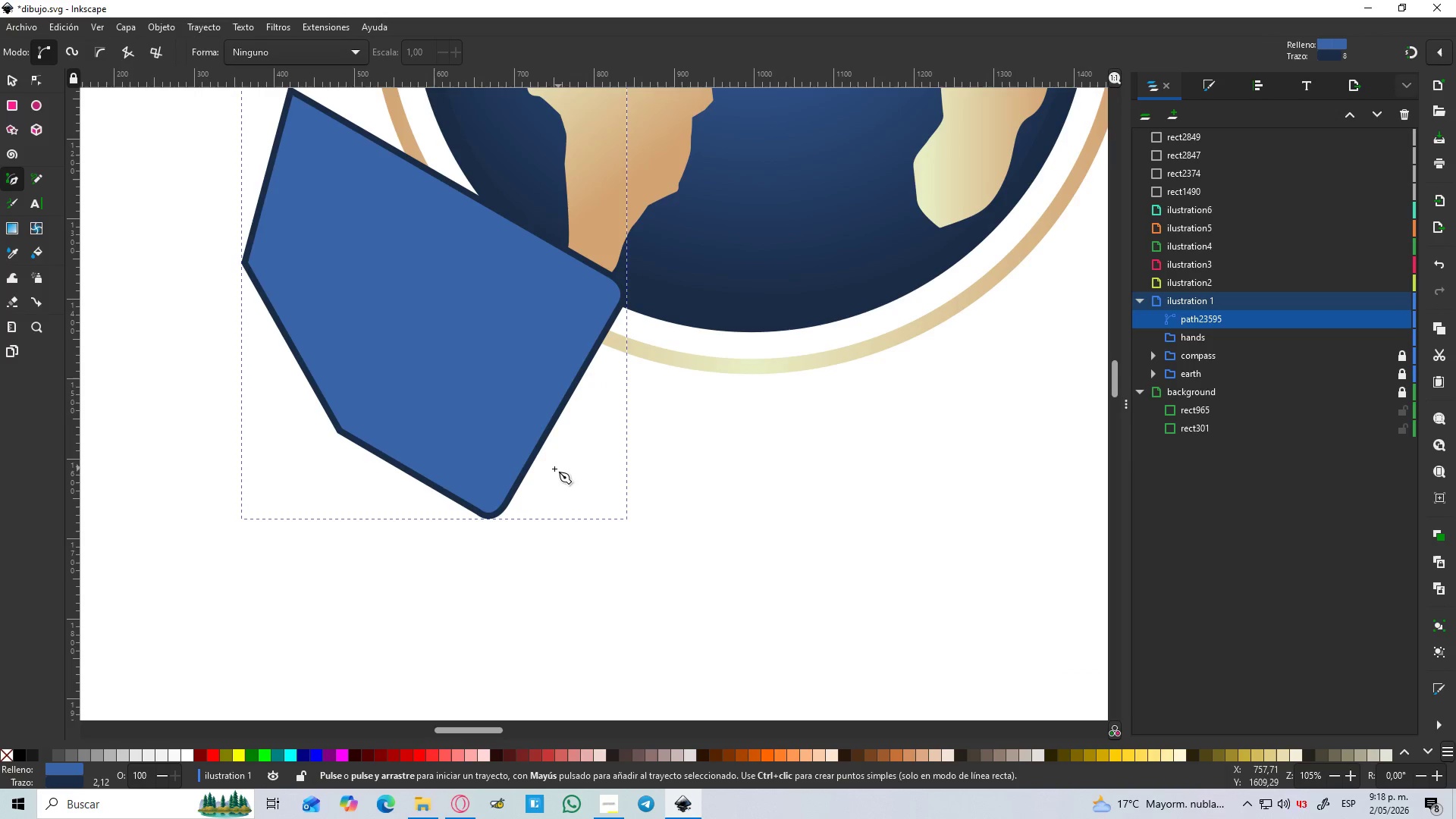 
hold_key(key=ControlLeft, duration=0.55)
scroll: coordinate [549, 472], scroll_direction: up, amount: 1.0
 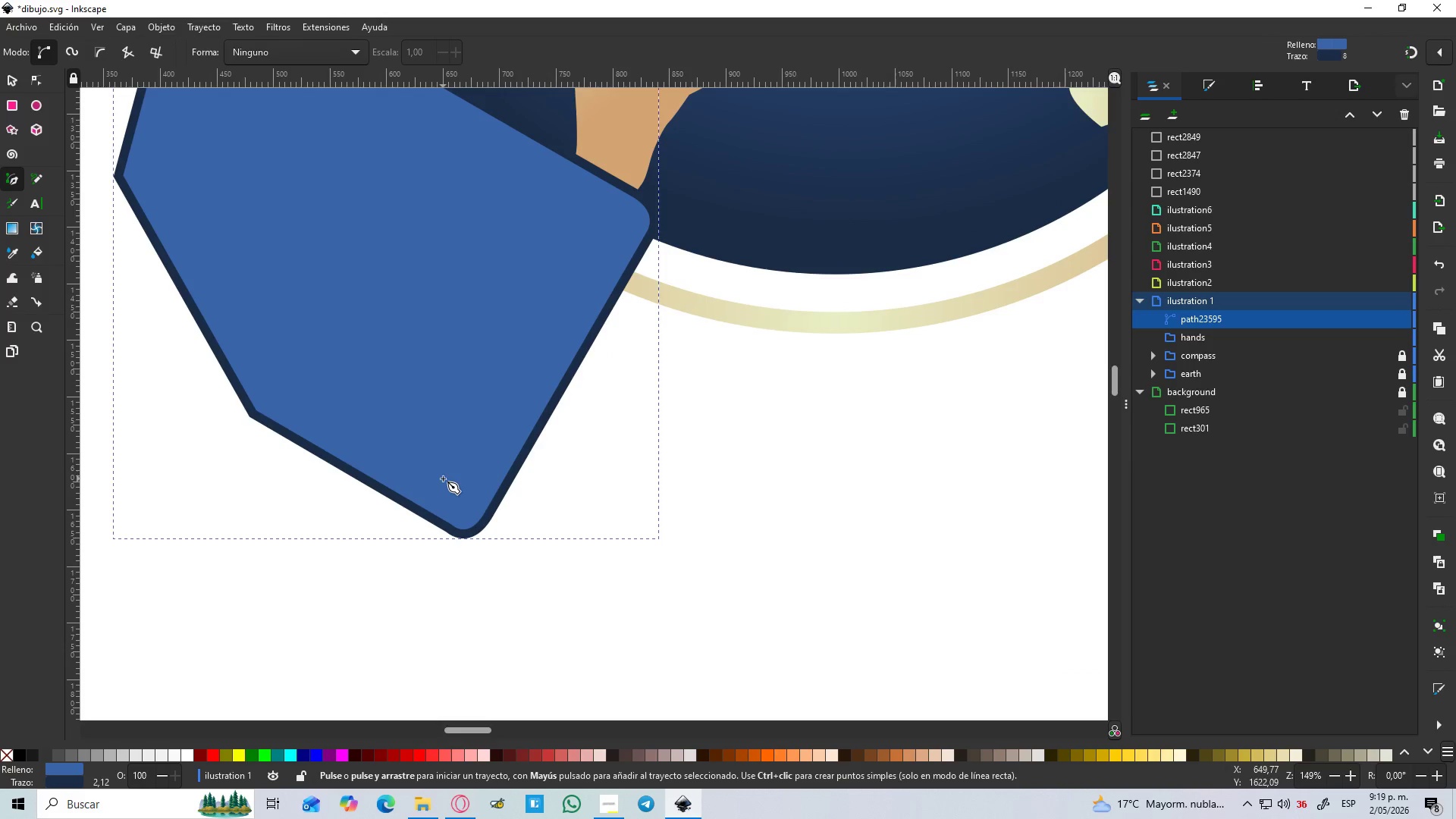 
left_click([443, 479])
 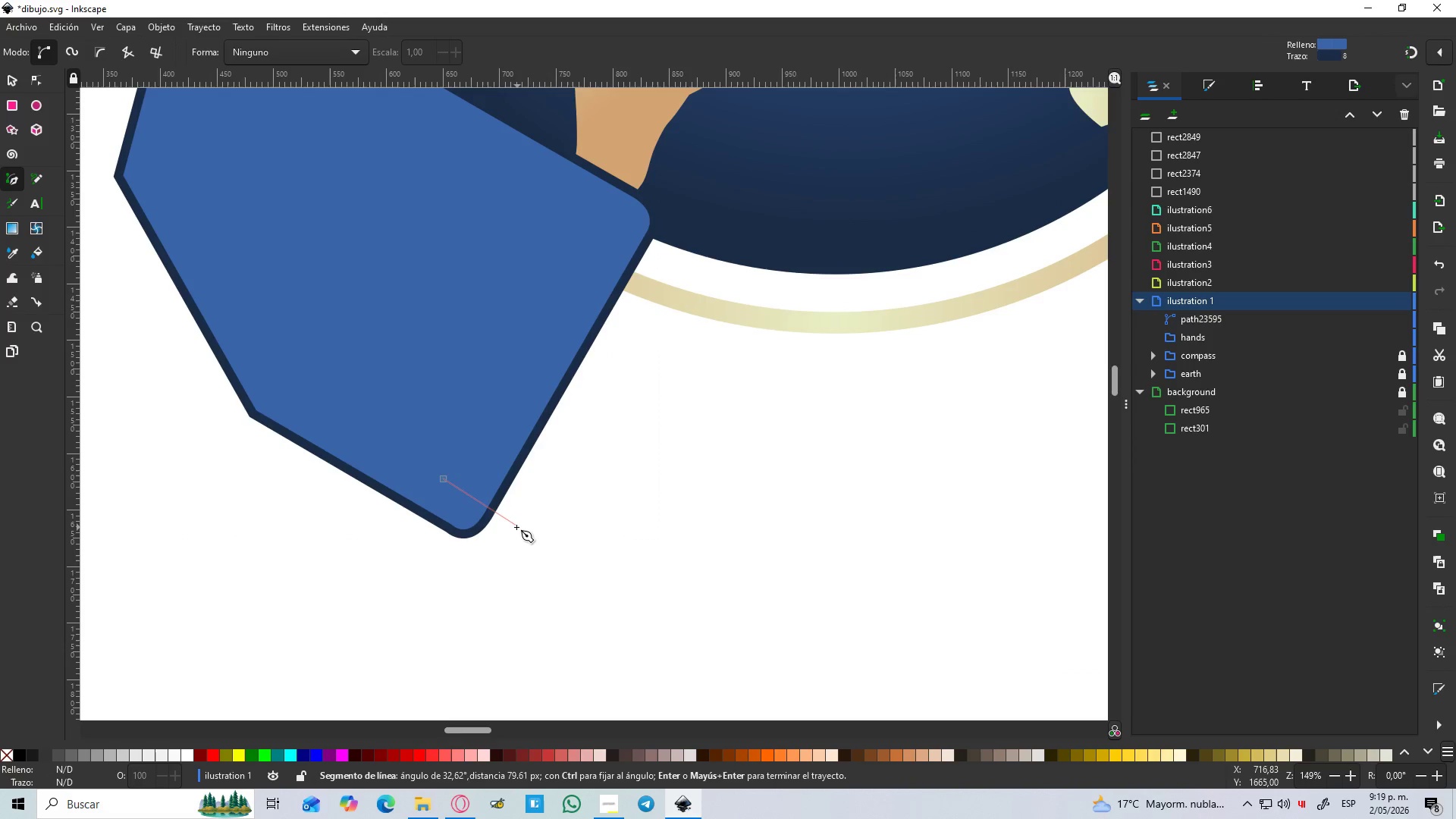 
key(Control+Z)
 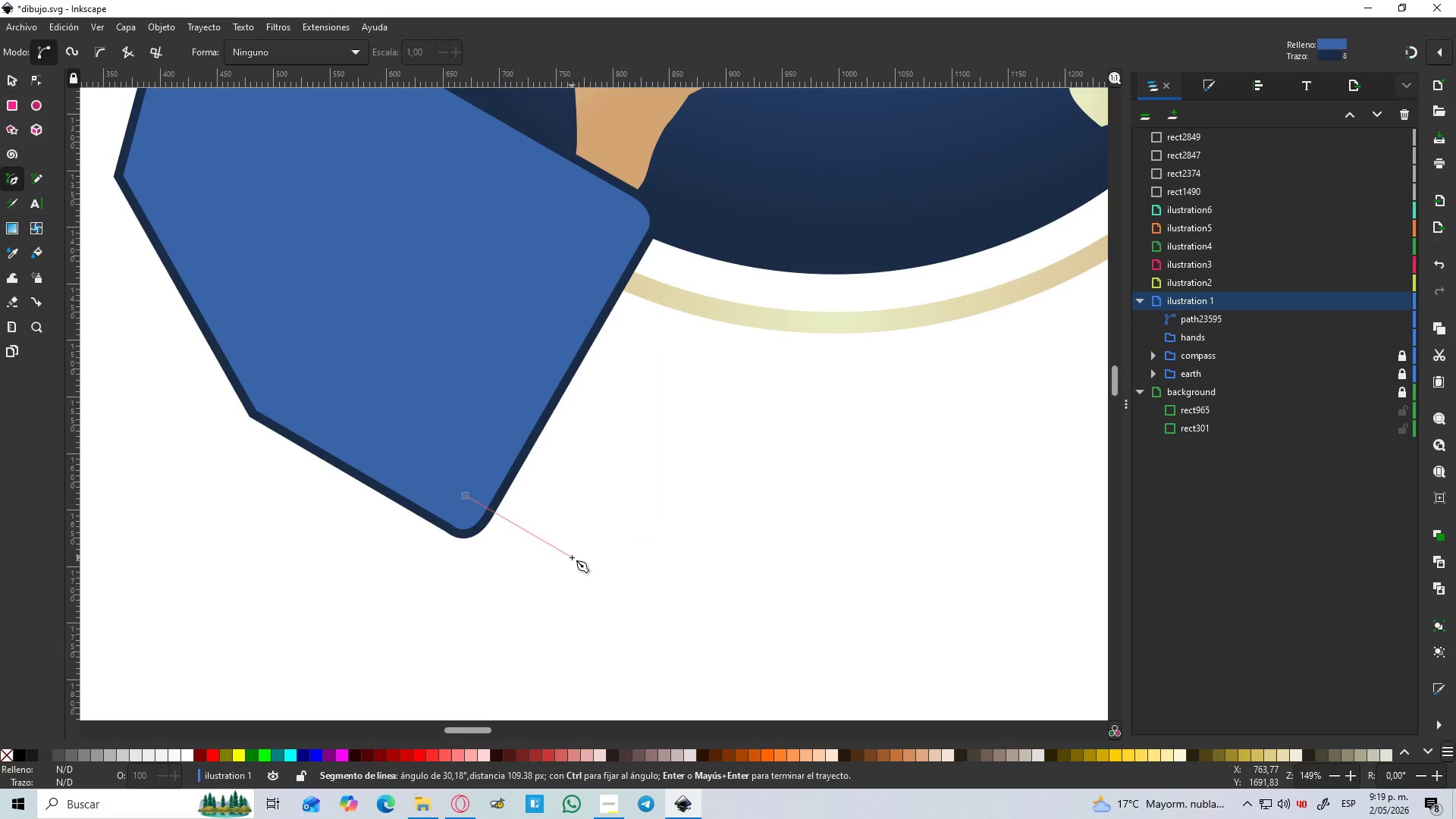 
left_click([554, 549])
 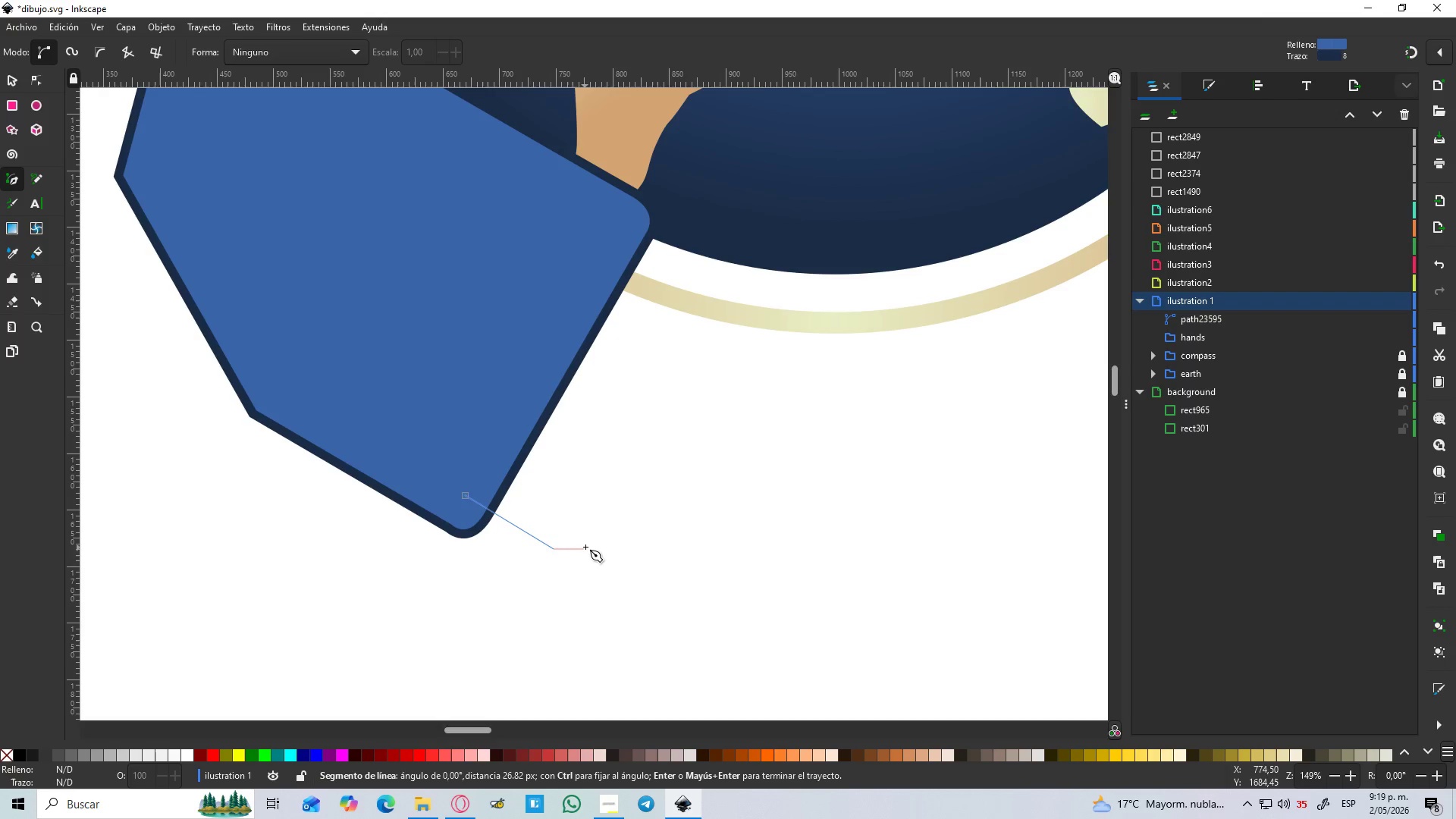 
hold_key(key=ShiftLeft, duration=1.2)
left_click_drag(start_coordinate=[587, 544], to_coordinate=[597, 534])
 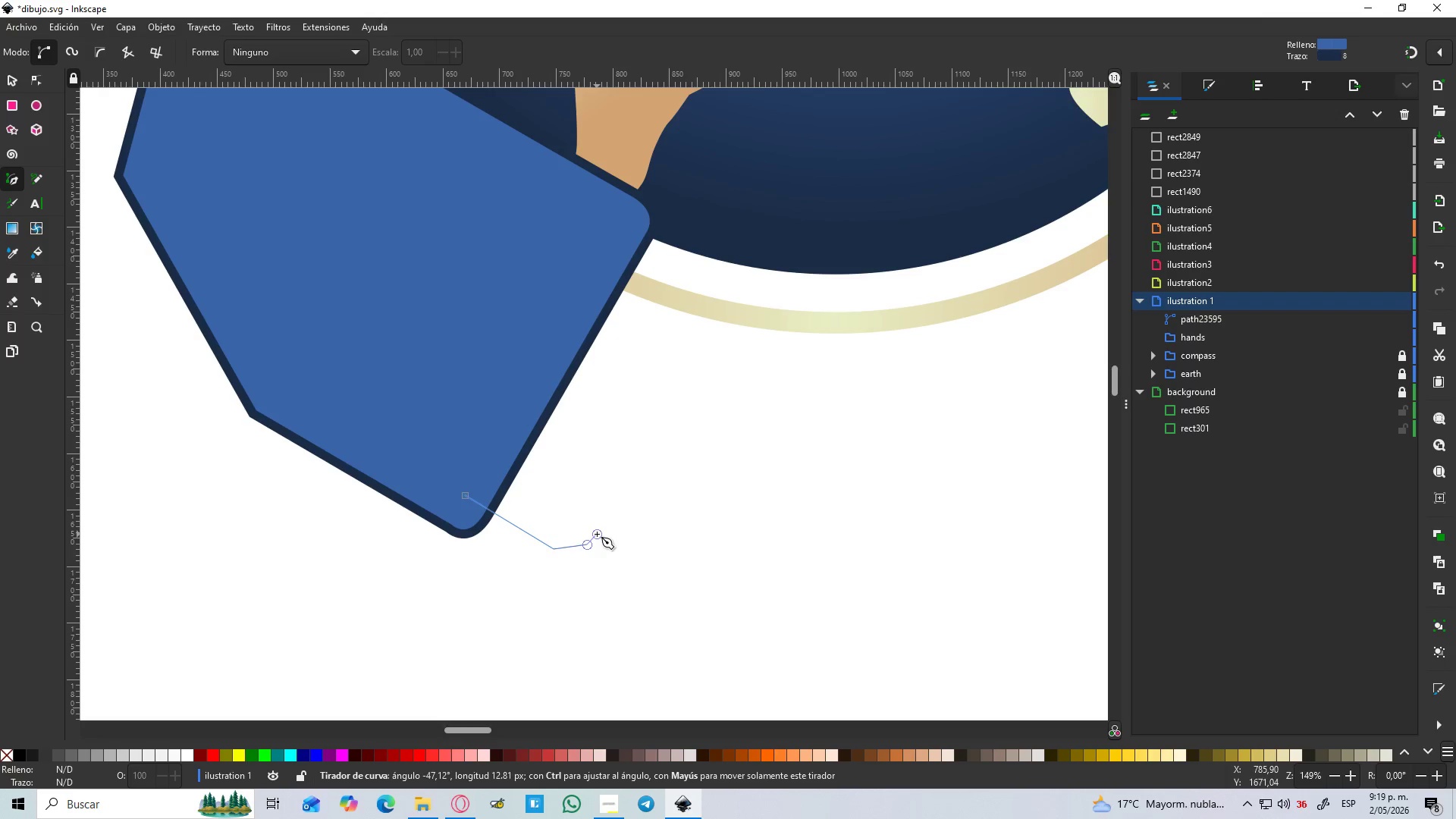 
key(Control+Z)
 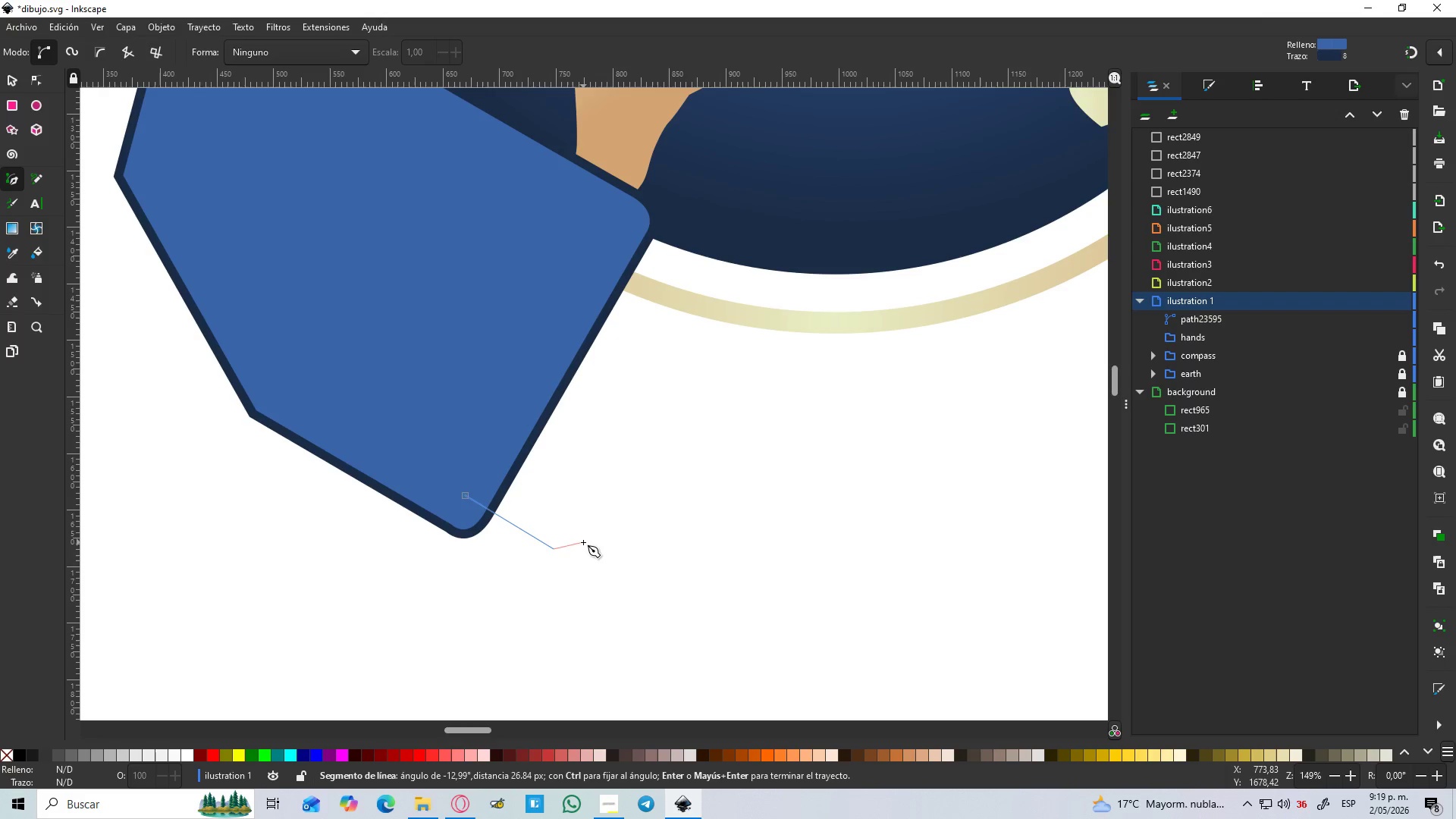 
left_click_drag(start_coordinate=[584, 542], to_coordinate=[594, 529])
 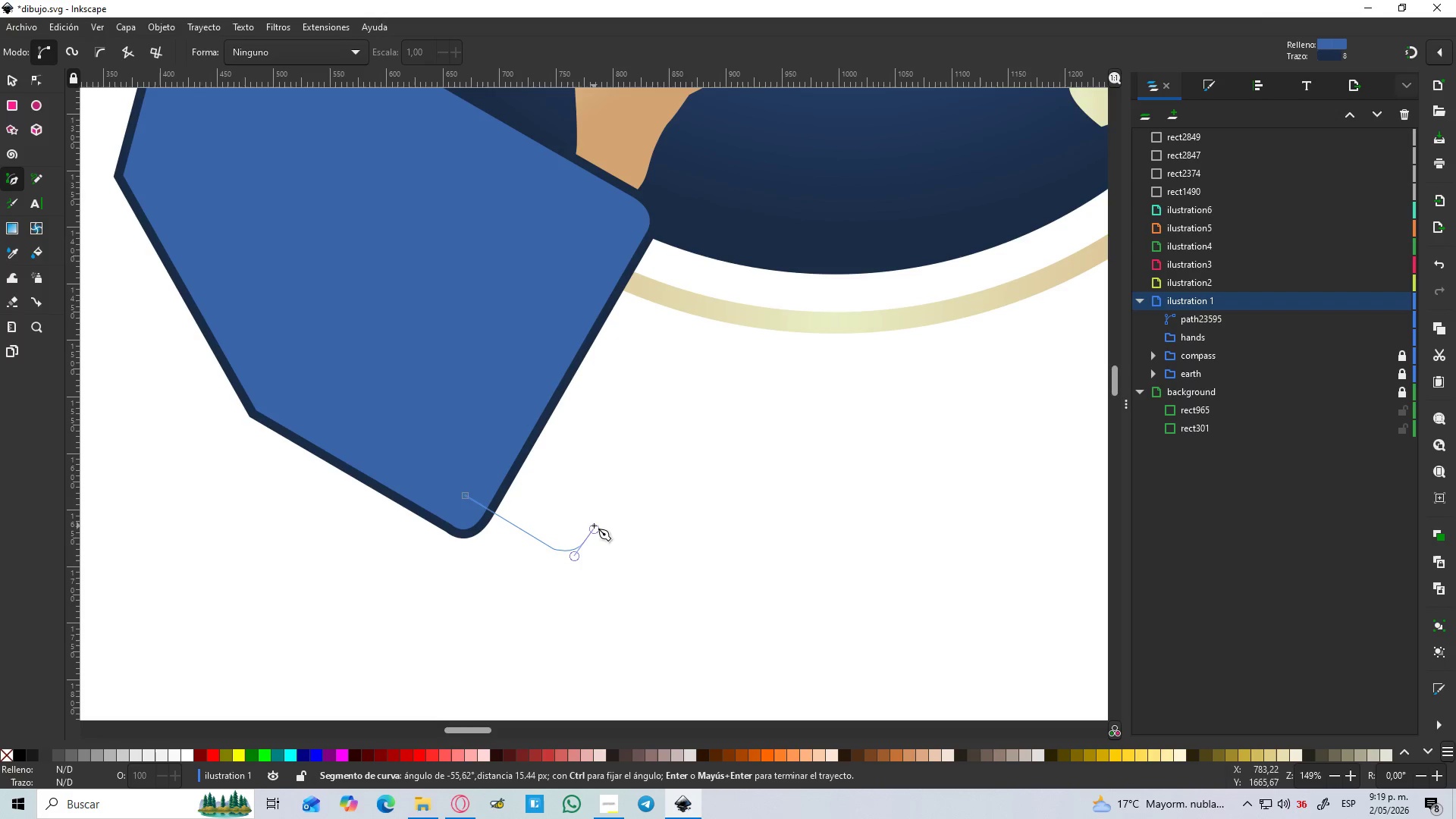 
hold_key(key=ShiftLeft, duration=1.5)
 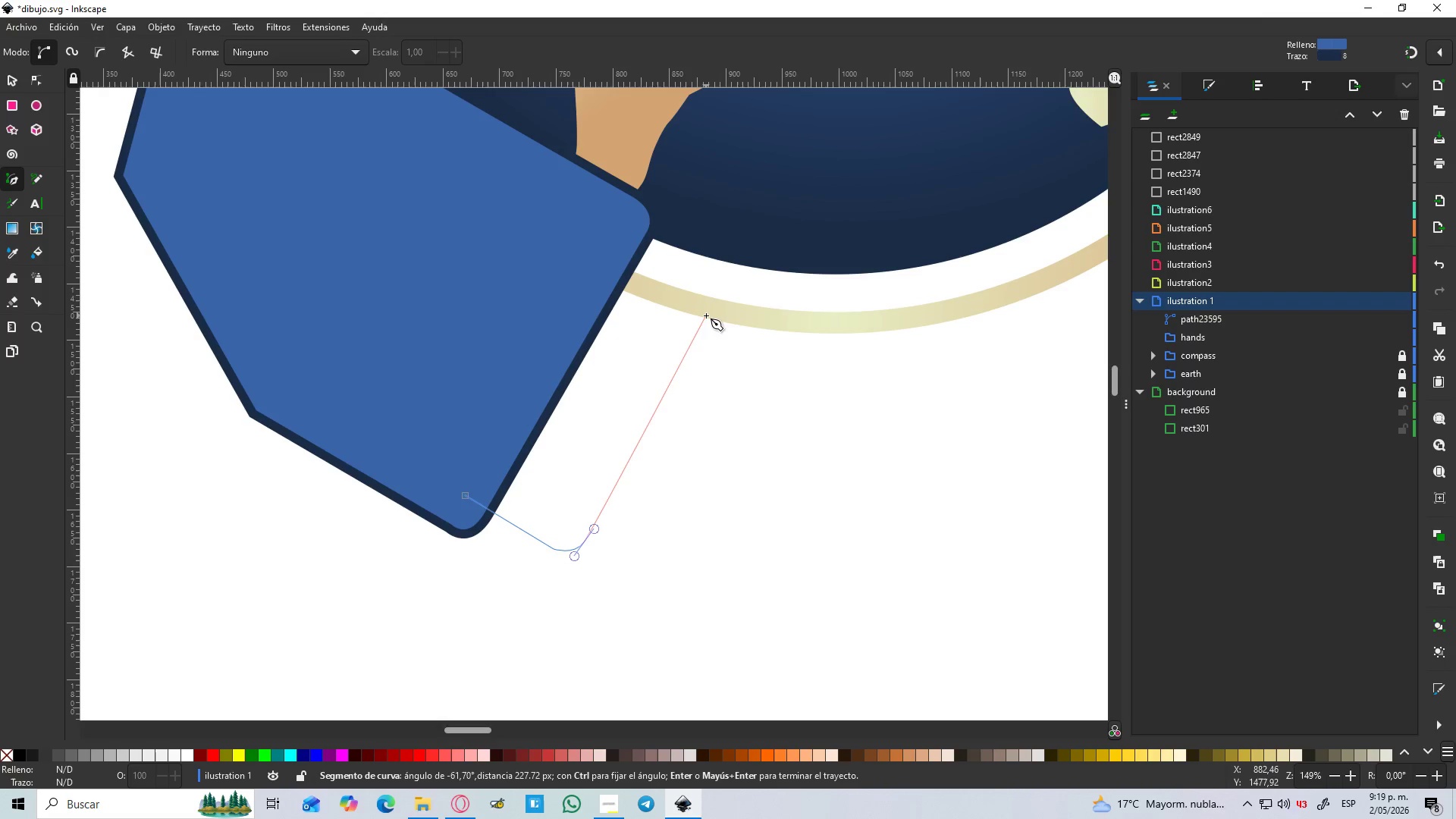 
key(Shift+ShiftLeft)
 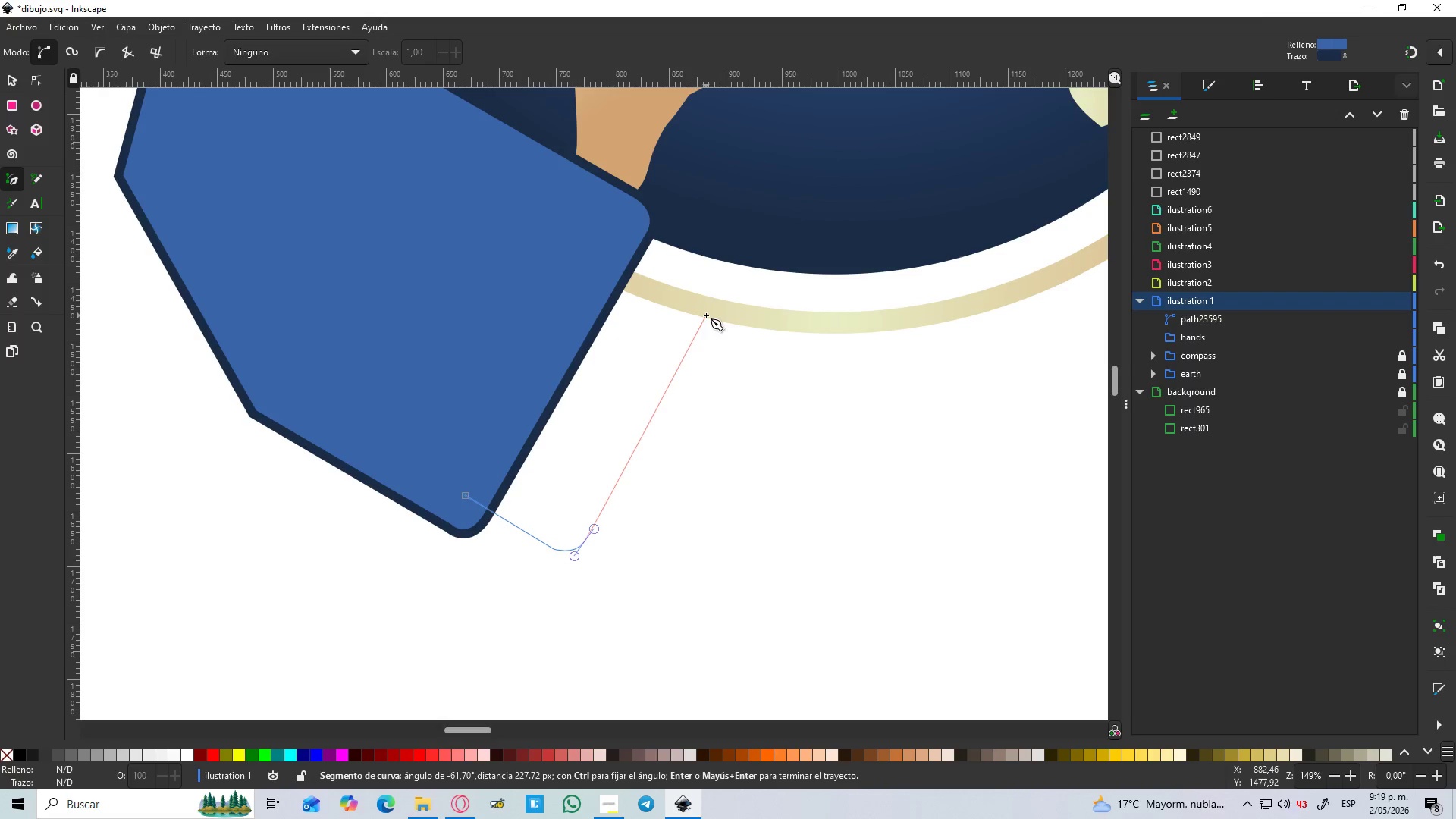 
key(Shift+ShiftLeft)
 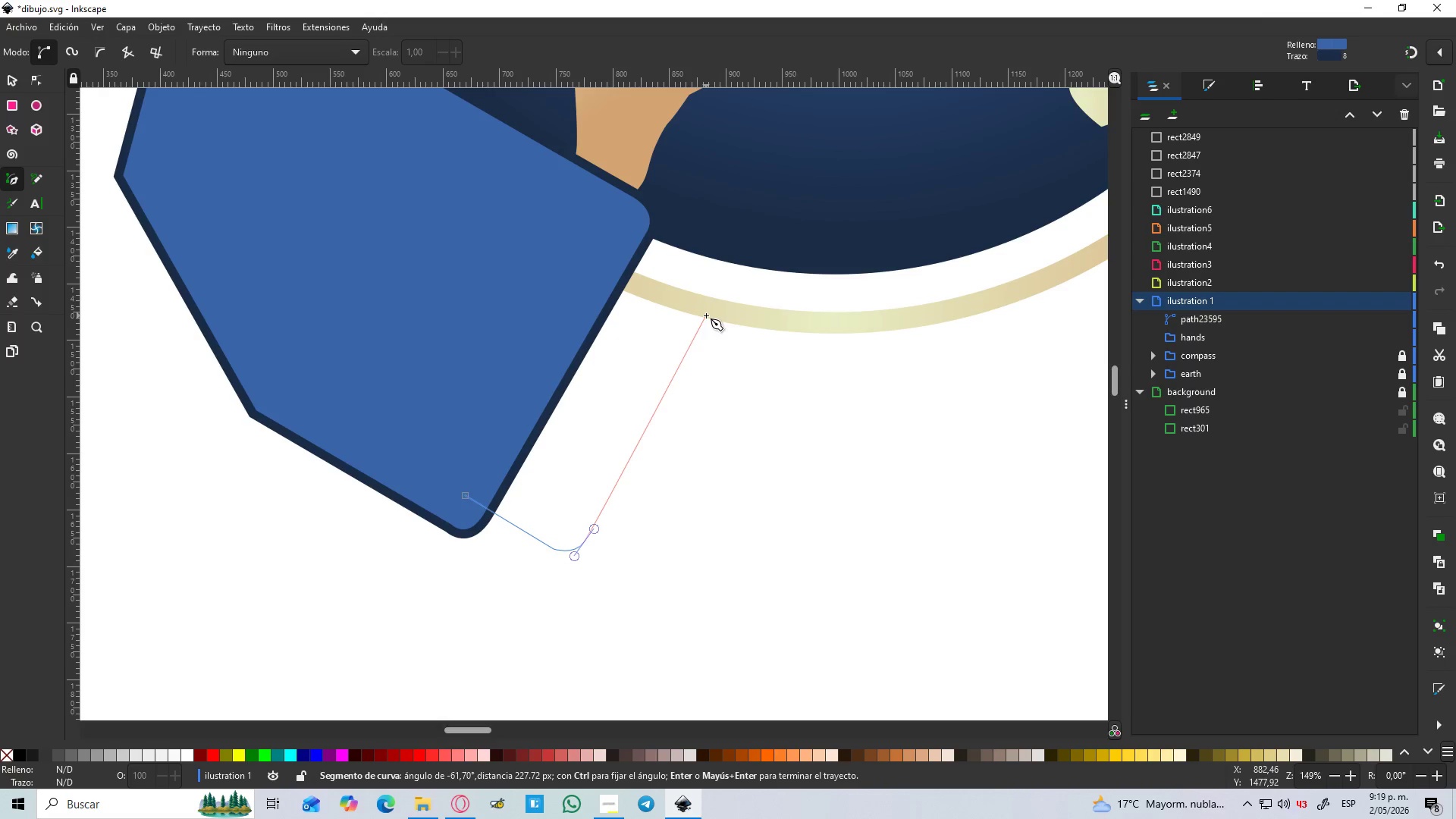 
key(Shift+ShiftLeft)
 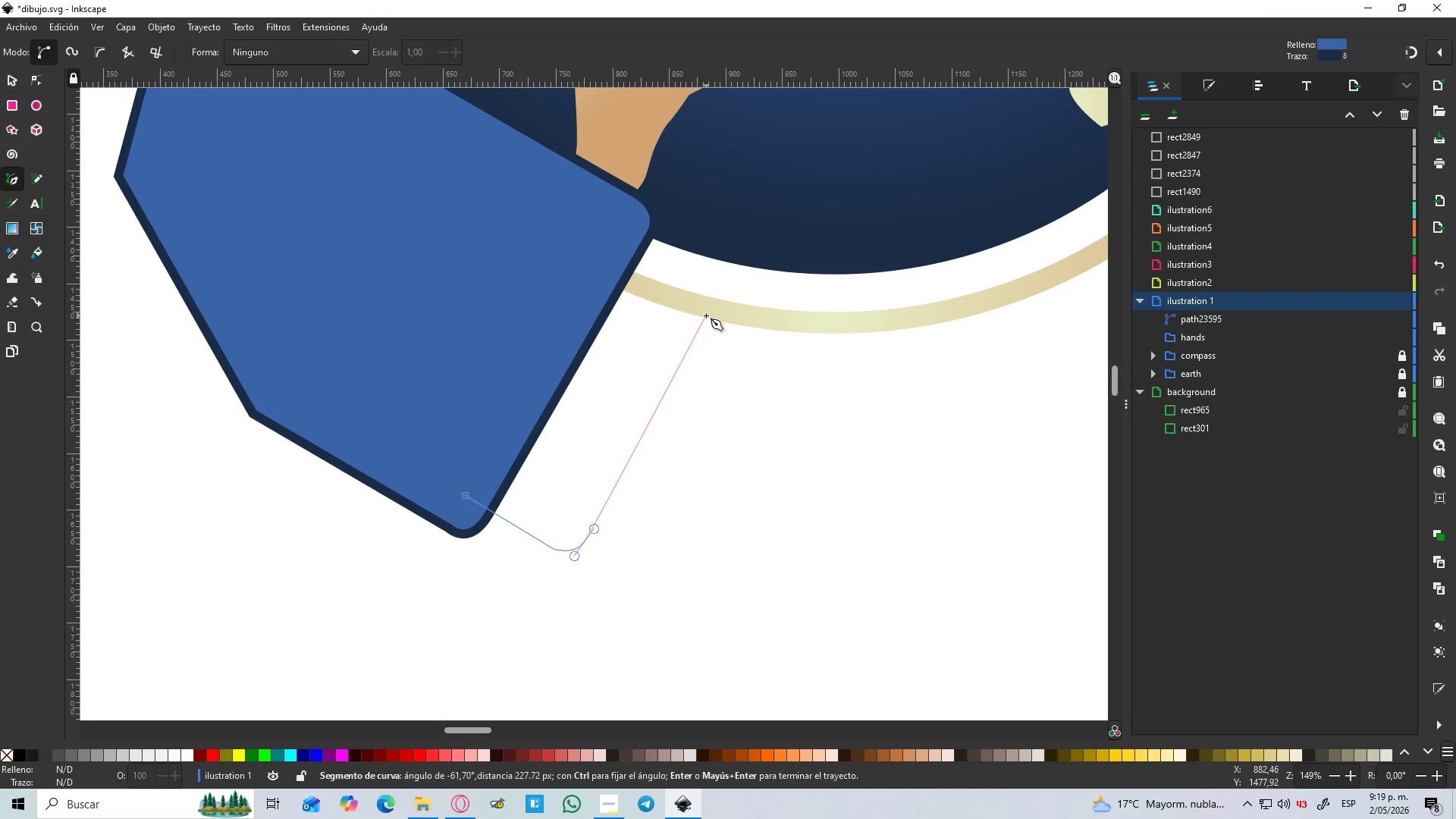 
key(Shift+ShiftLeft)
 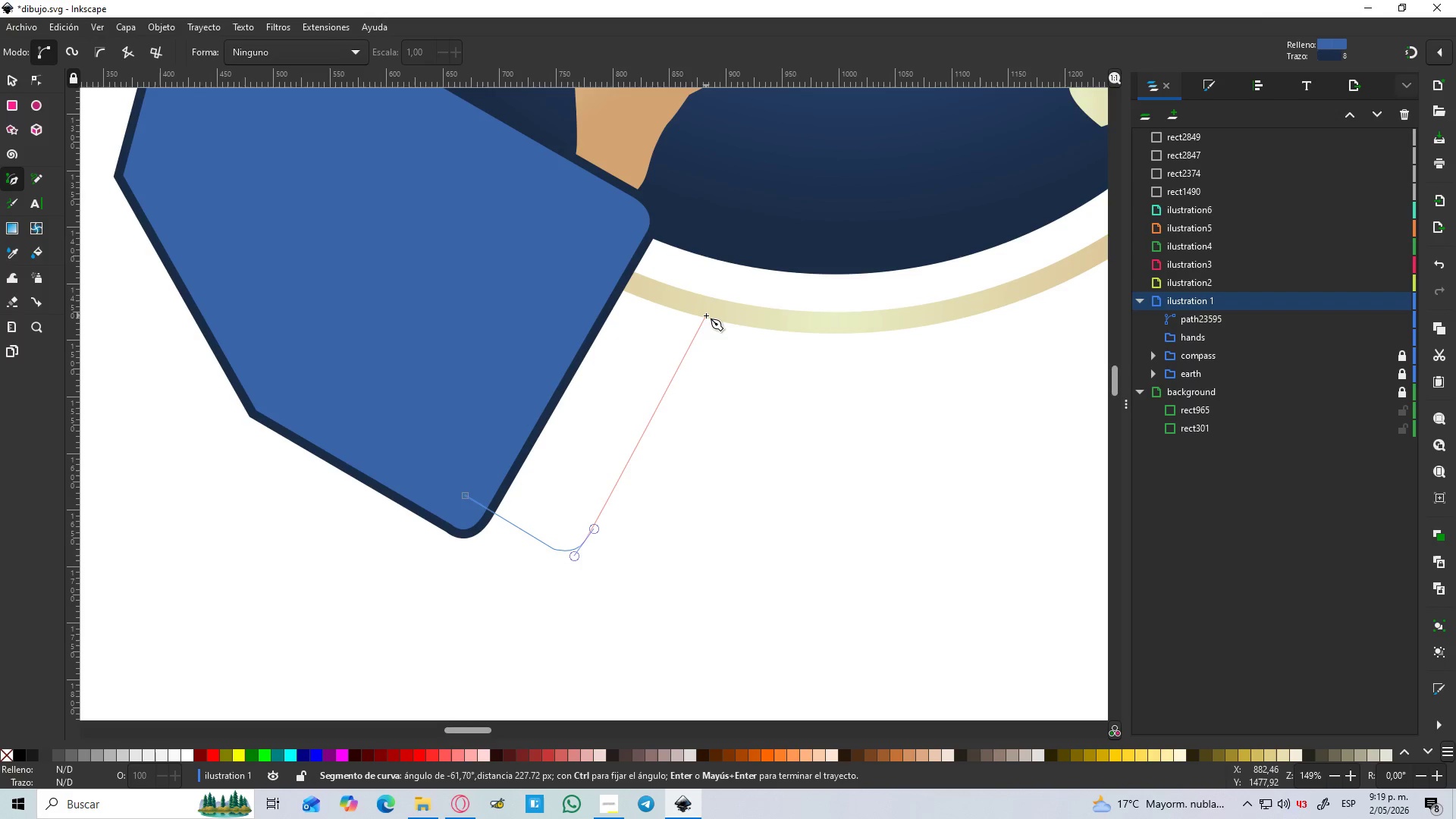 
hold_key(key=ControlLeft, duration=1.52)
left_click([720, 303])
 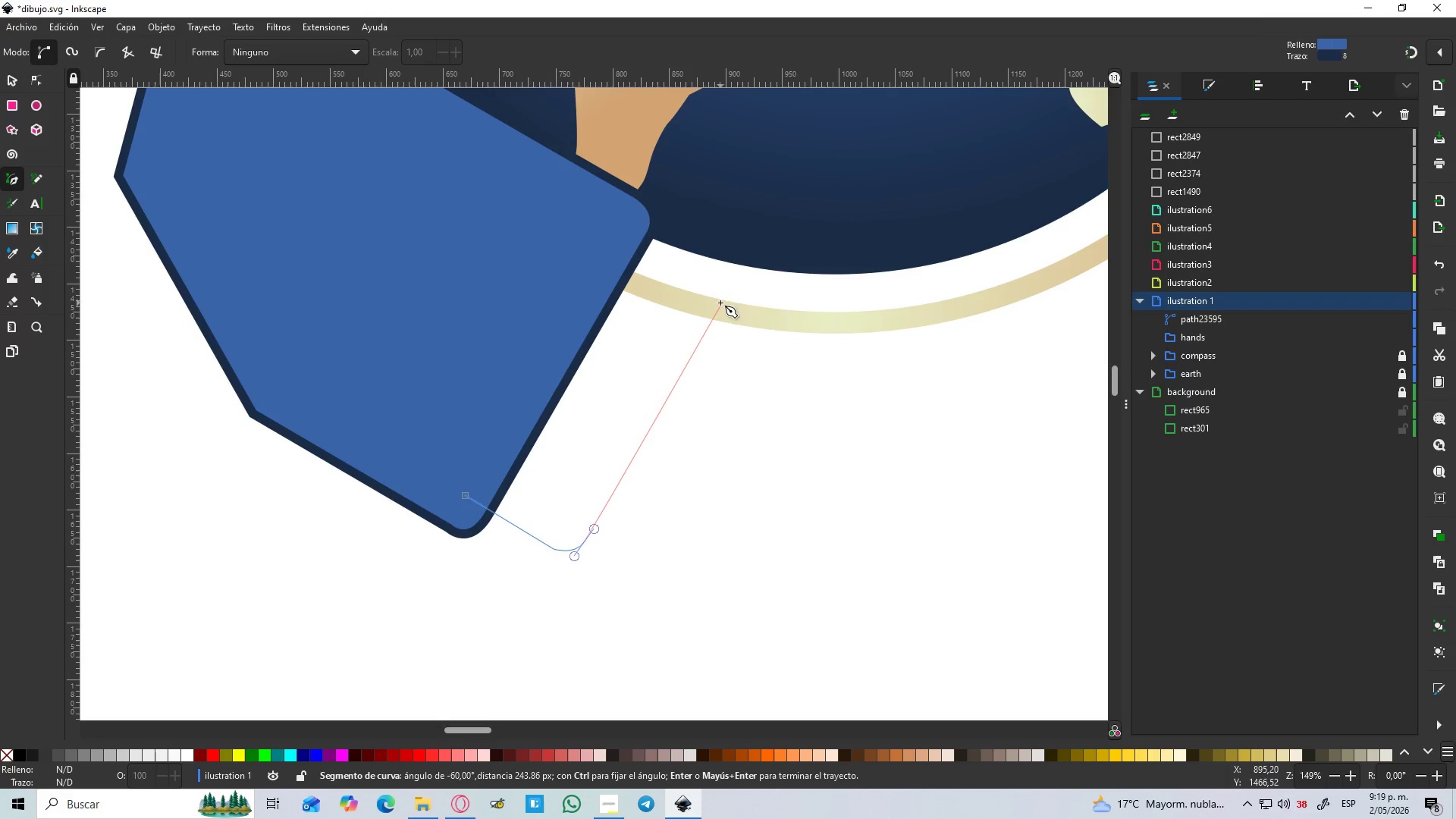 
key(Control+ControlLeft)
 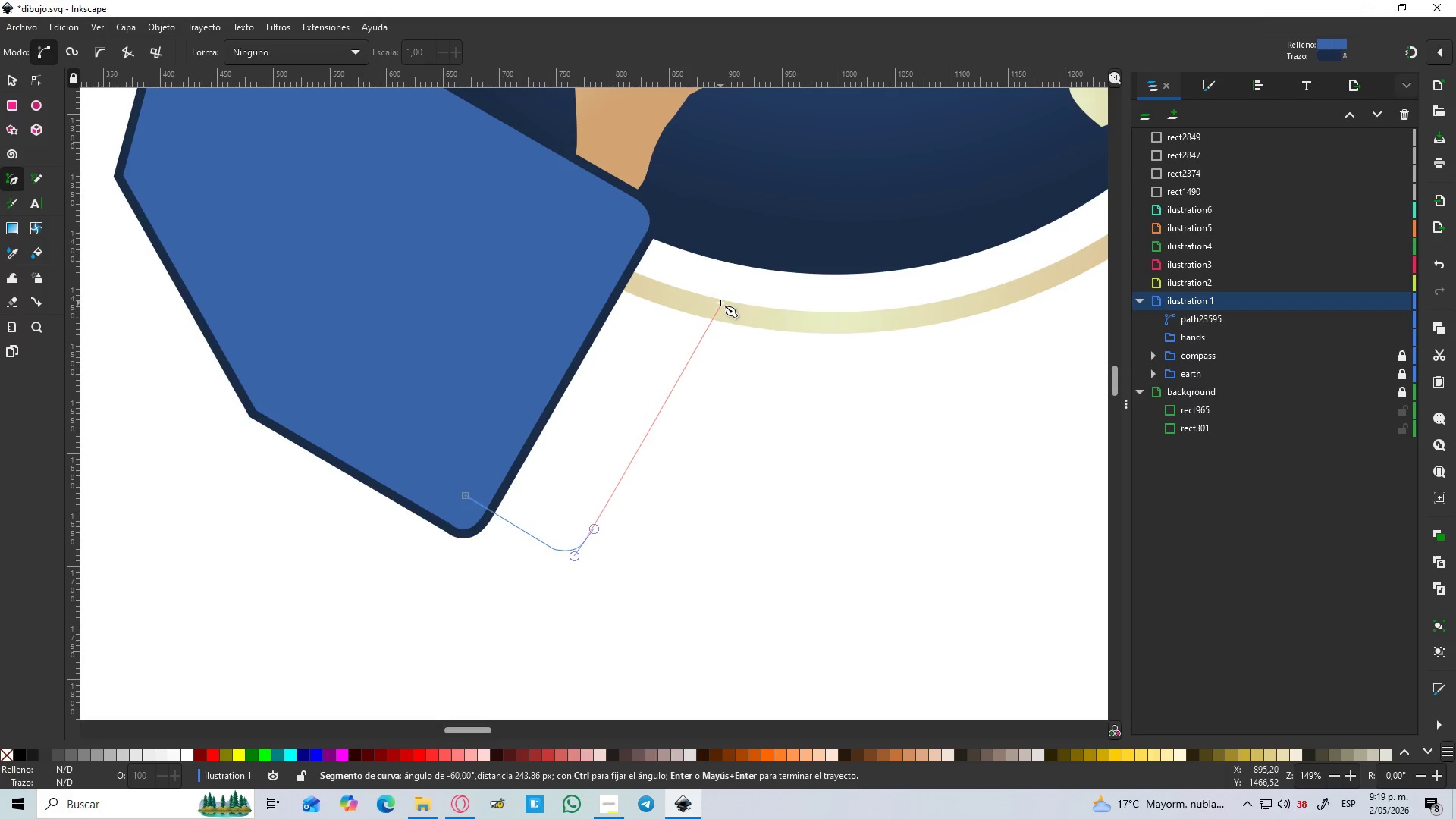 
key(Control+ControlLeft)
 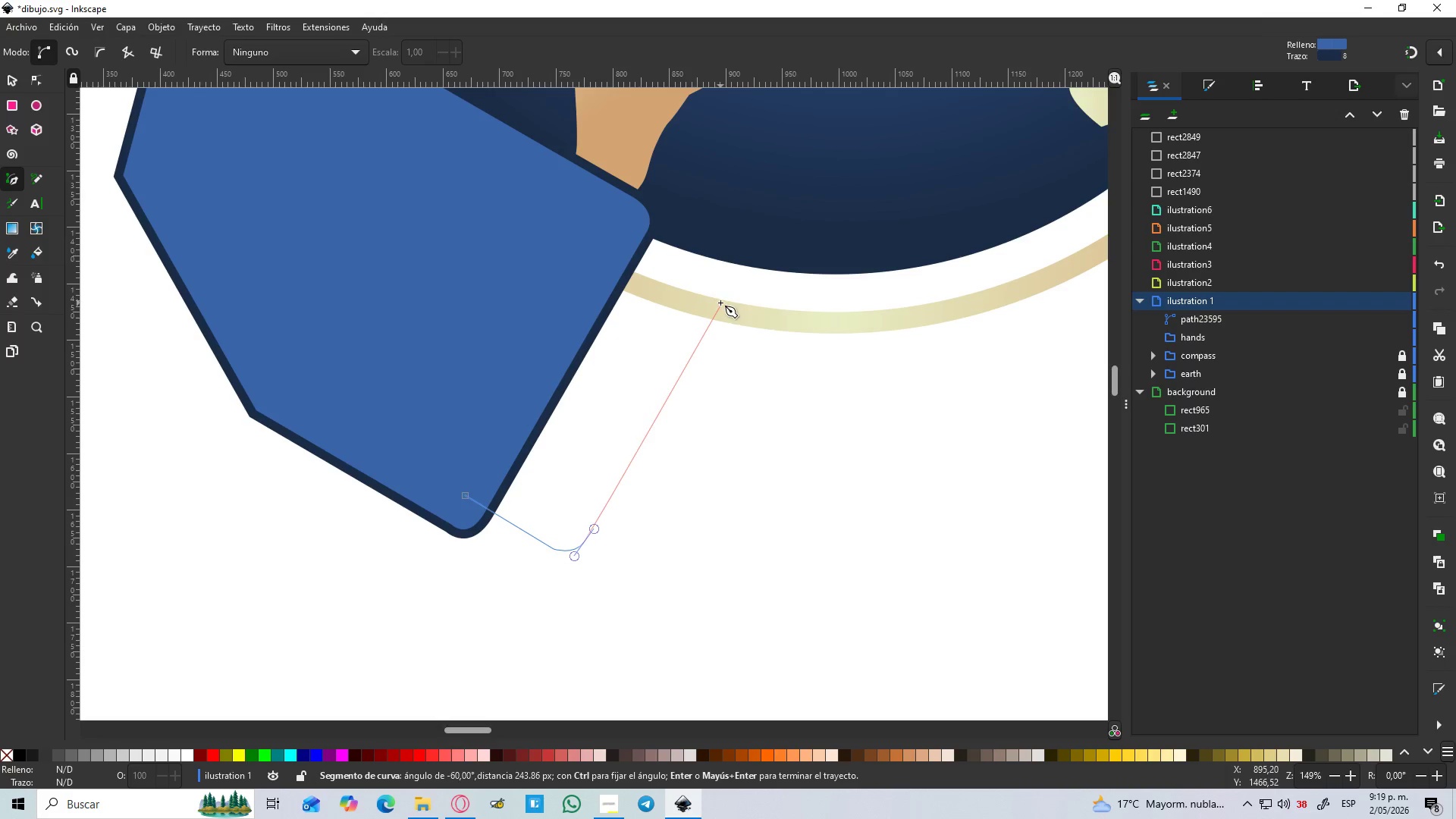 
key(Control+ControlLeft)
 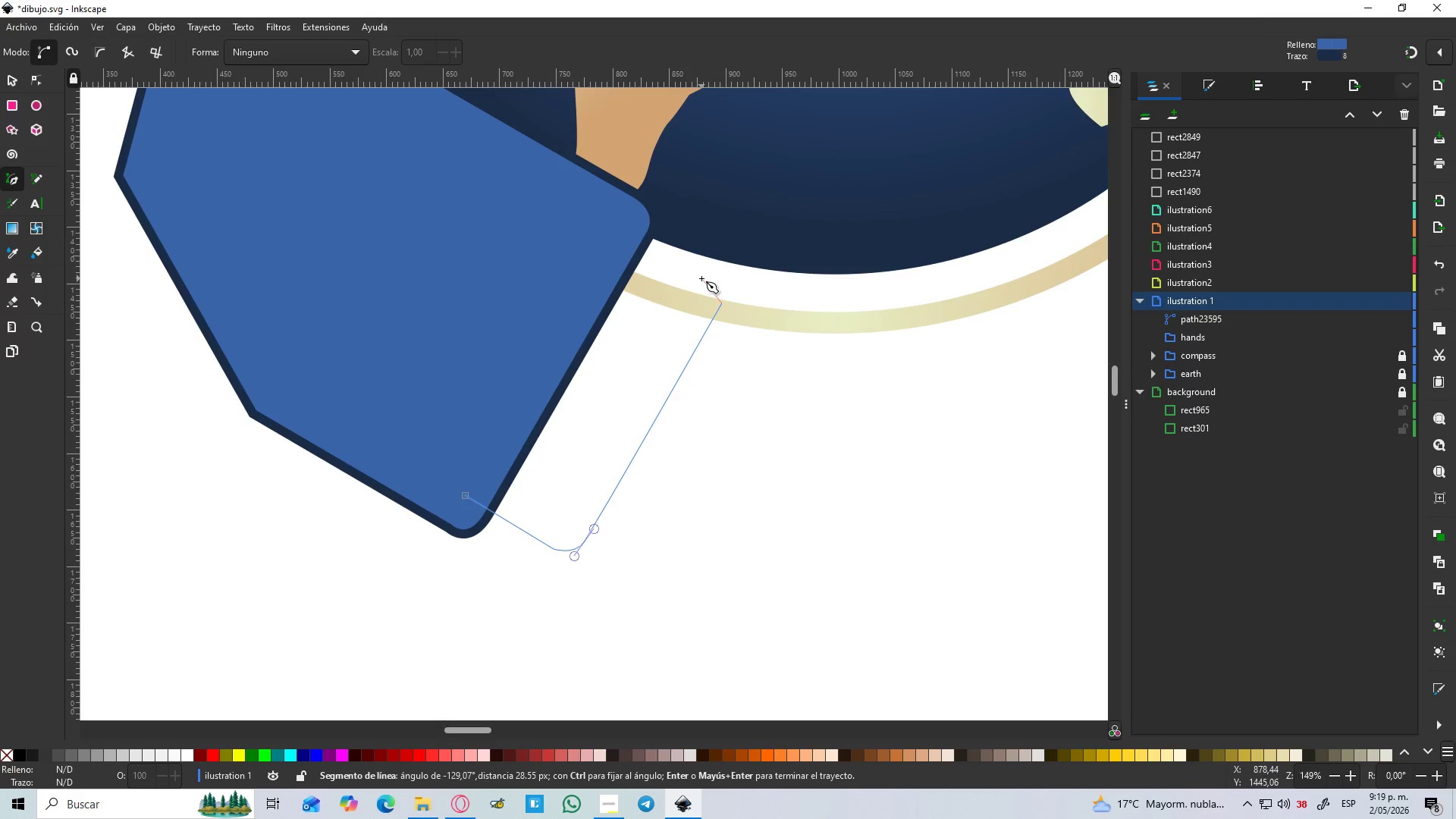 
left_click_drag(start_coordinate=[701, 278], to_coordinate=[681, 262])
 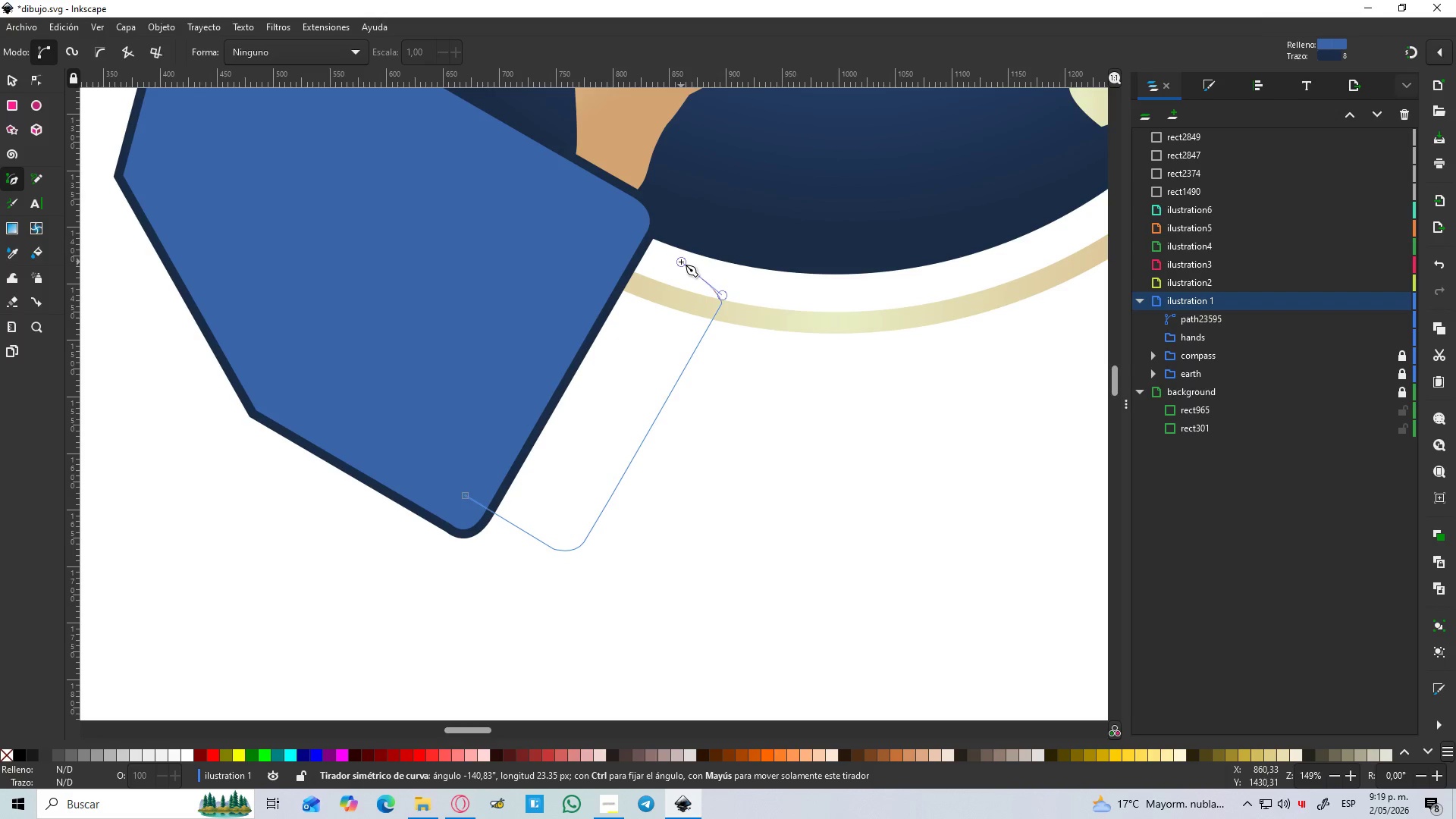 
key(Control+Z)
 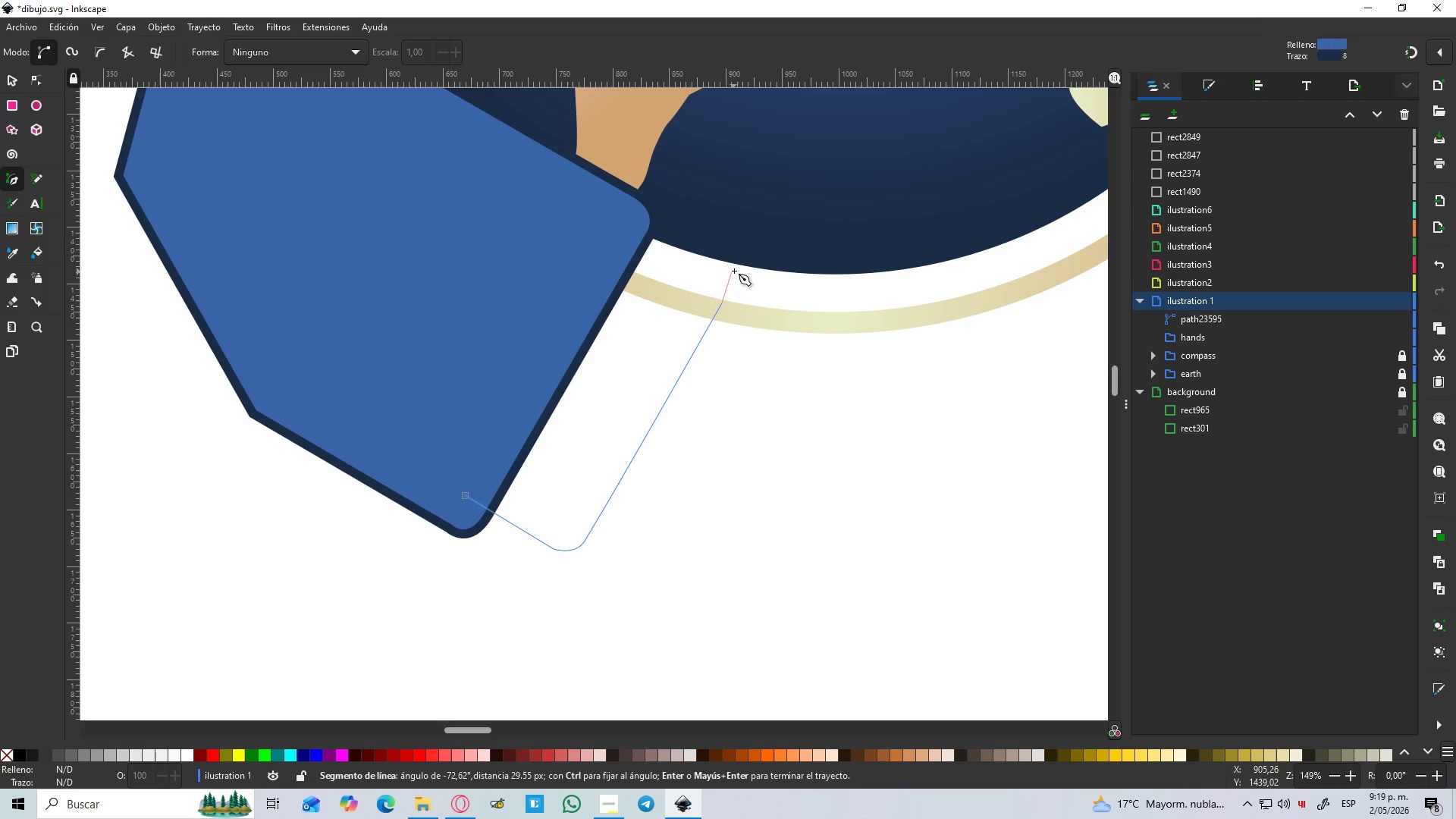 
hold_key(key=ControlLeft, duration=1.5)
 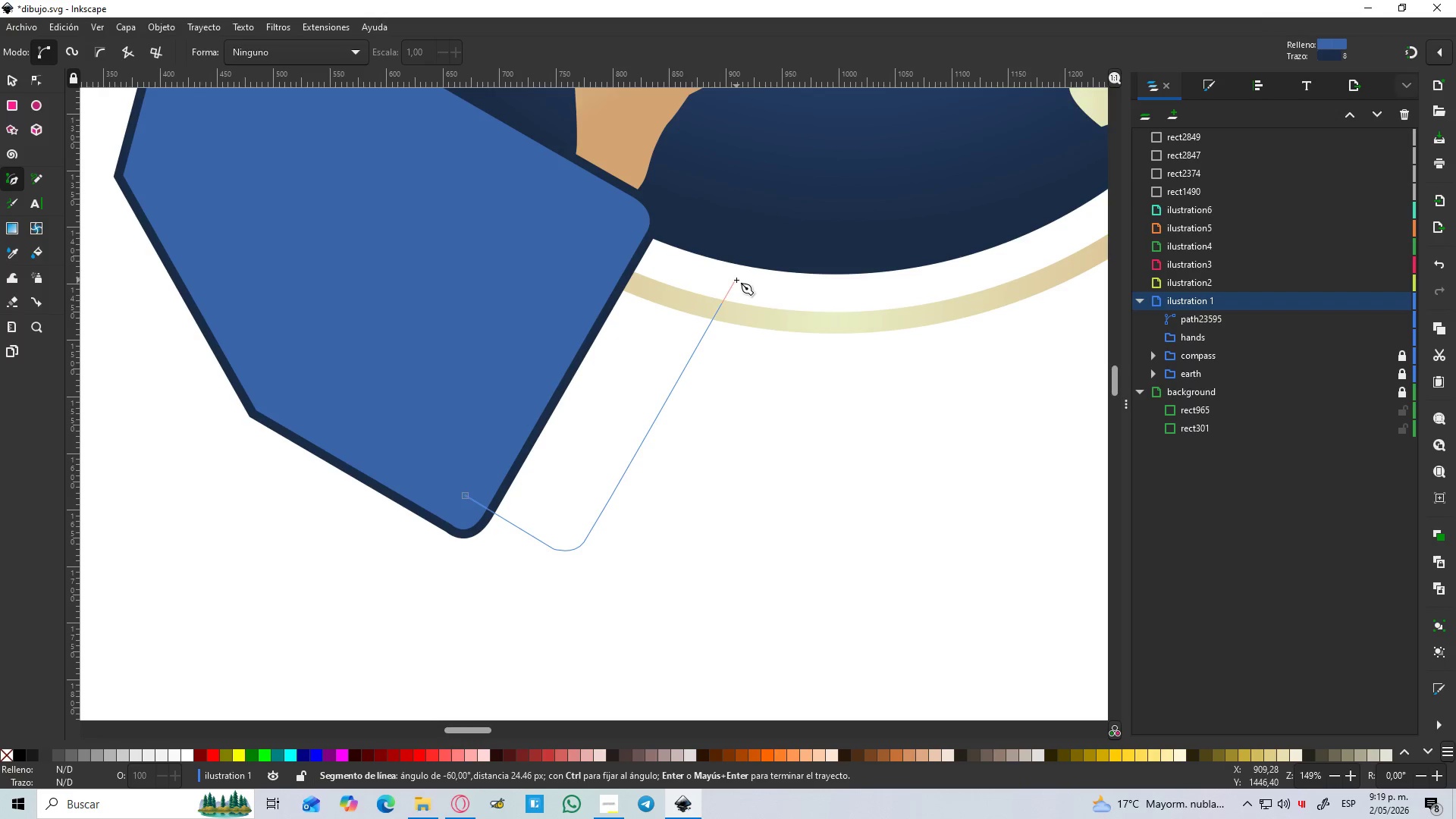 
key(Control+ControlLeft)
 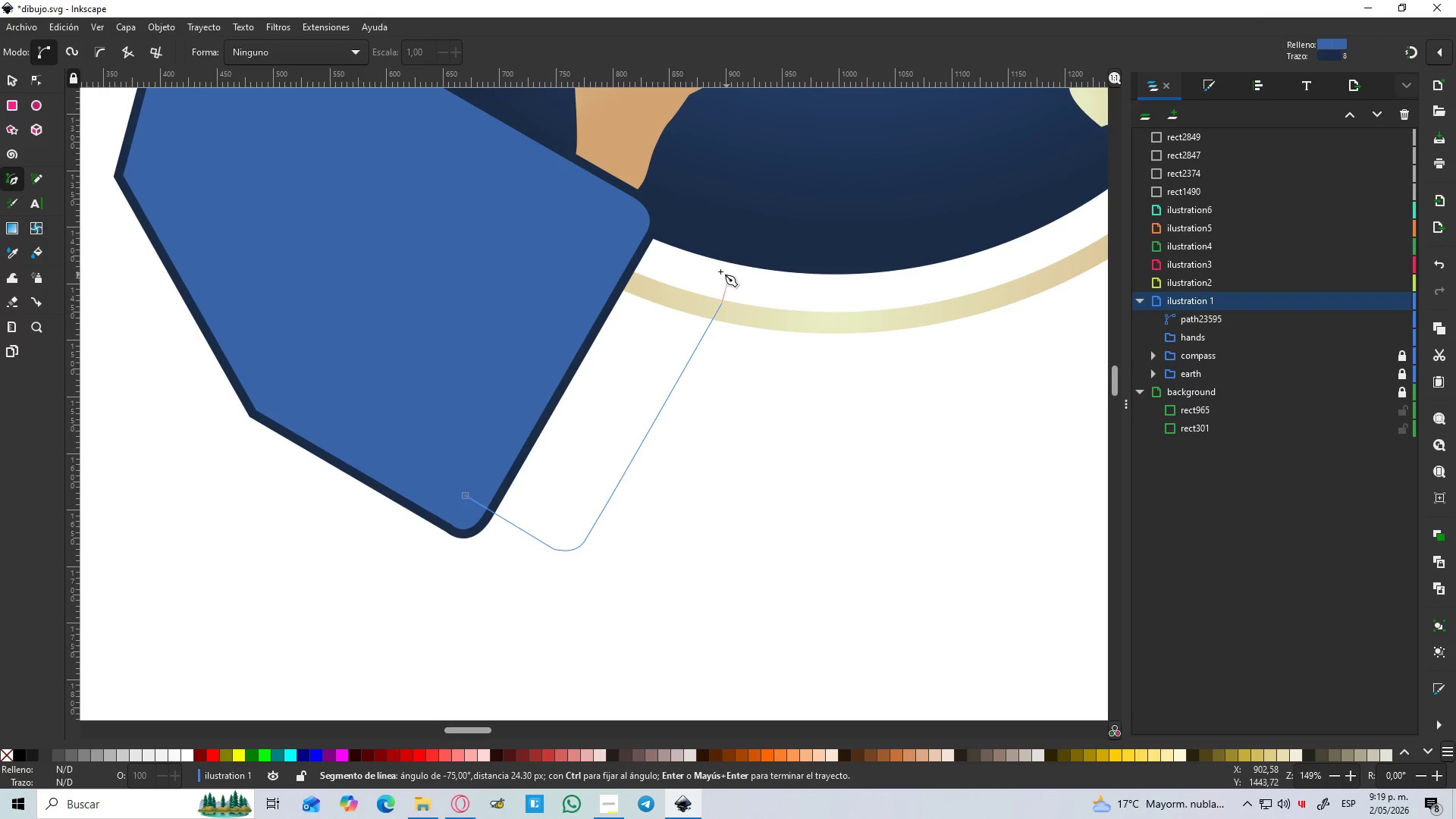 
key(Control+ControlLeft)
 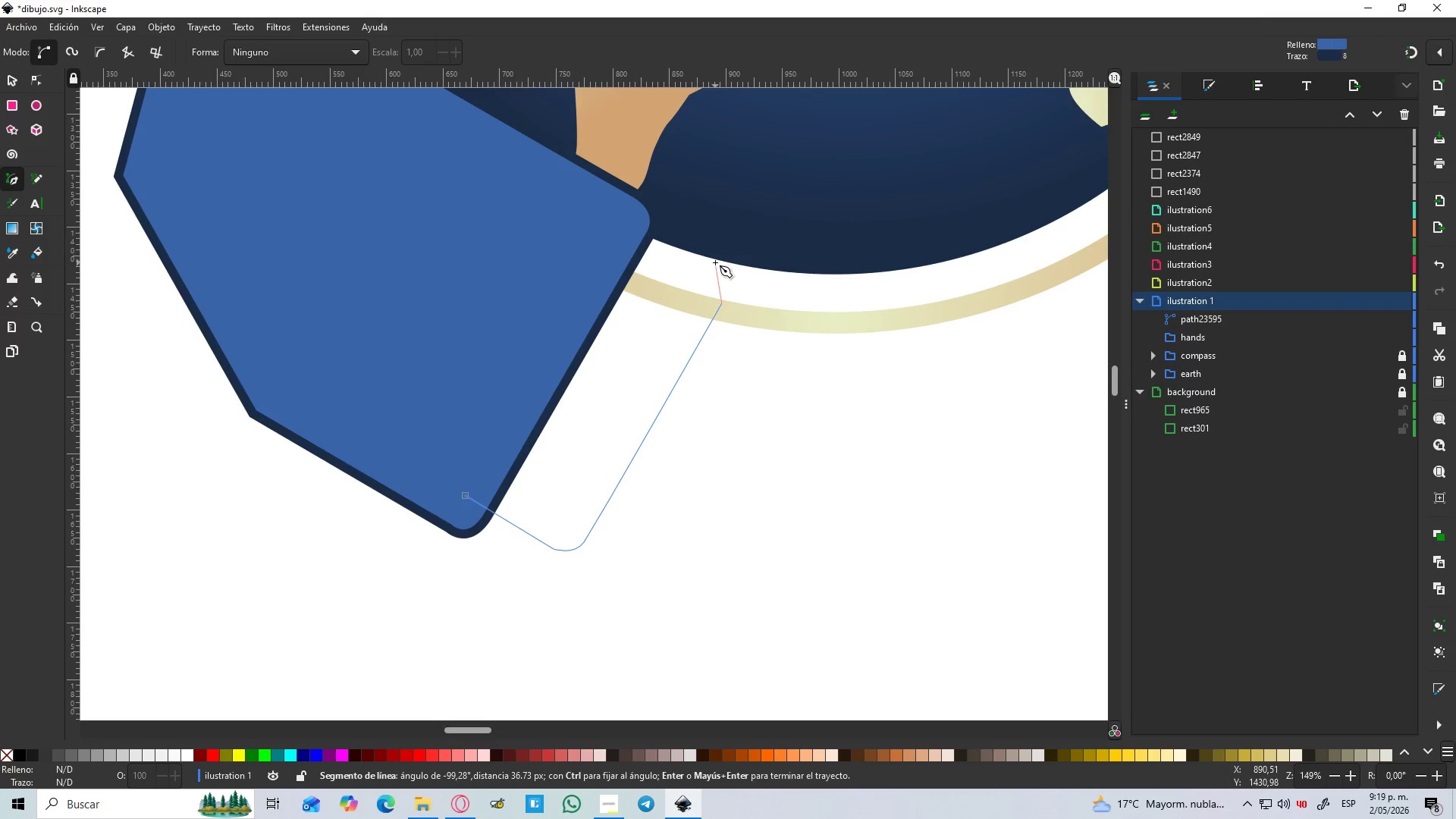 
left_click_drag(start_coordinate=[714, 259], to_coordinate=[691, 249])
 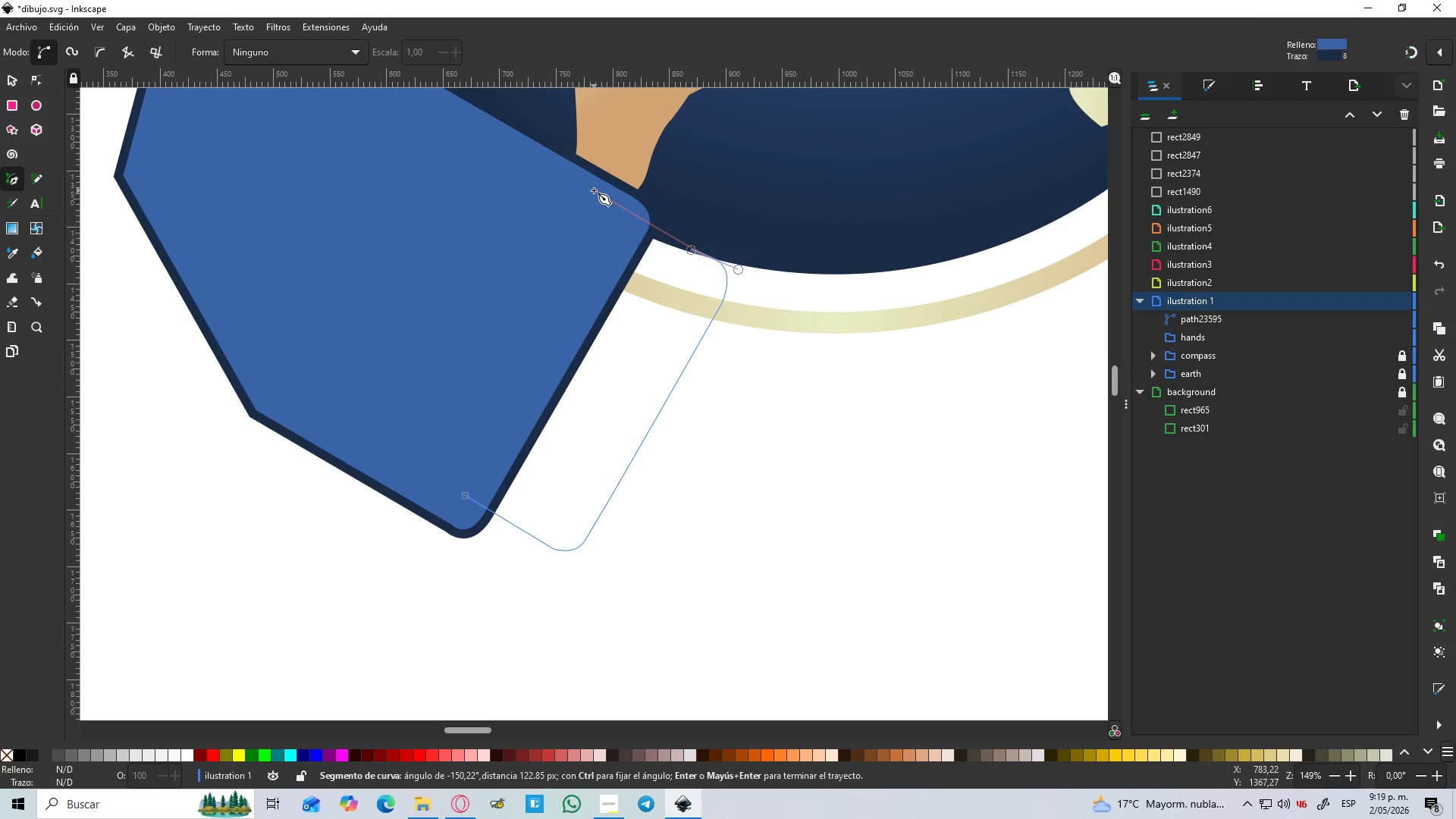 
left_click([594, 190])
 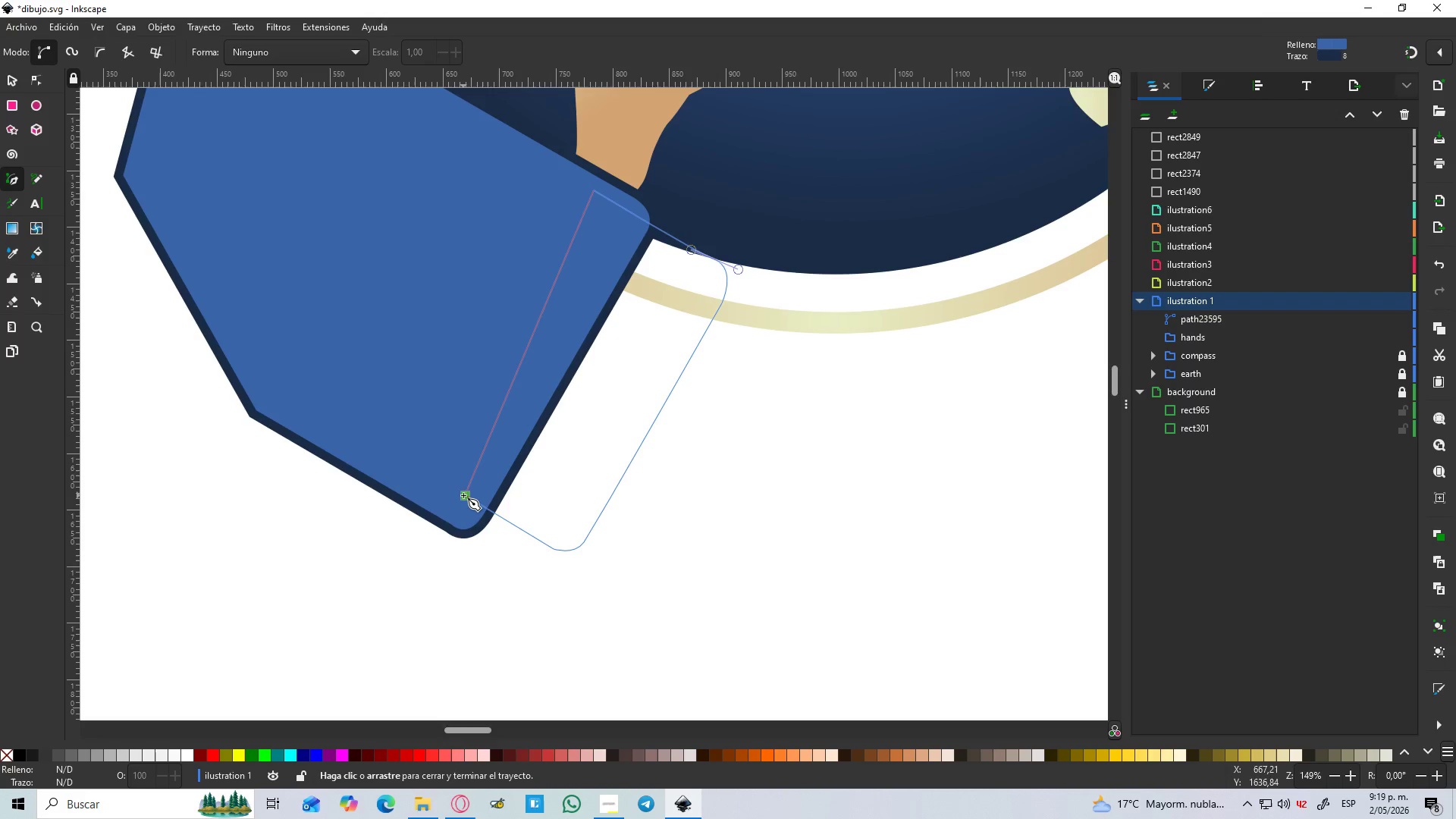 
left_click([463, 495])
 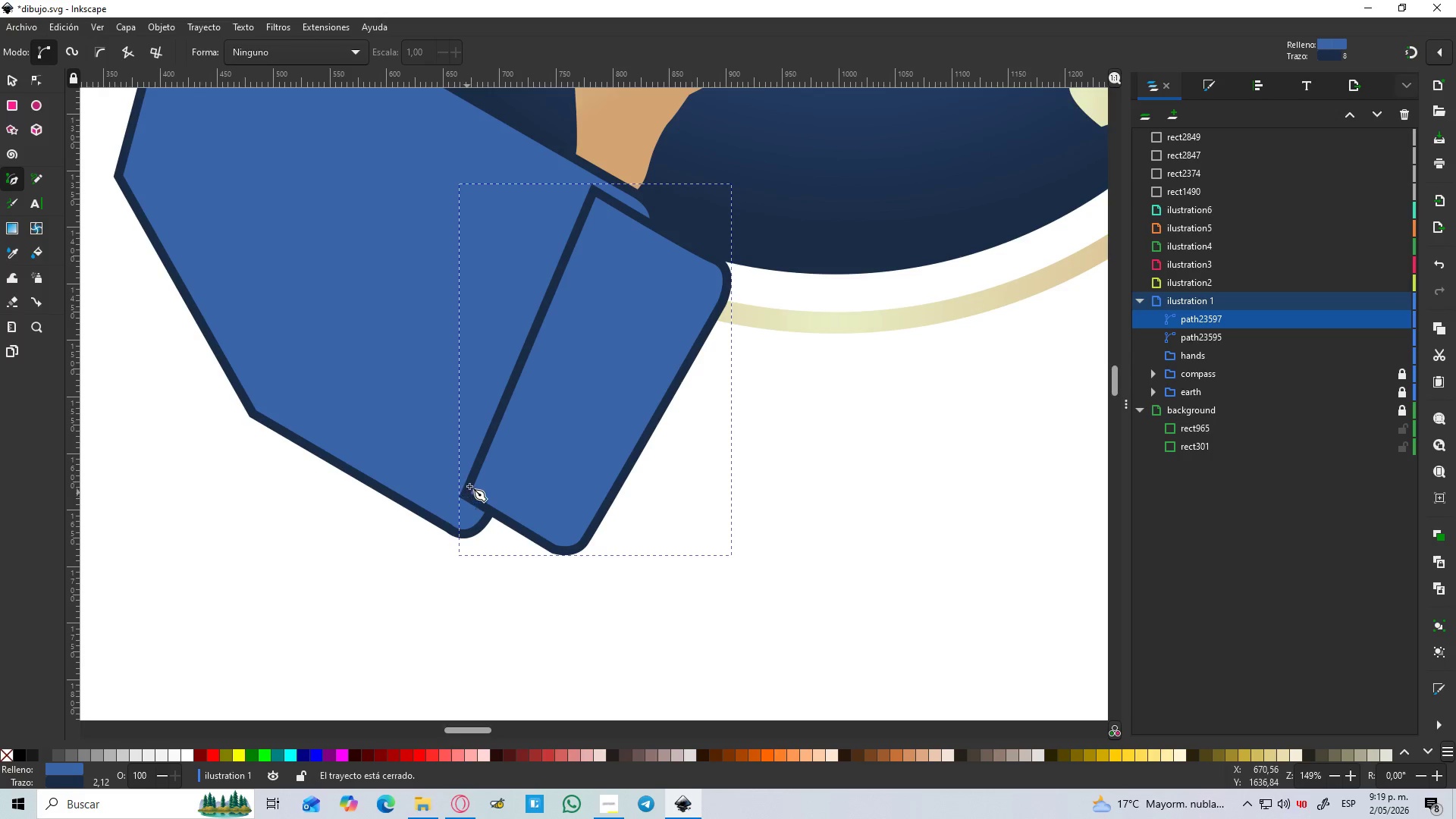 
hold_key(key=ControlLeft, duration=1.5)
scroll: coordinate [474, 474], scroll_direction: down, amount: 3.0
 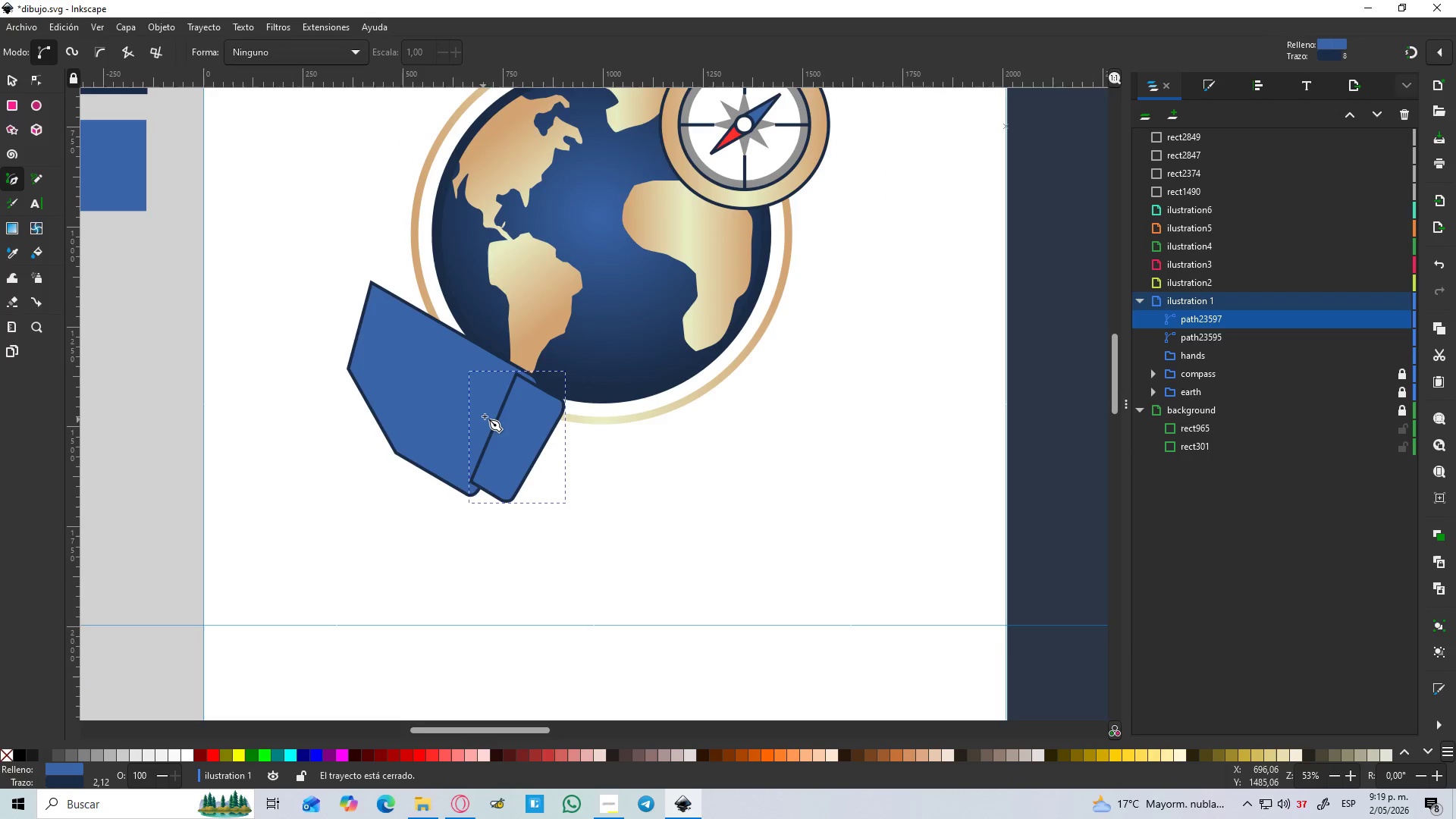 
key(Control+ControlLeft)
 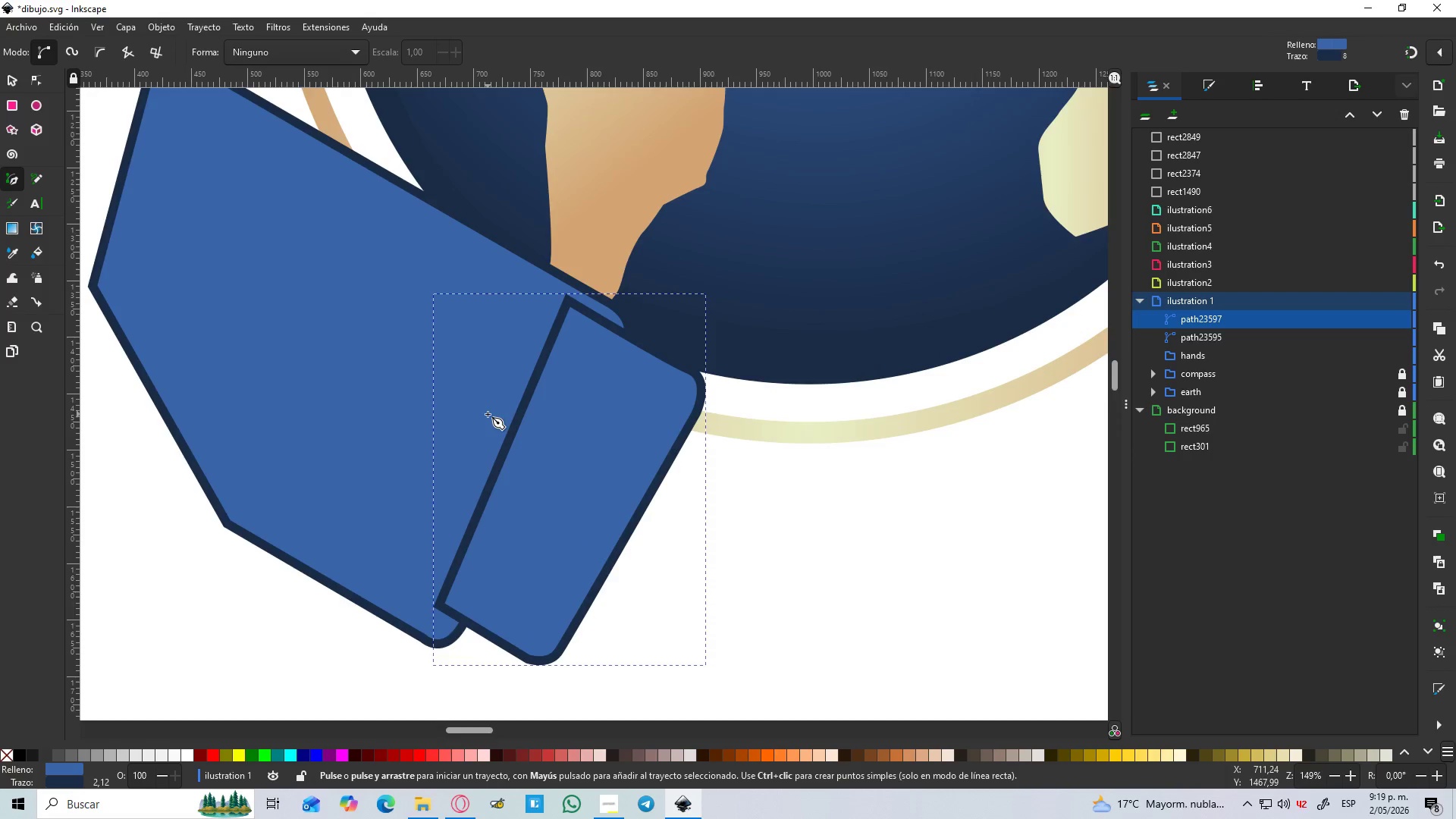 
key(Control+ControlLeft)
 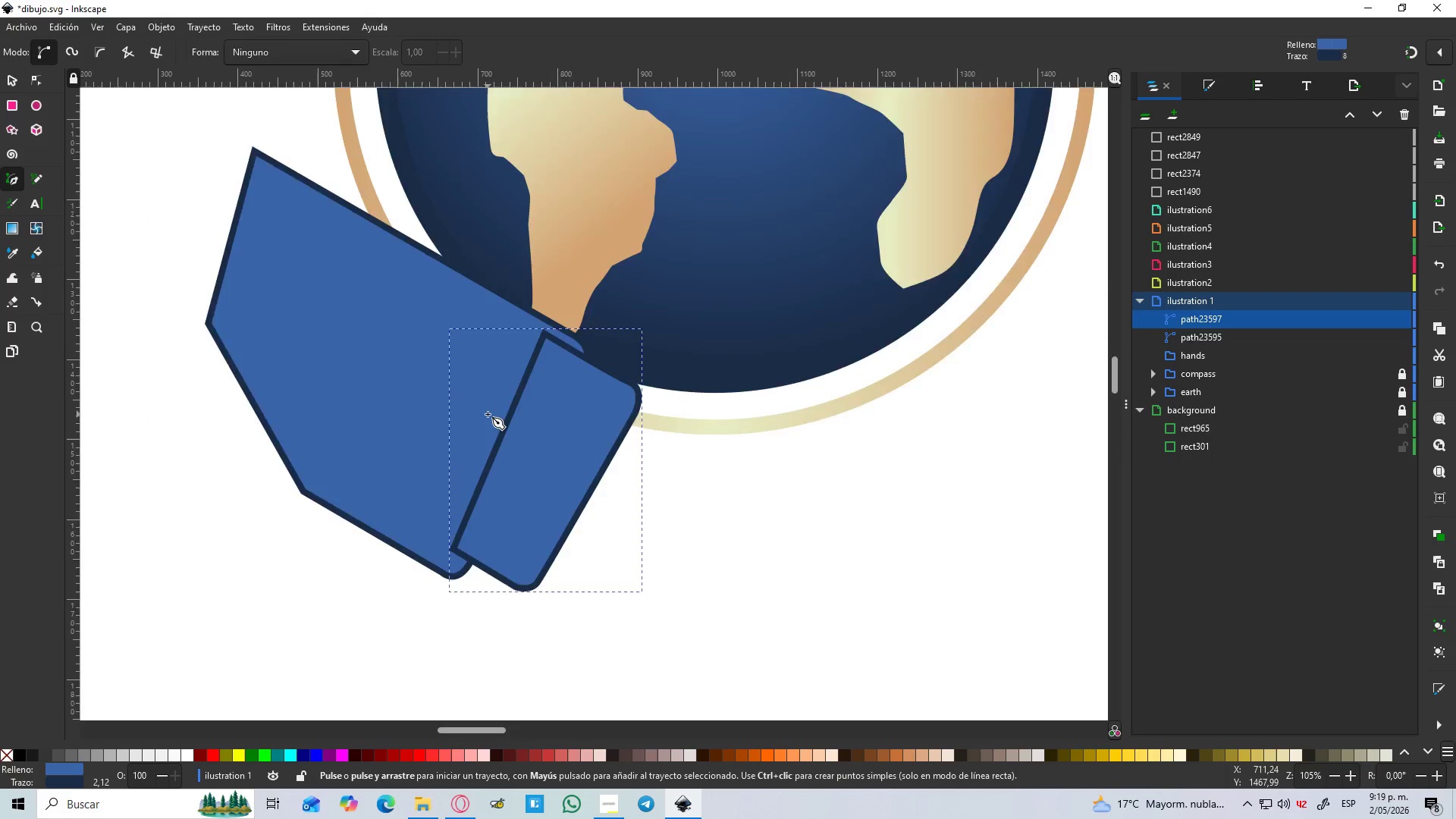 
key(Control+ControlLeft)
 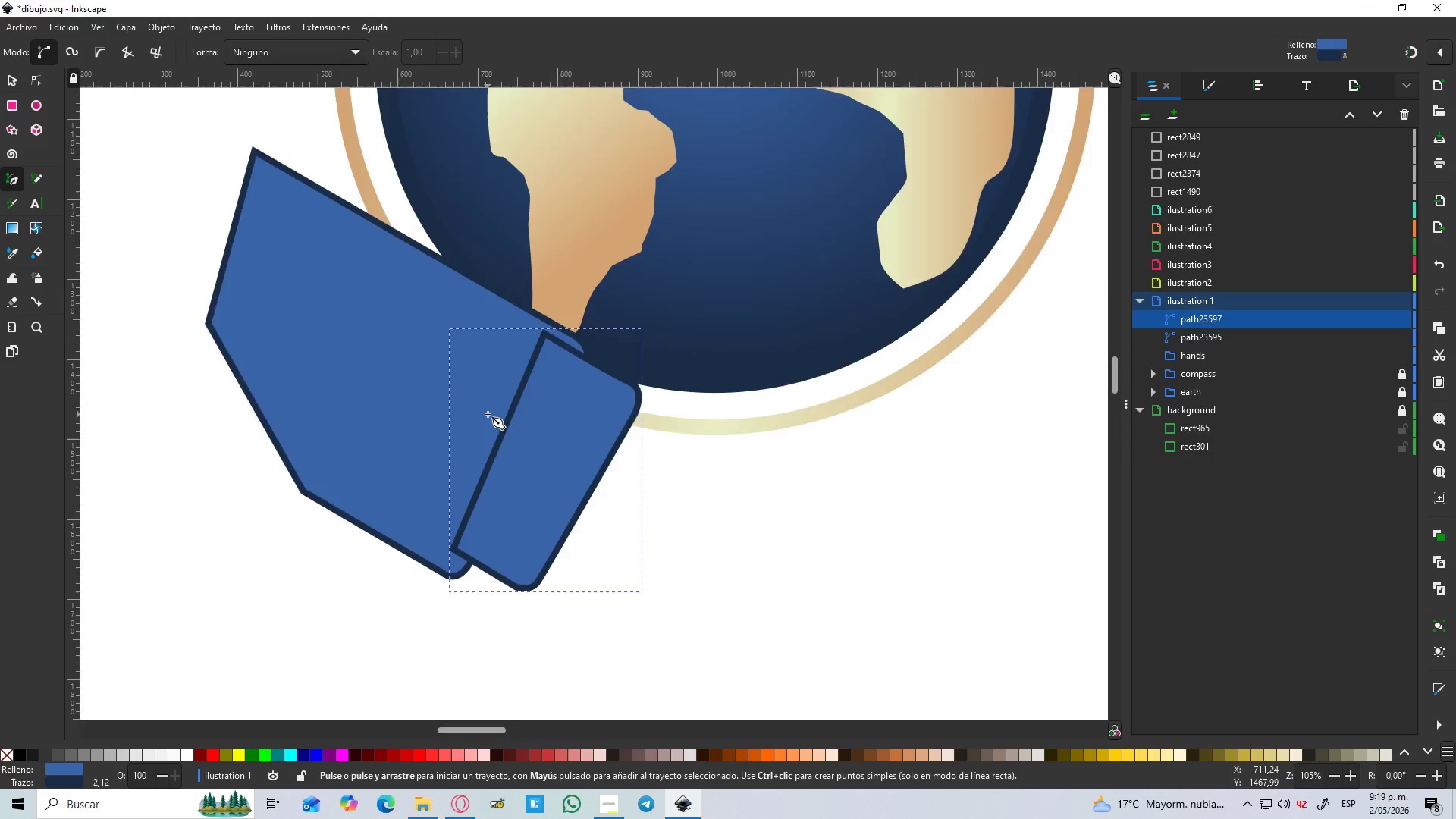 
key(Control+ControlLeft)
 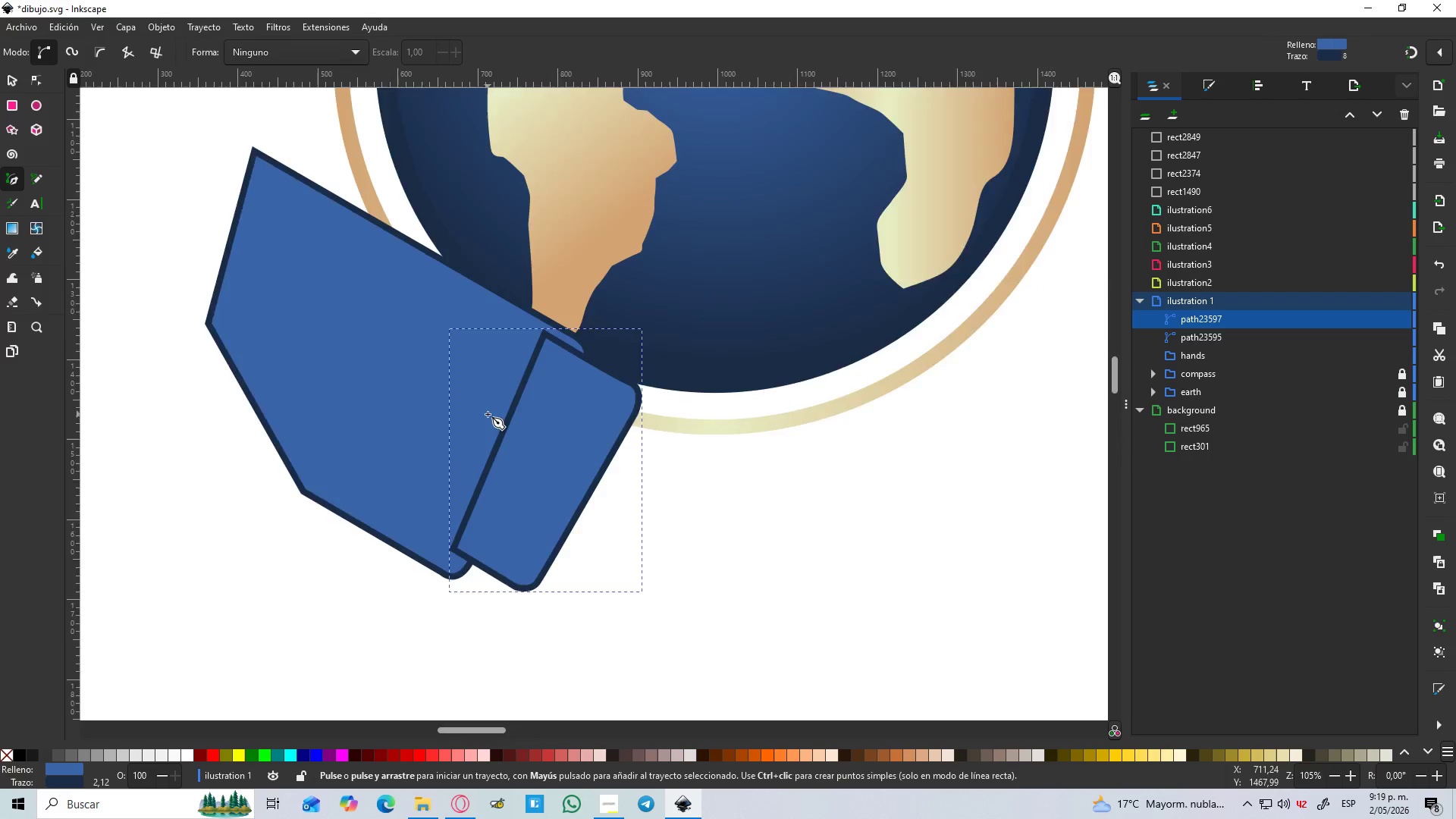 
key(Control+ControlLeft)
 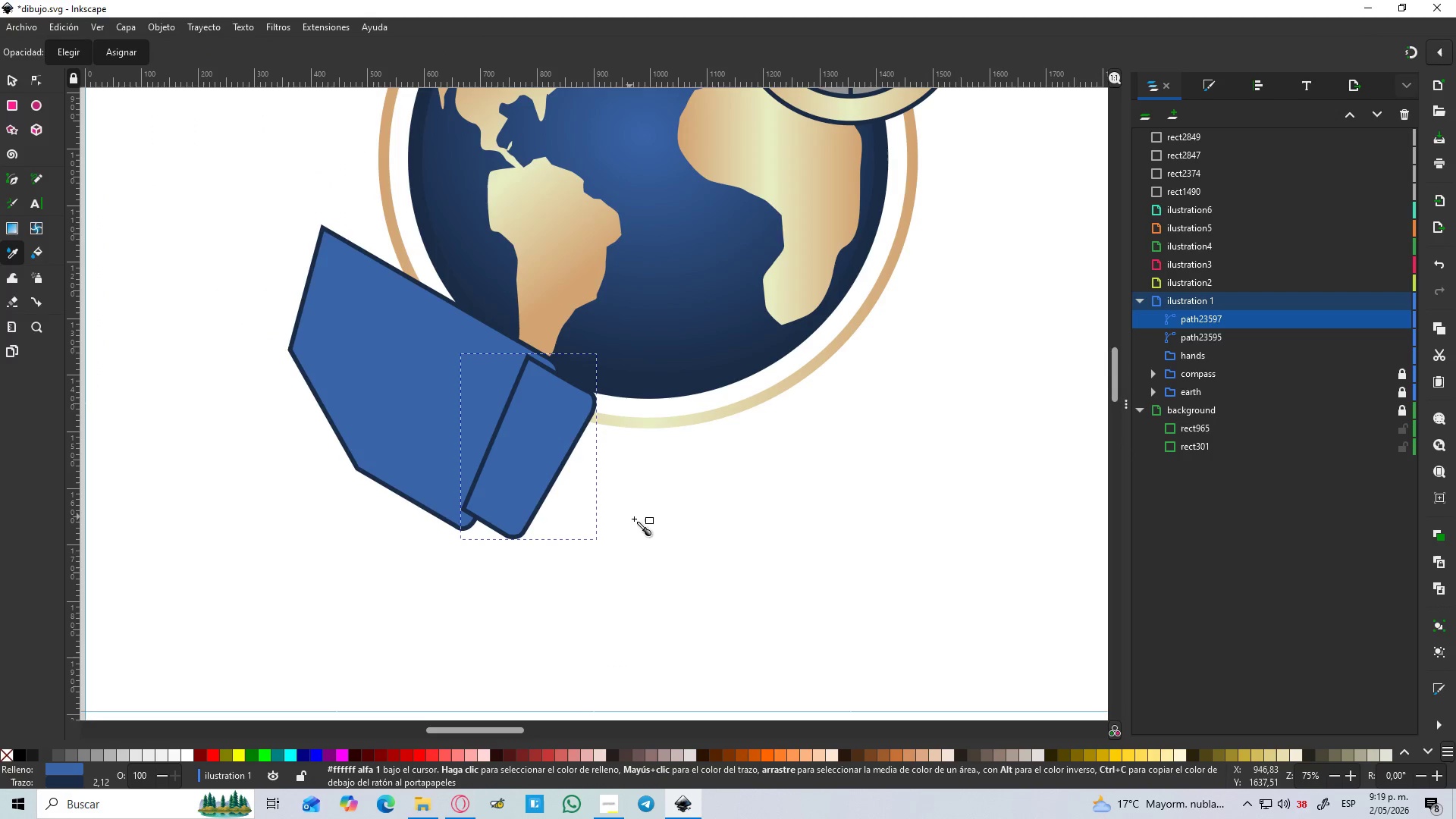 
scroll: coordinate [488, 414], scroll_direction: up, amount: 1.0
 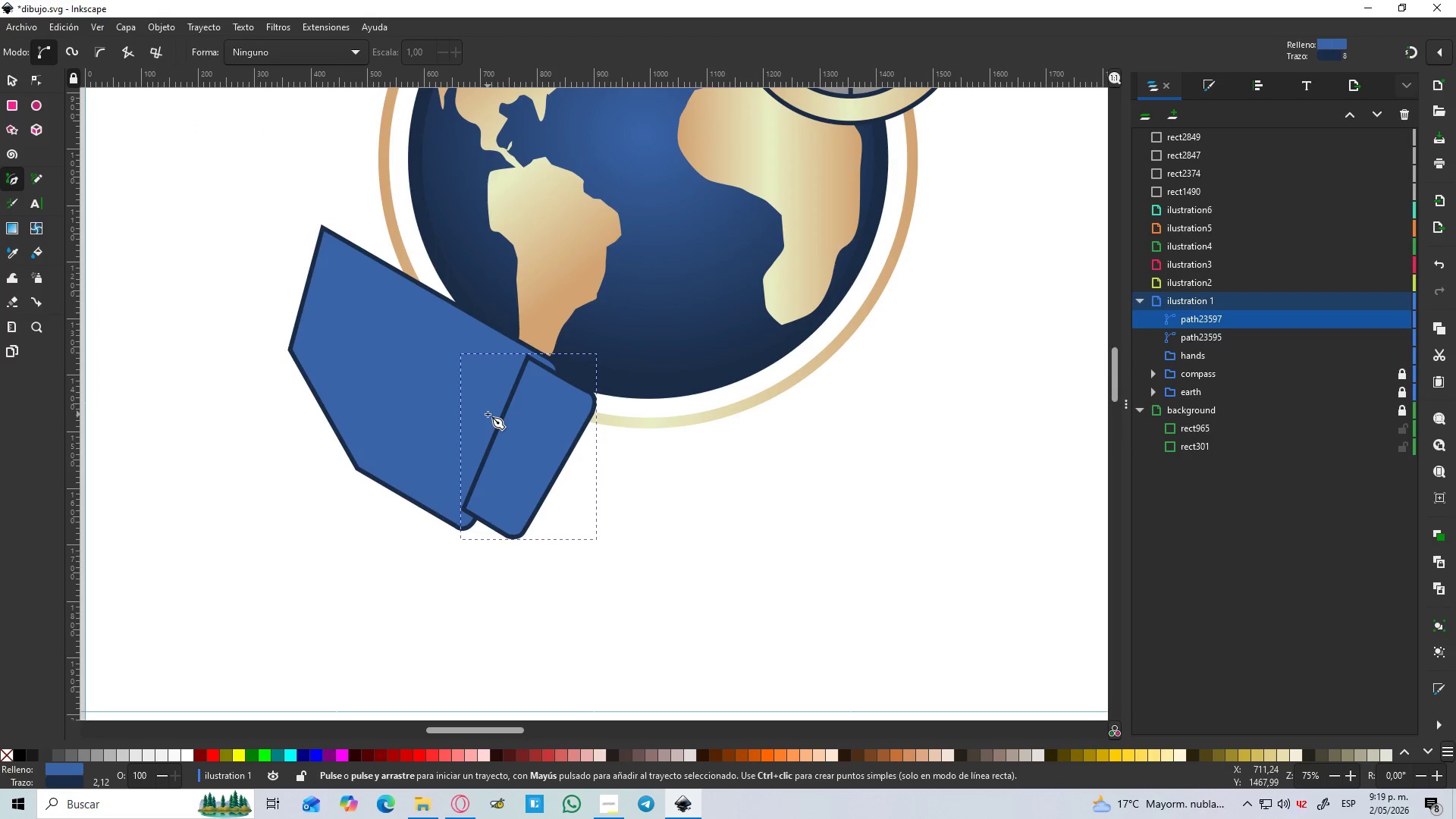 
left_click([635, 519])
 